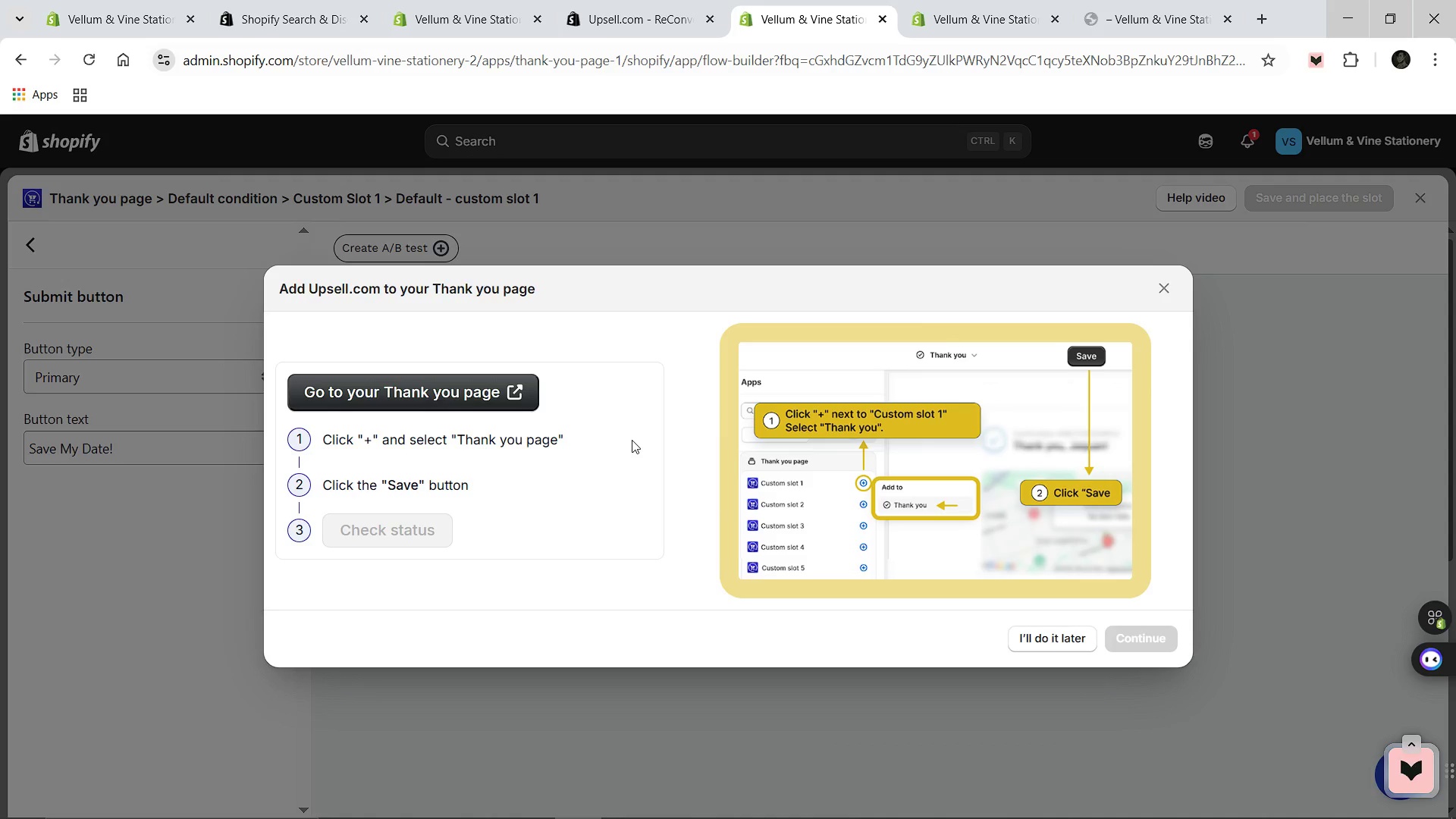 
left_click([372, 392])
 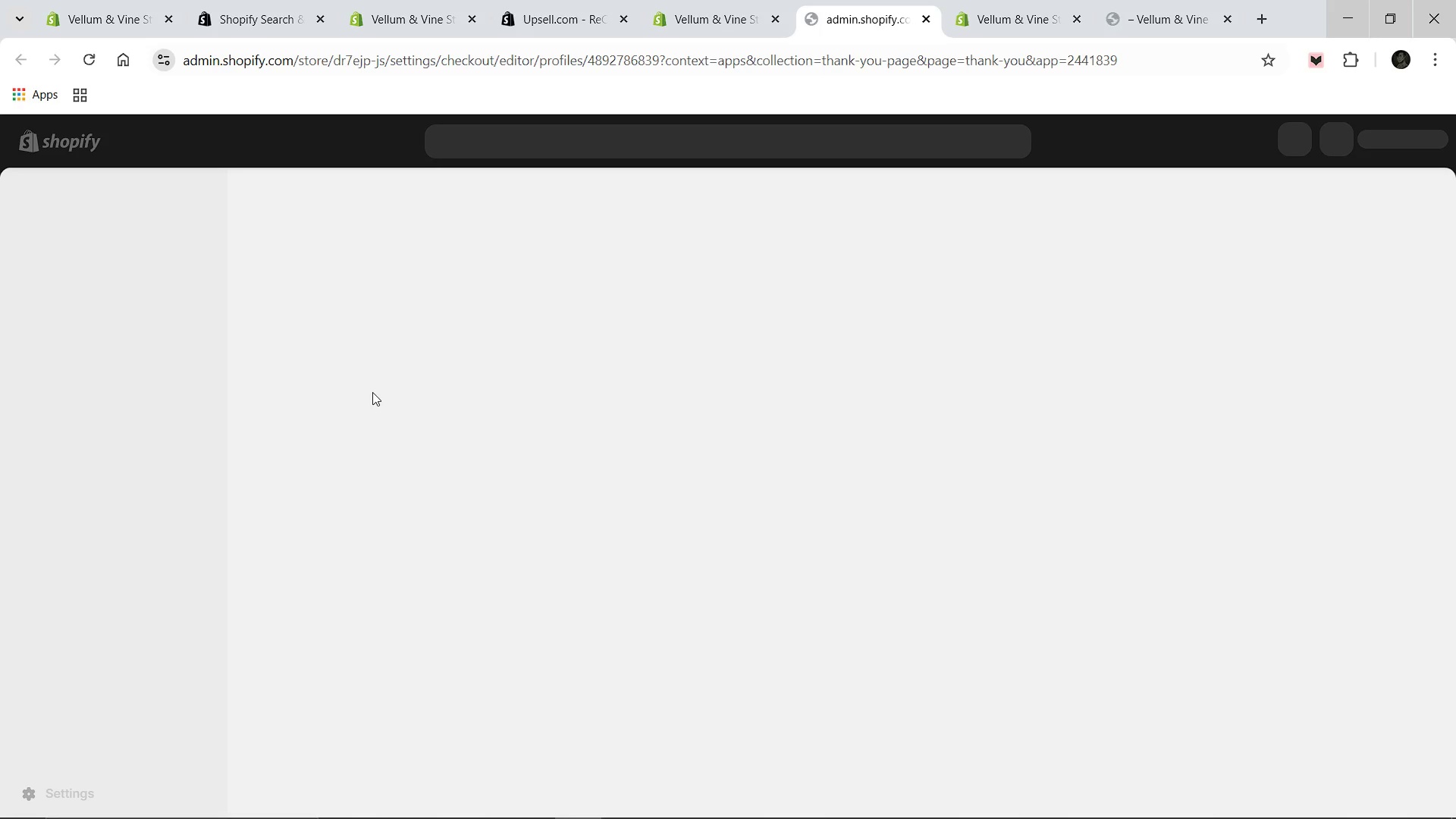 
wait(10.97)
 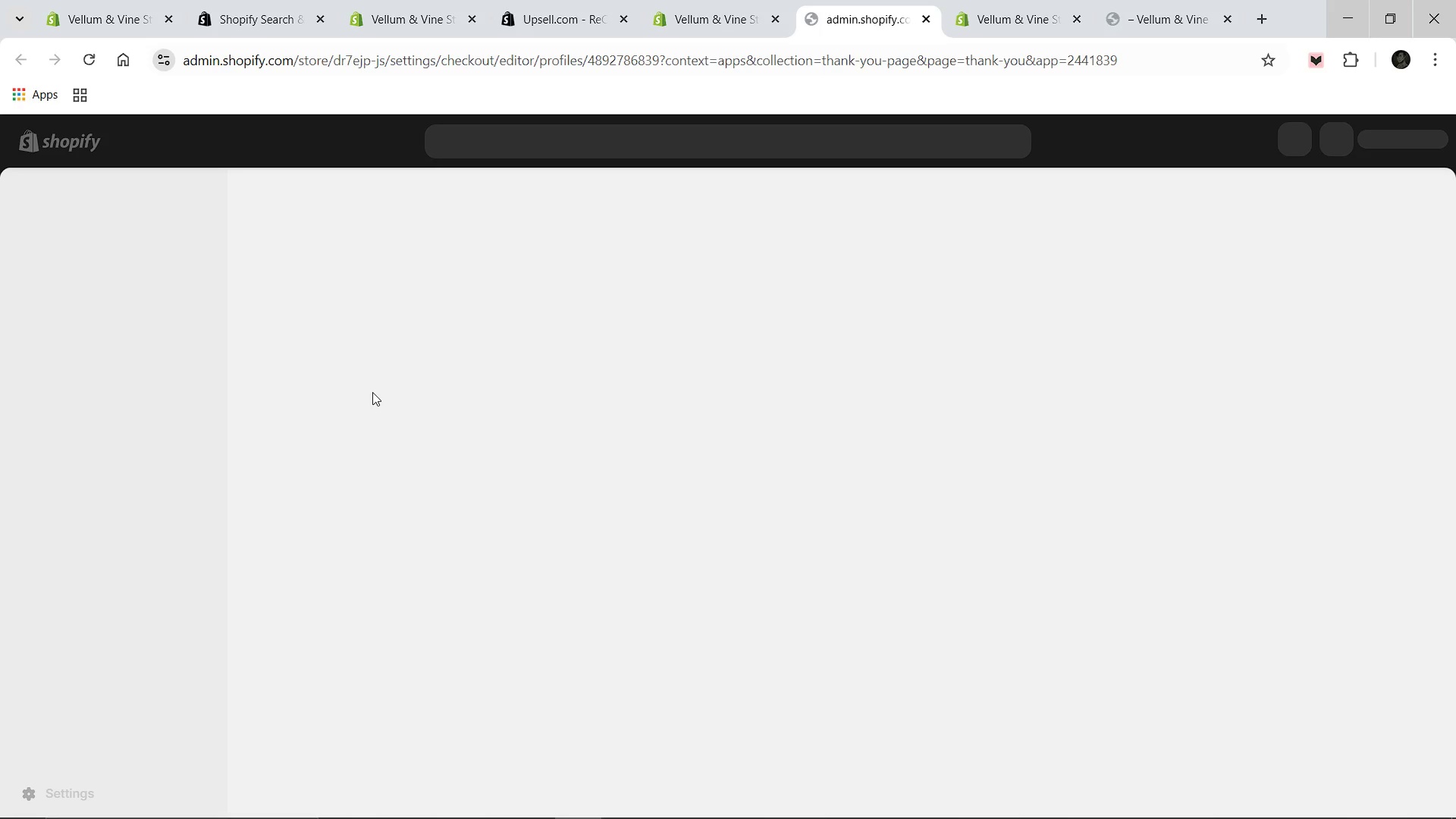 
scroll: coordinate [202, 428], scroll_direction: down, amount: 6.0
 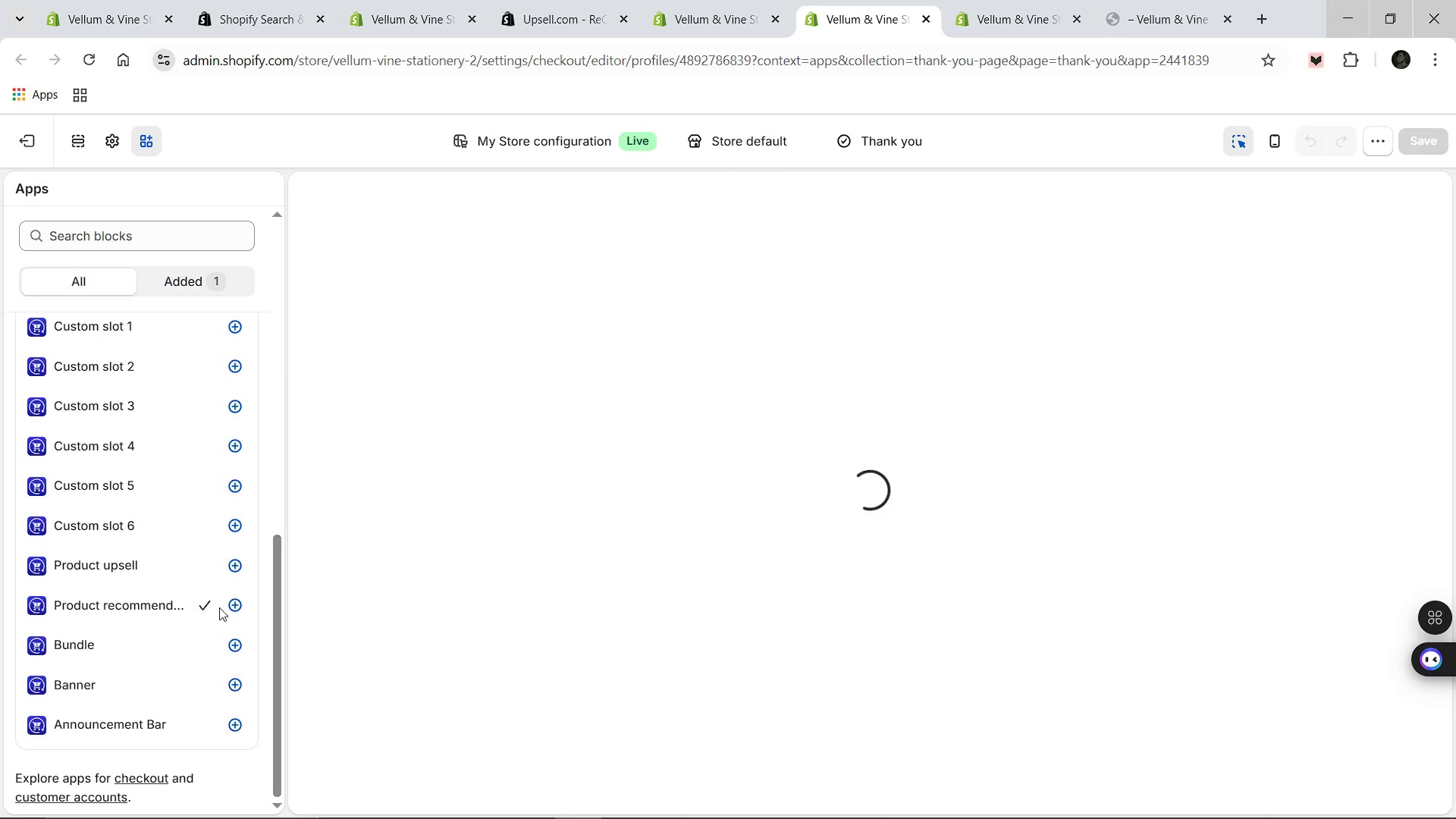 
left_click([233, 610])
 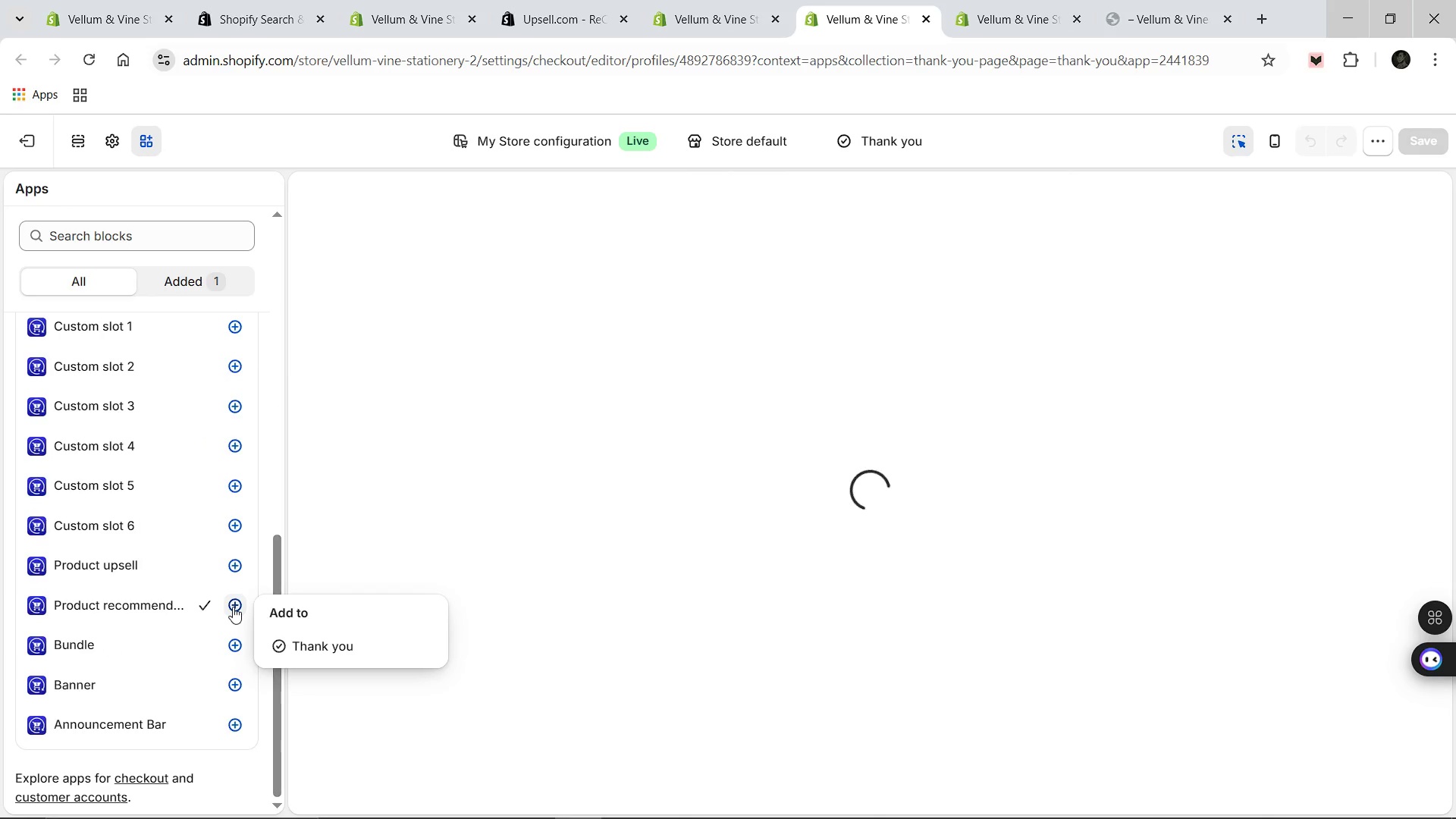 
scroll: coordinate [233, 607], scroll_direction: down, amount: 3.0
 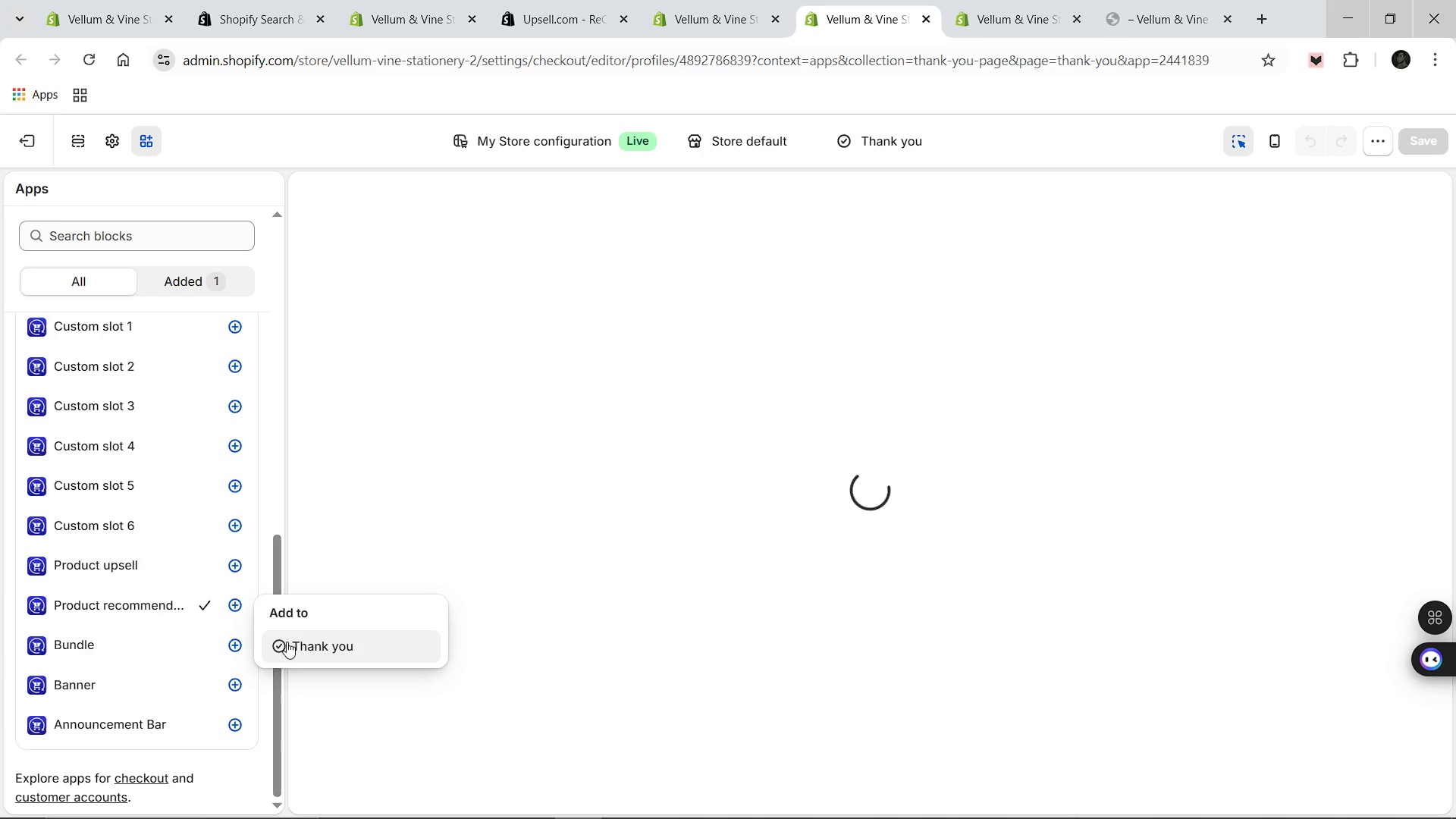 
left_click([287, 642])
 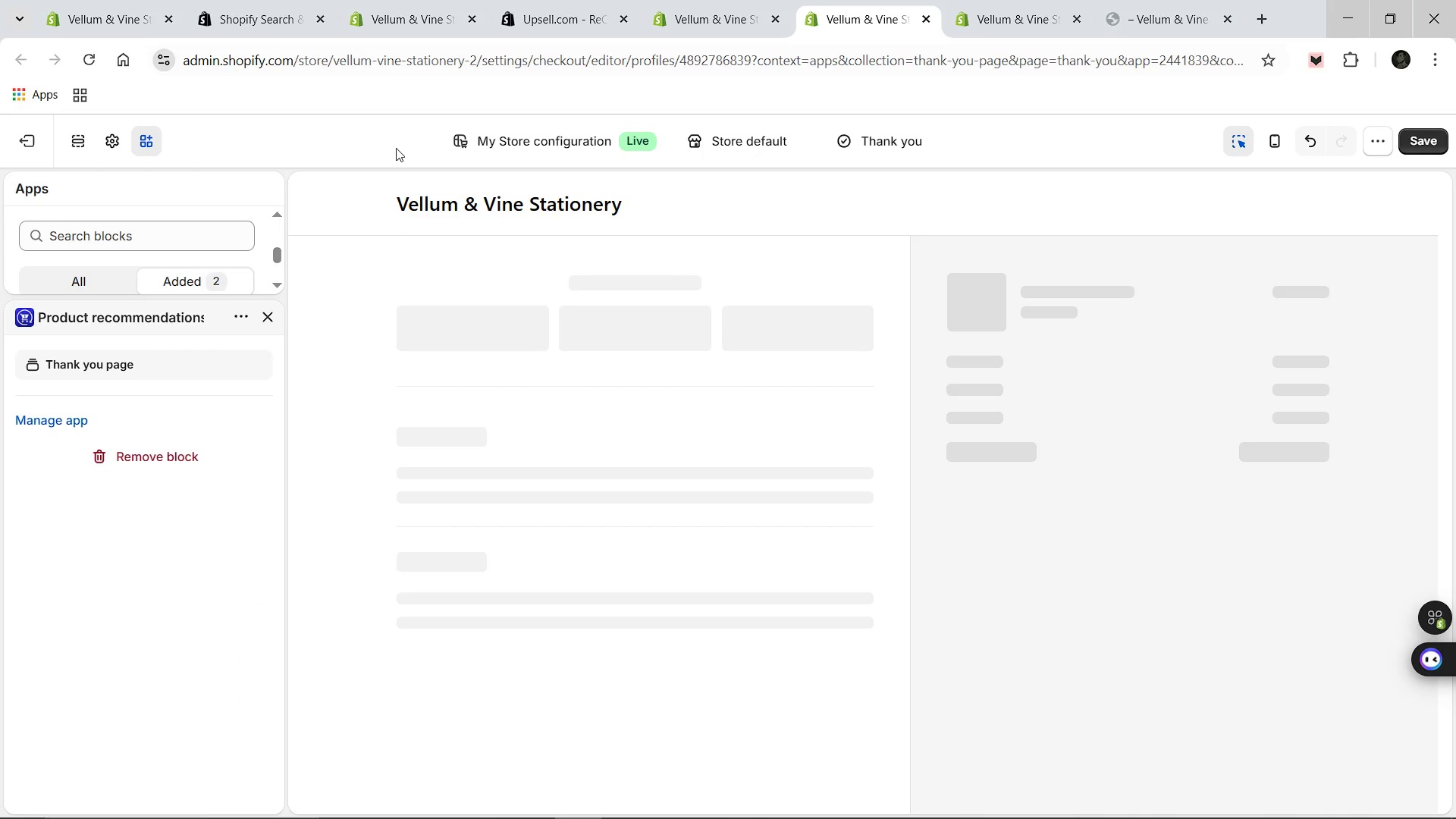 
left_click([719, 2])
 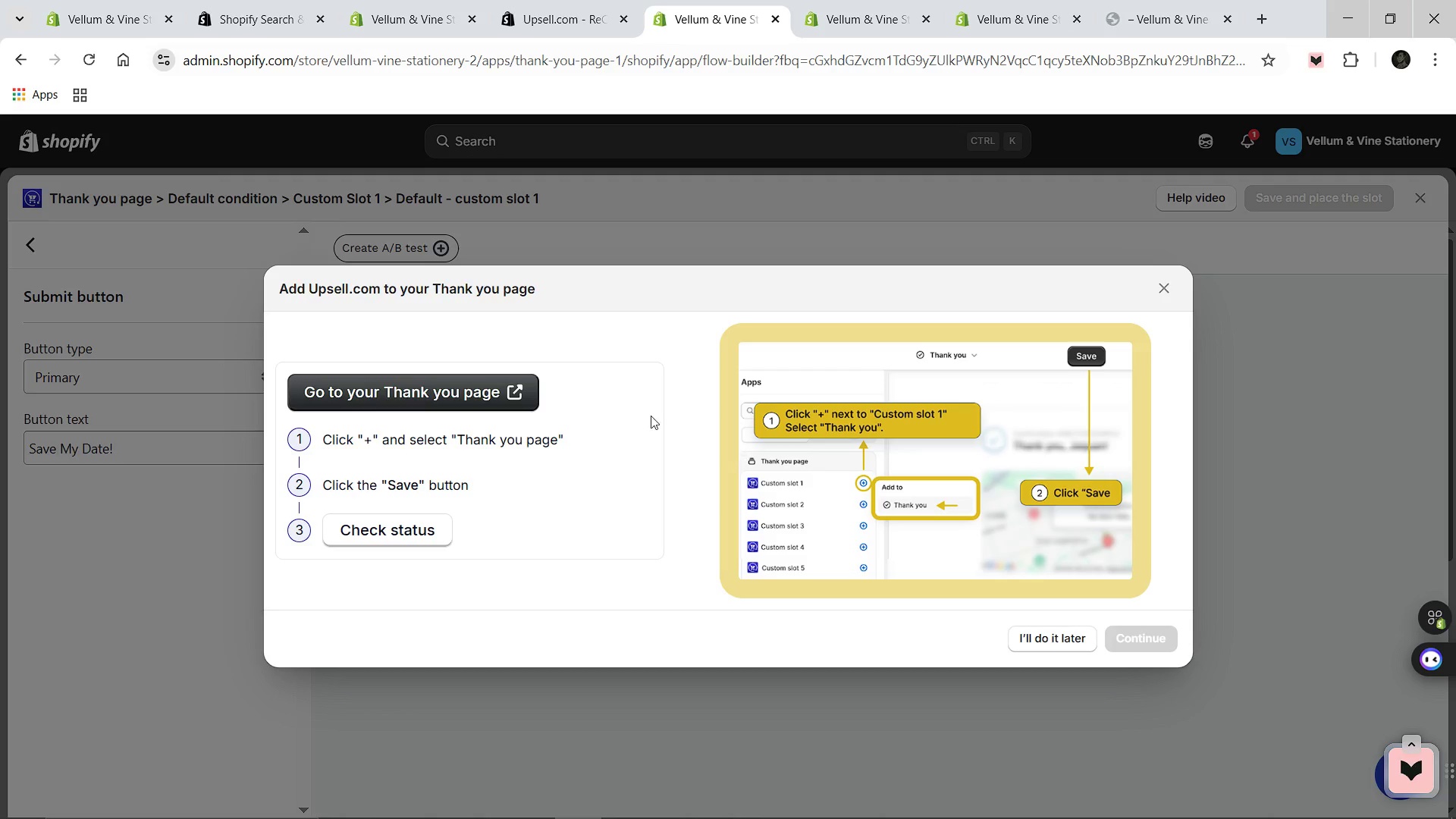 
wait(6.25)
 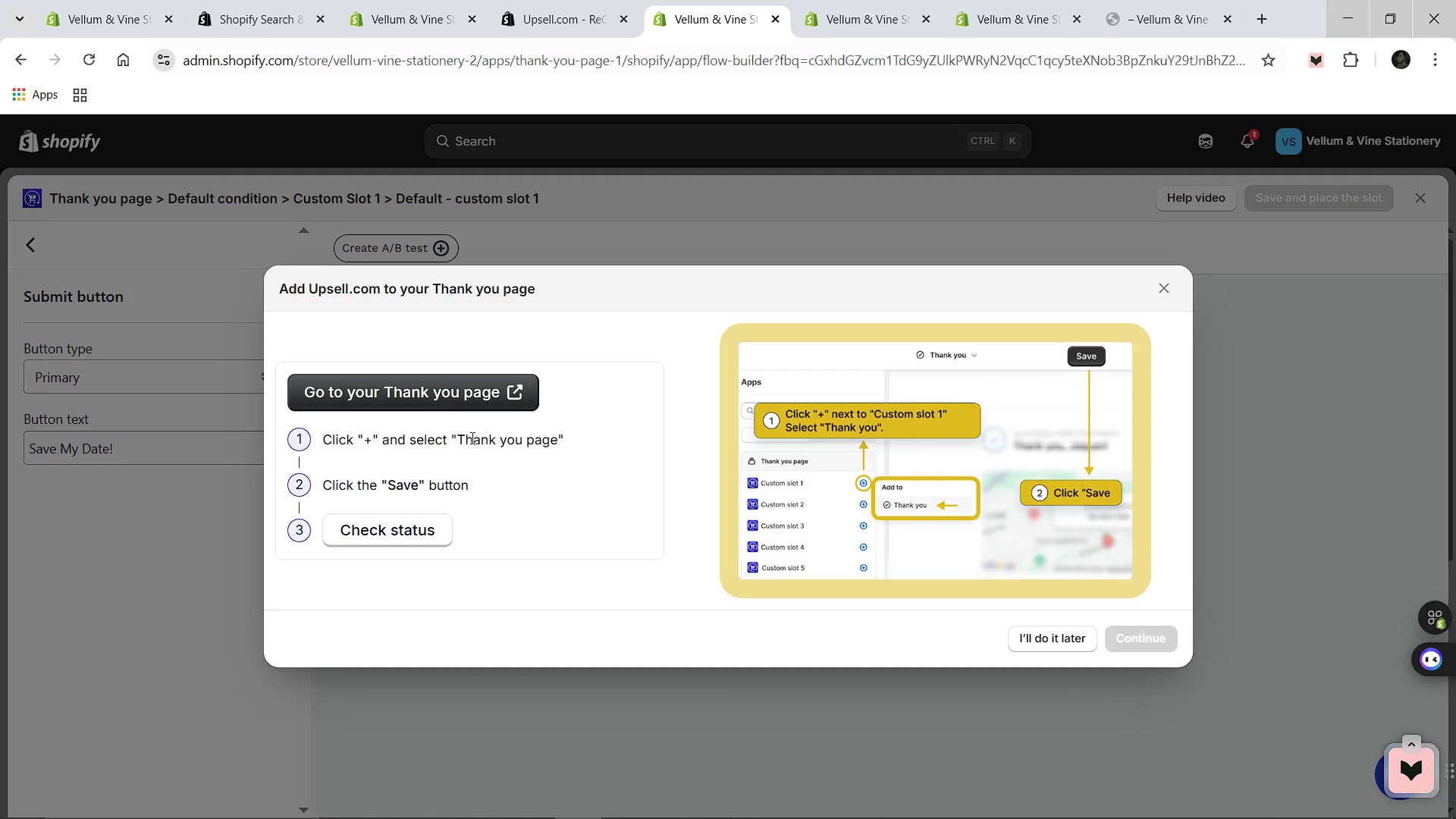 
left_click([470, 385])
 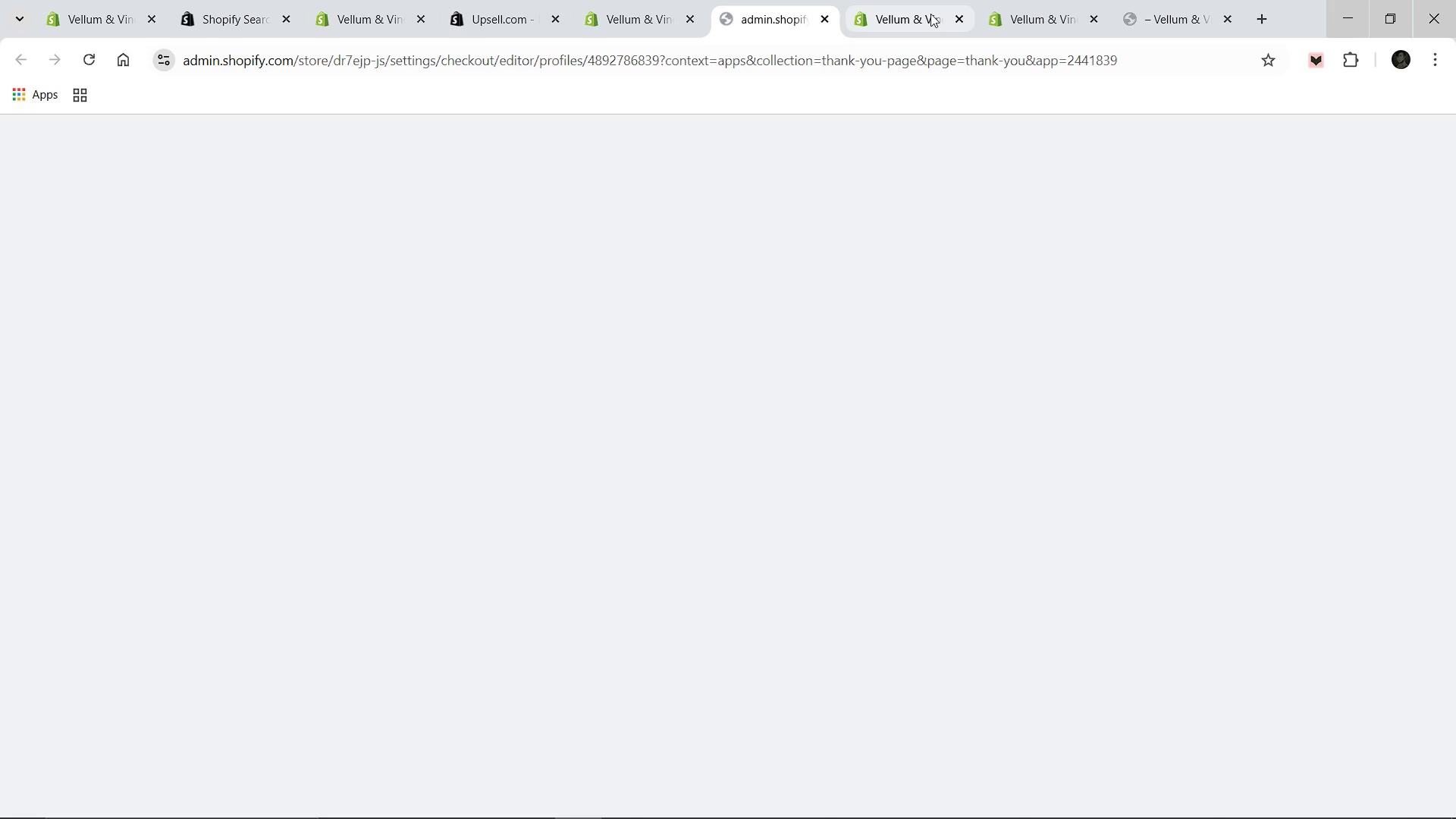 
left_click([959, 18])
 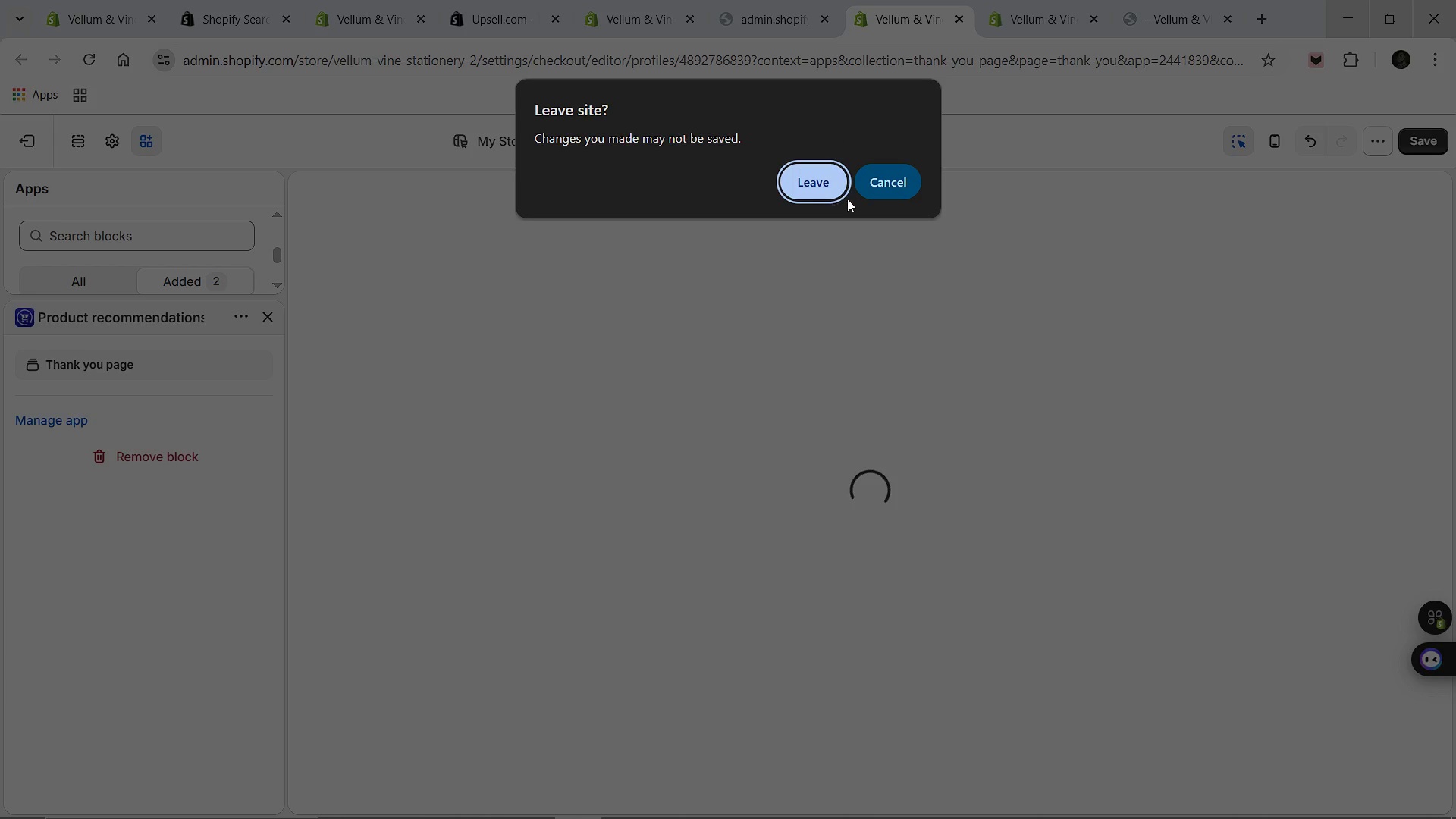 
left_click([874, 192])
 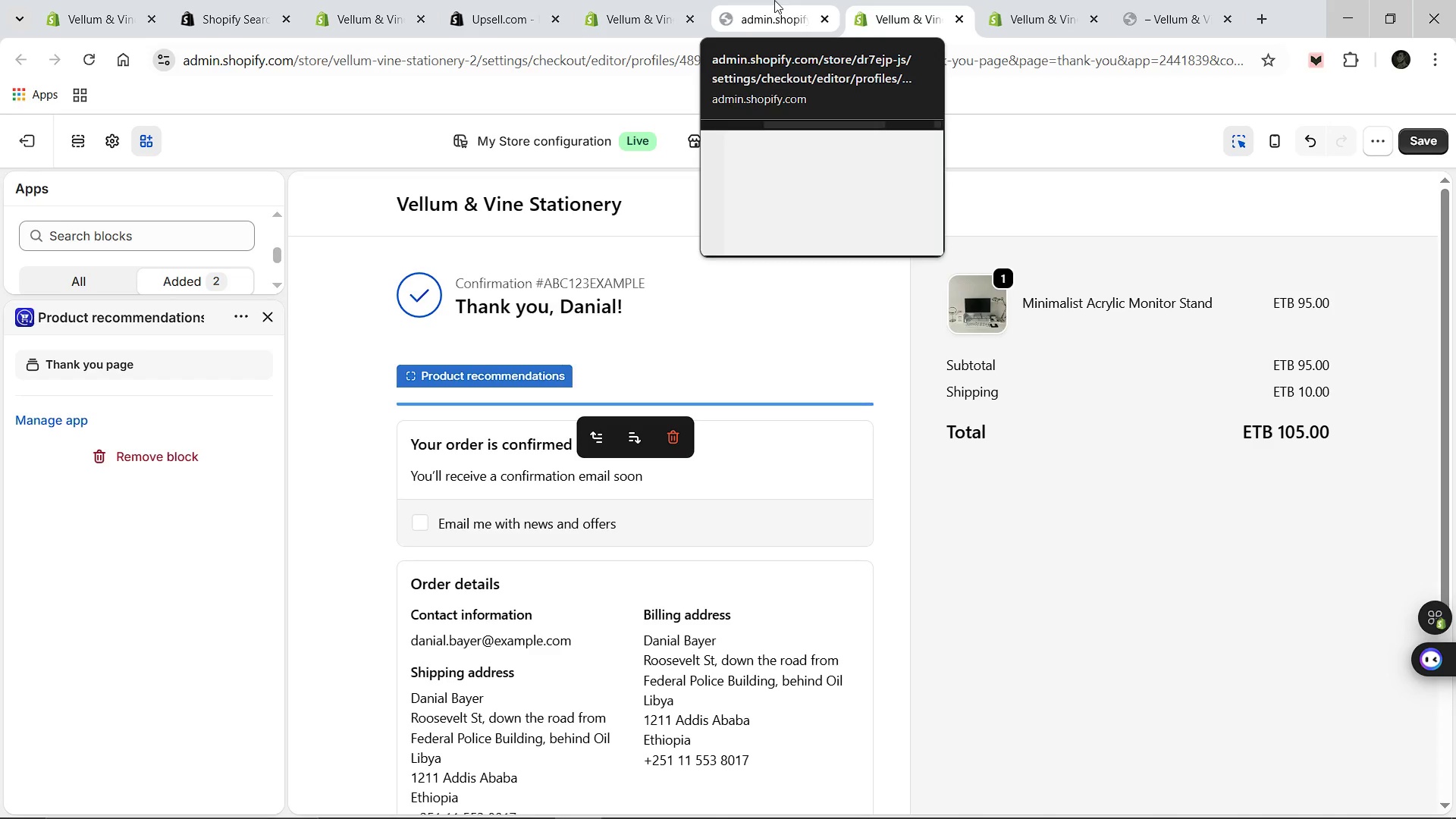 
left_click([774, 0])
 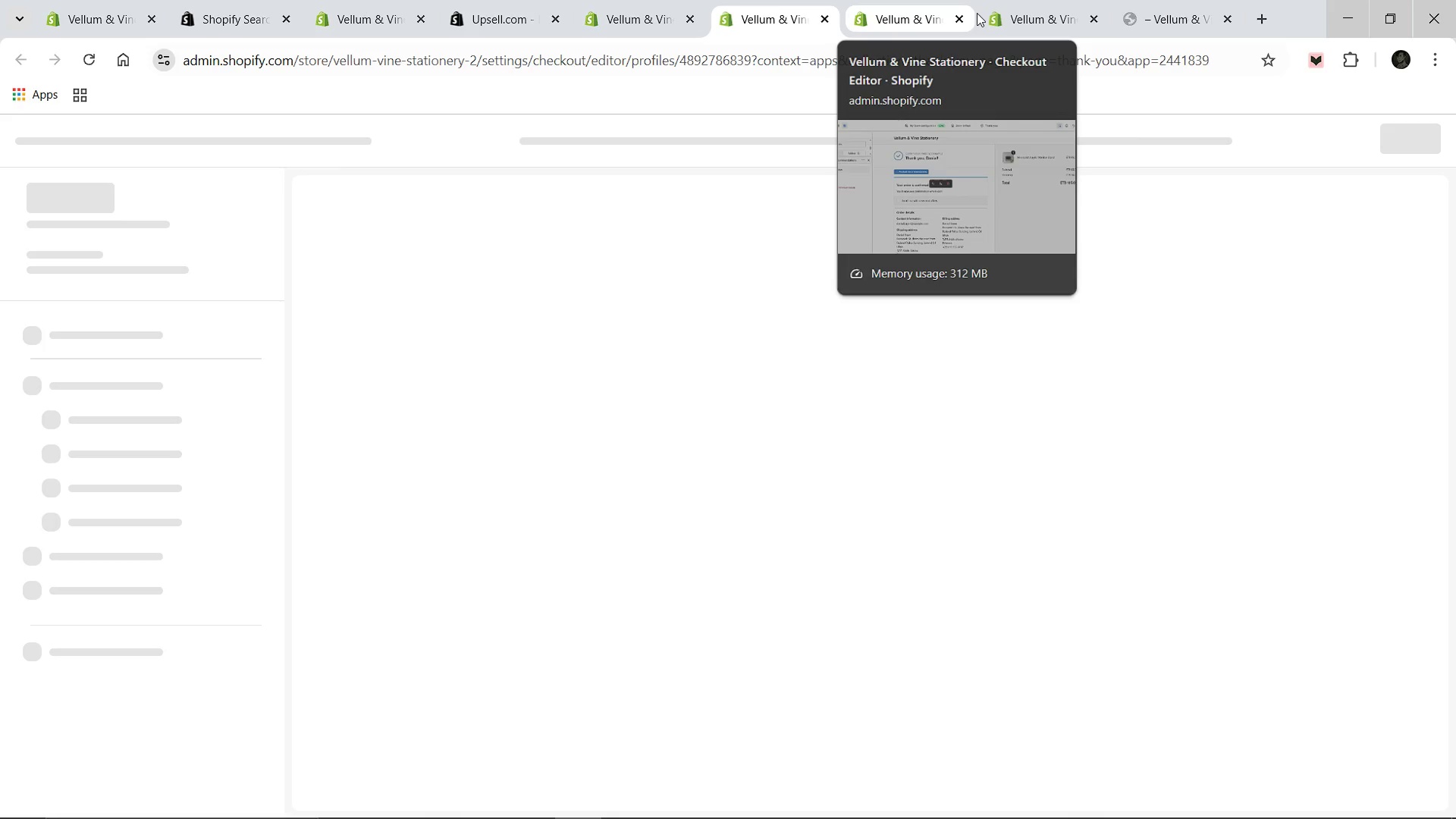 
left_click([960, 17])
 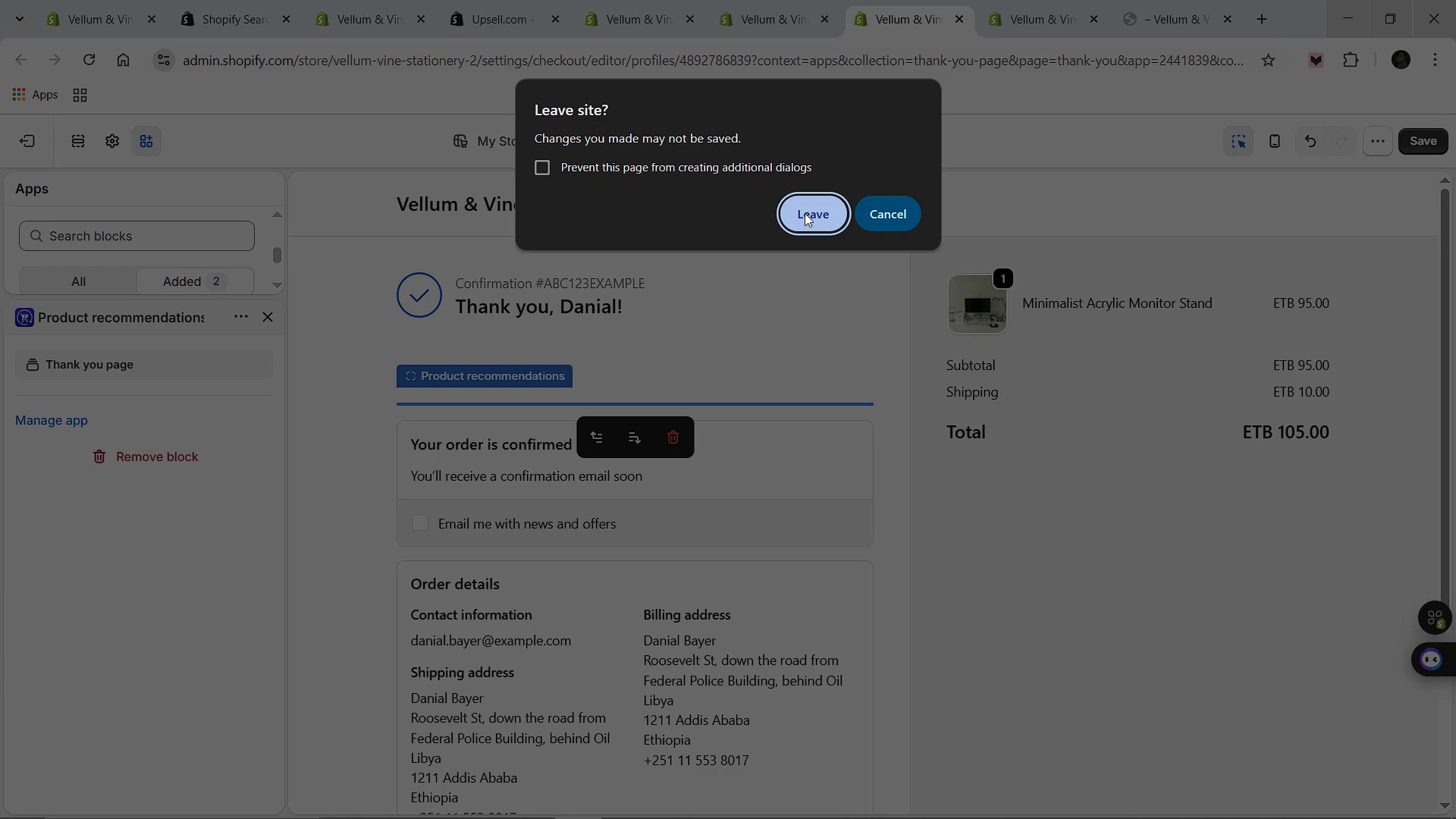 
left_click([805, 214])
 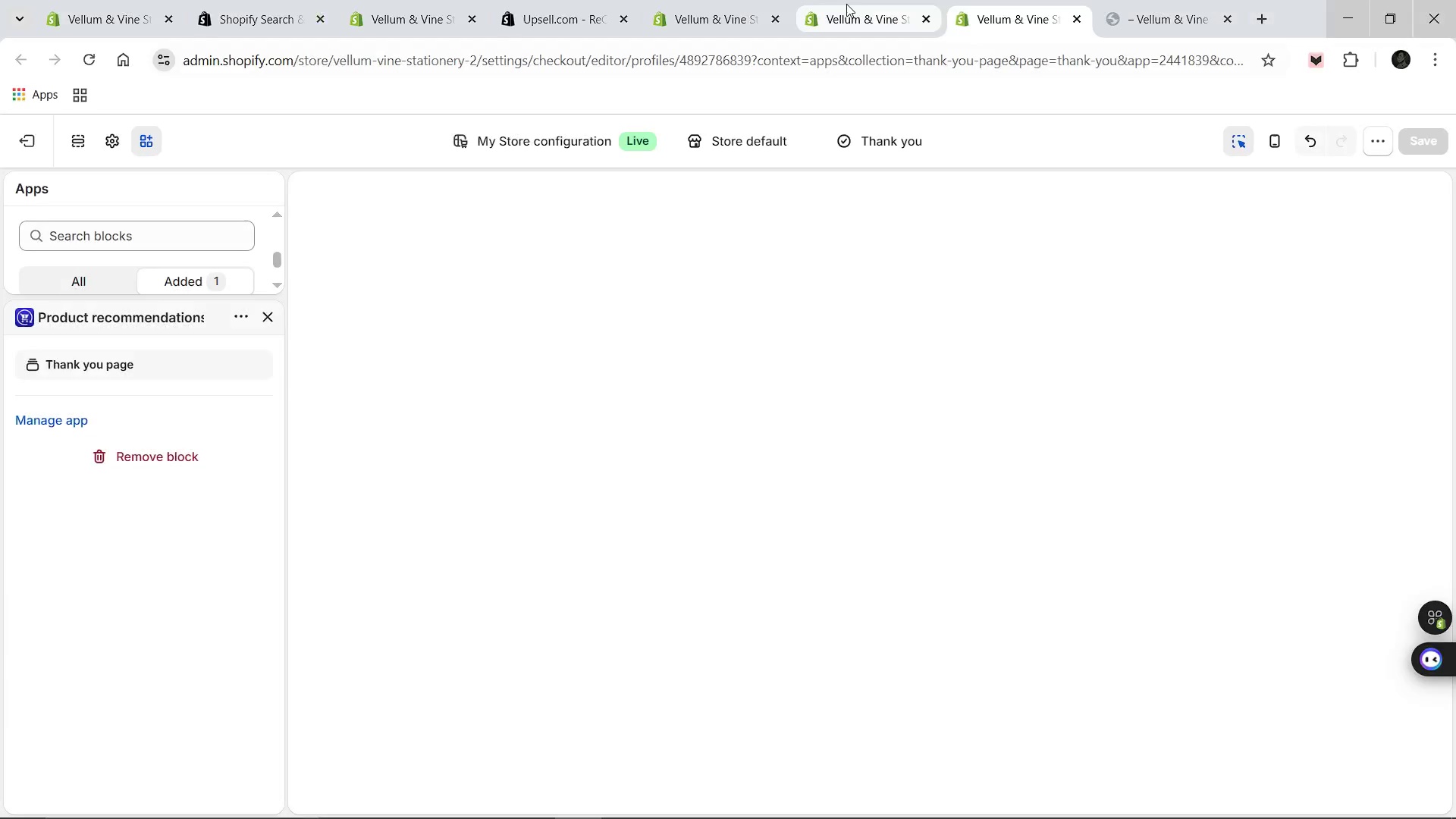 
left_click([846, 4])
 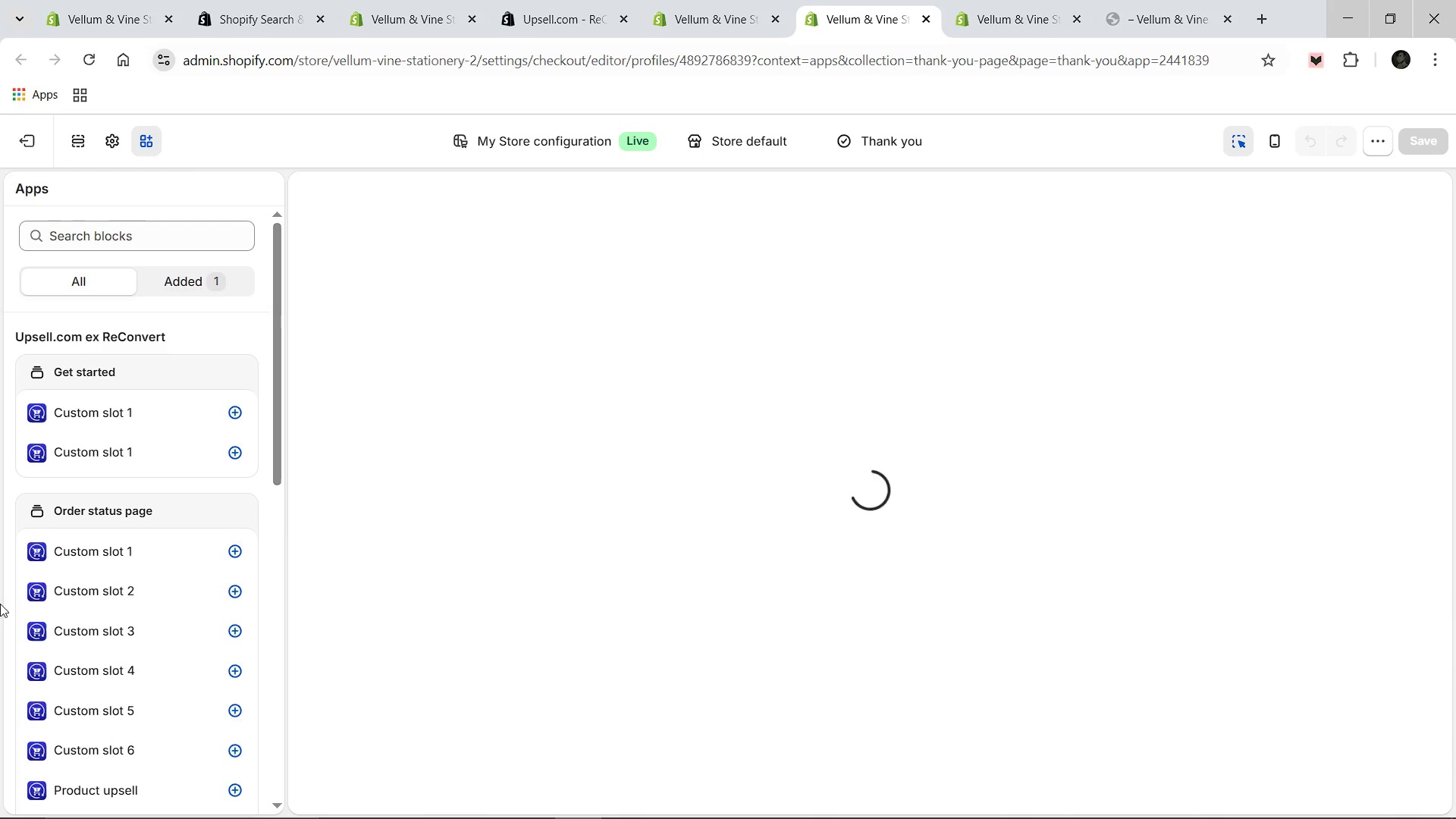 
scroll: coordinate [80, 511], scroll_direction: down, amount: 5.0
 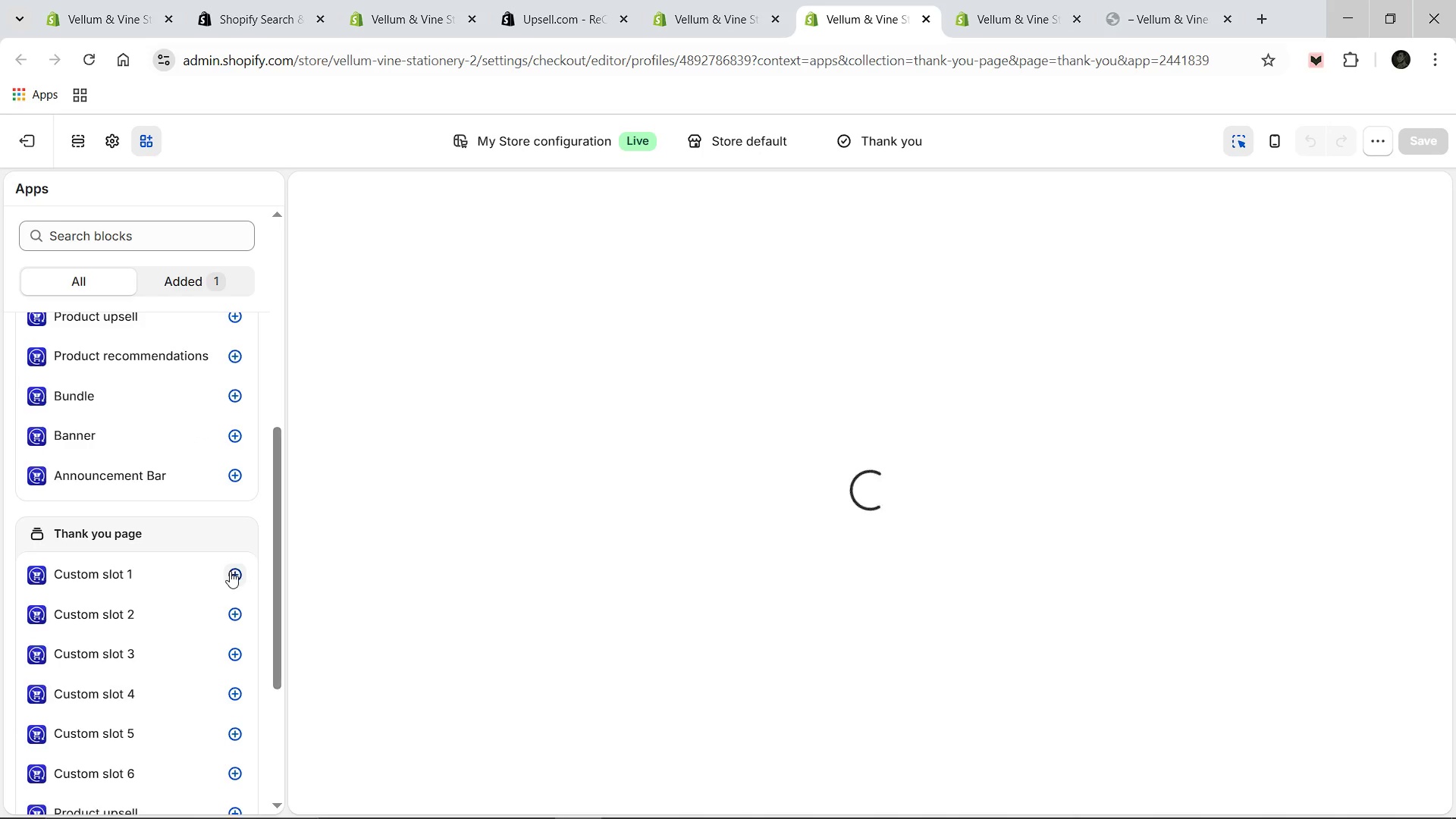 
left_click([235, 571])
 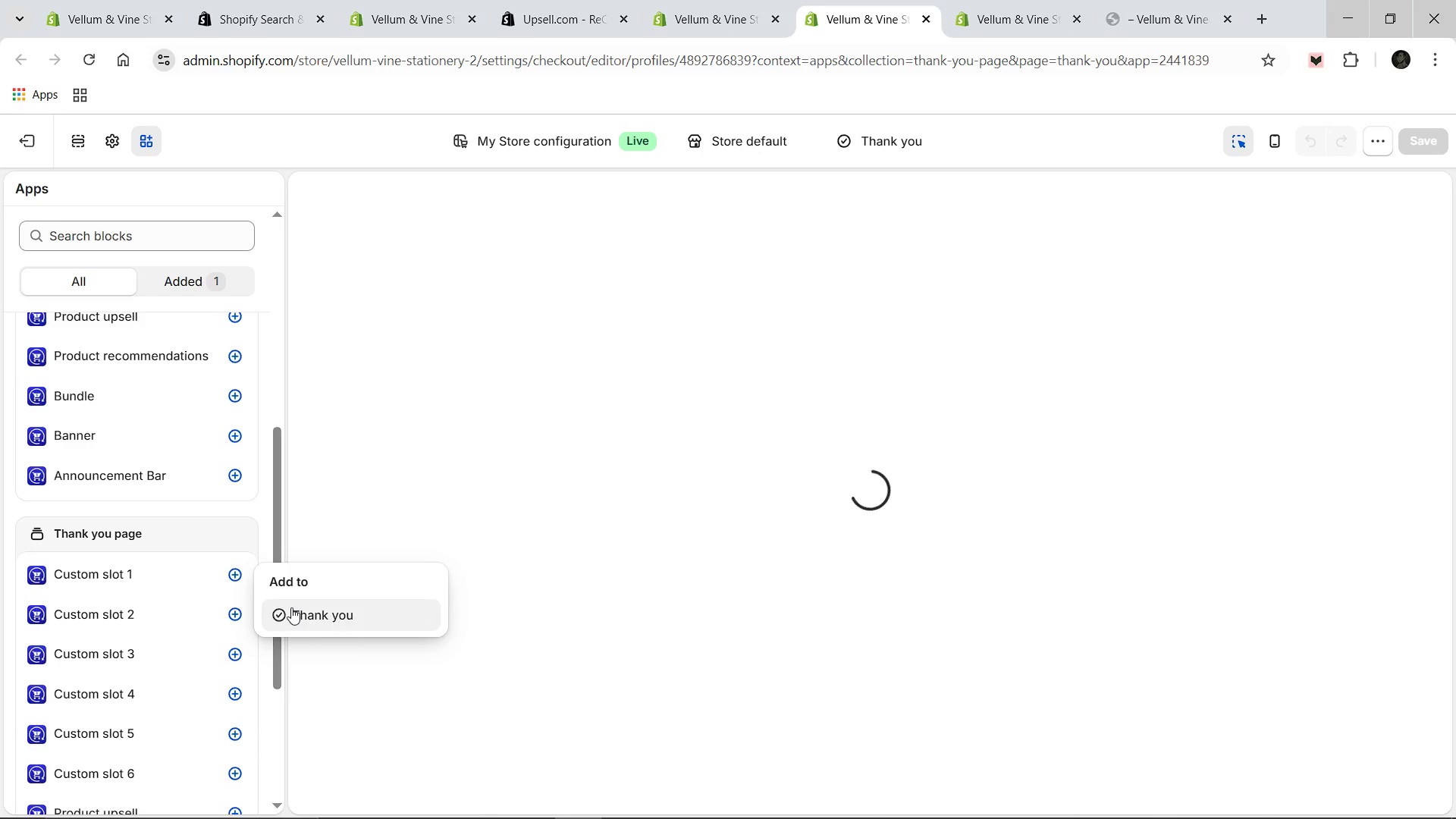 
wait(6.03)
 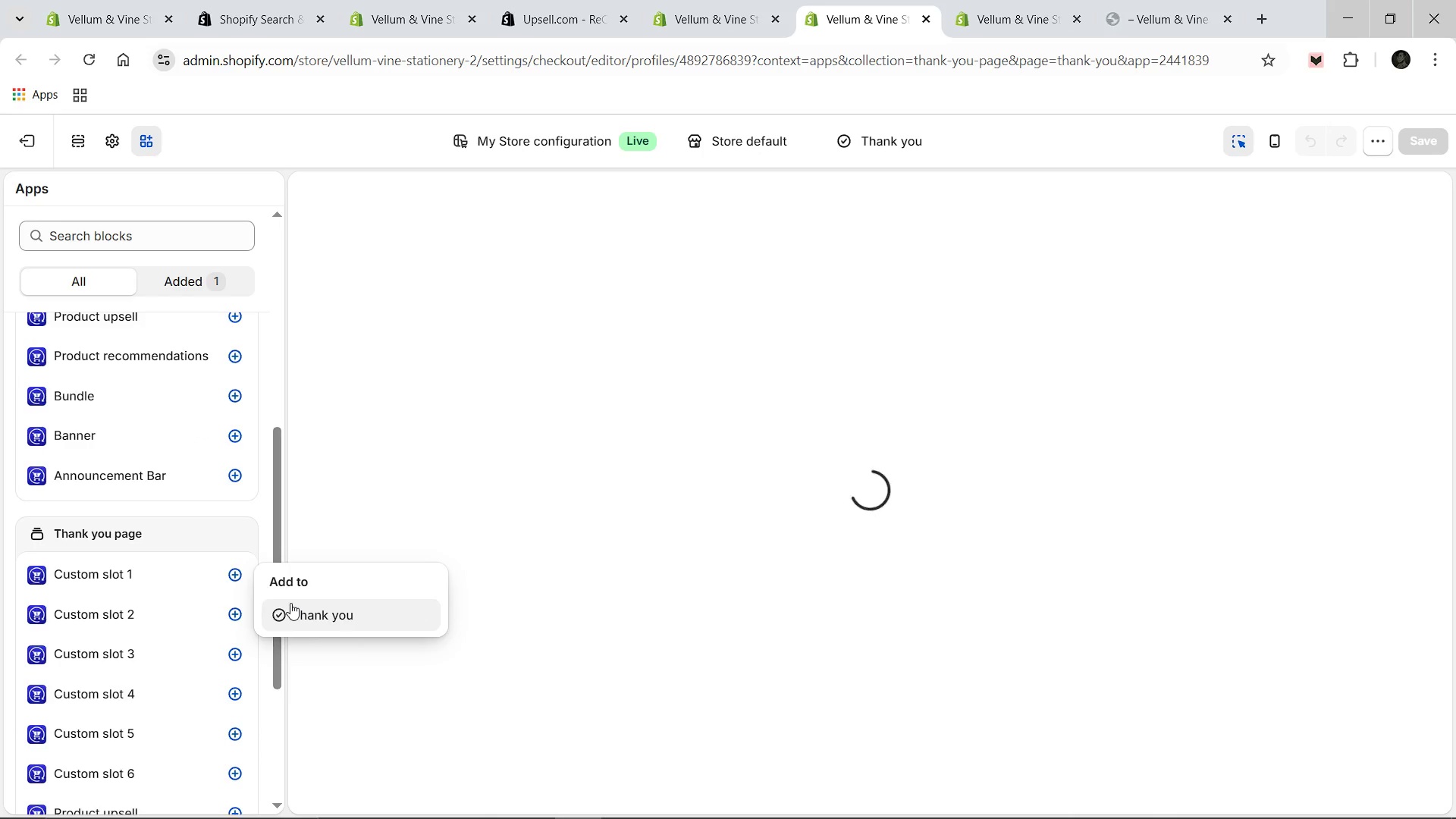 
left_click([224, 607])
 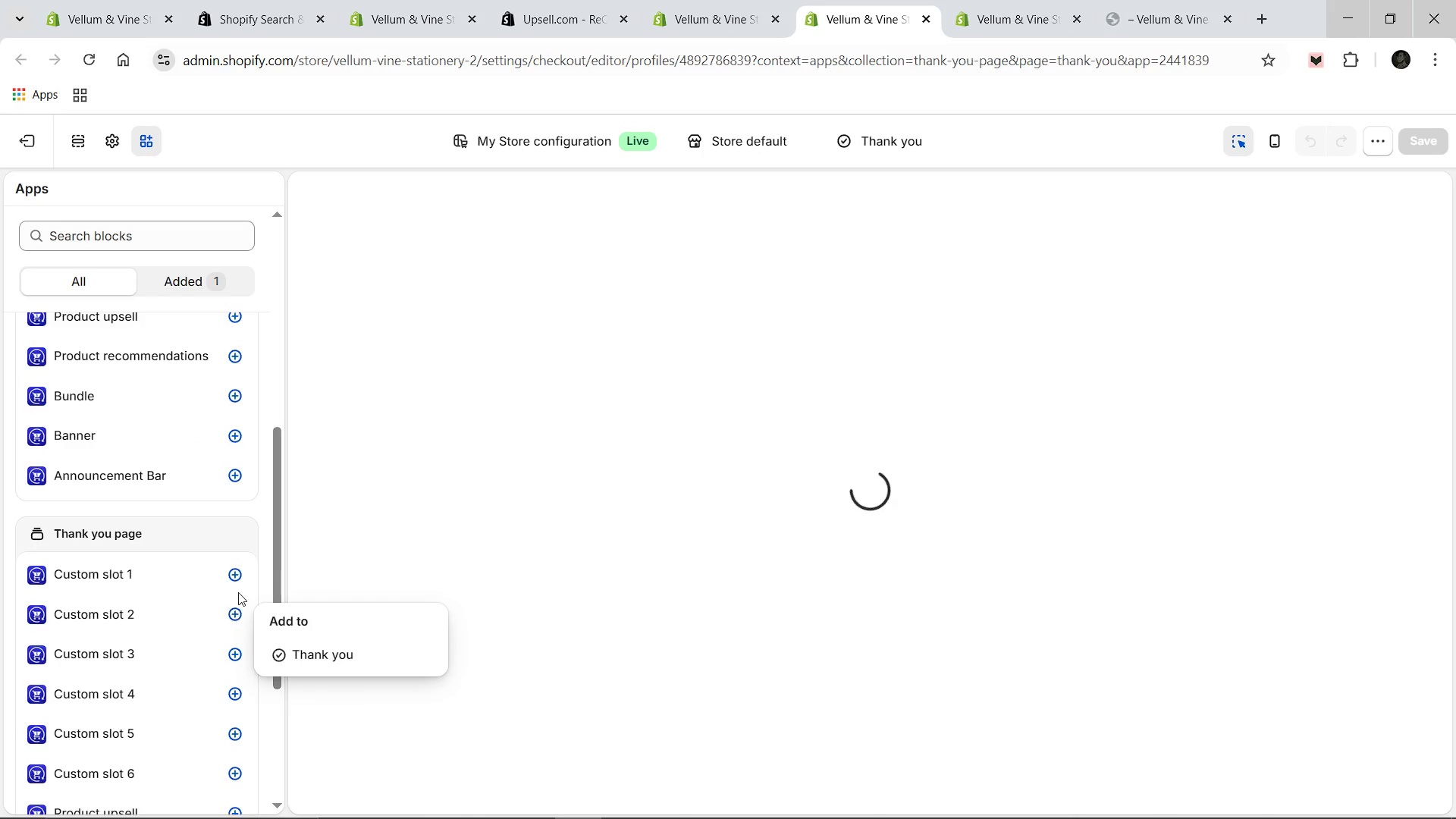 
left_click([237, 583])
 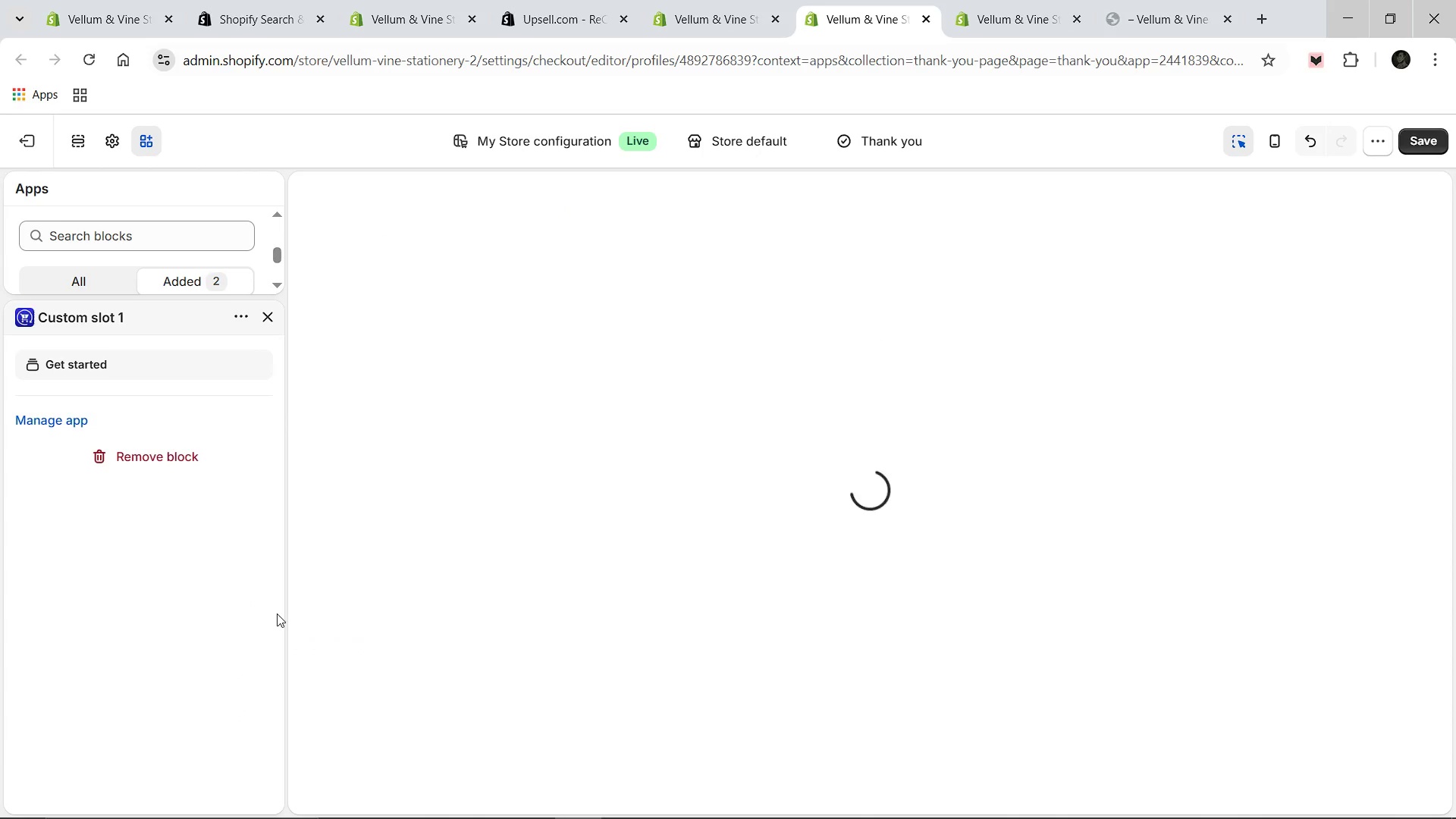 
wait(6.92)
 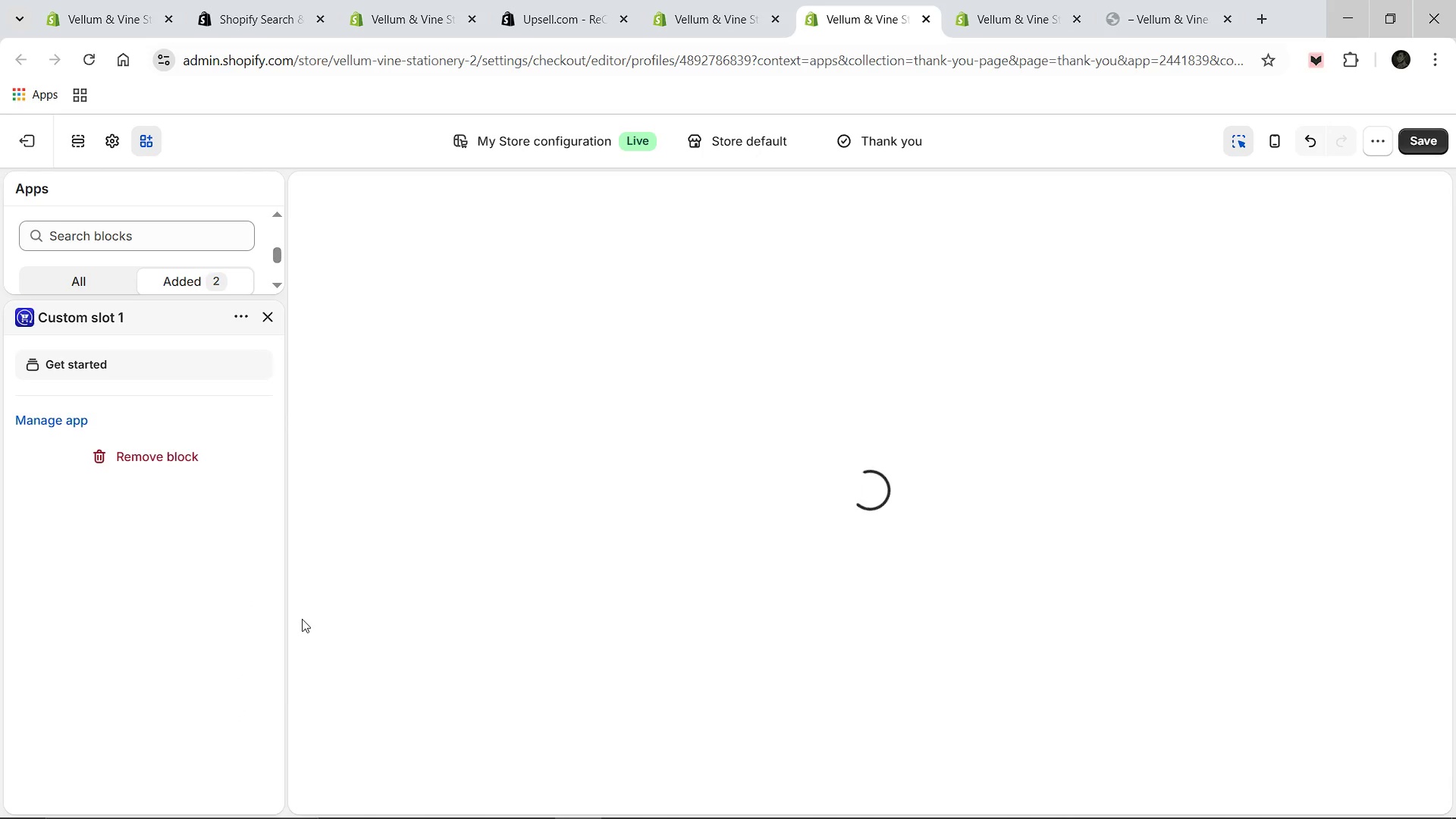 
left_click([64, 365])
 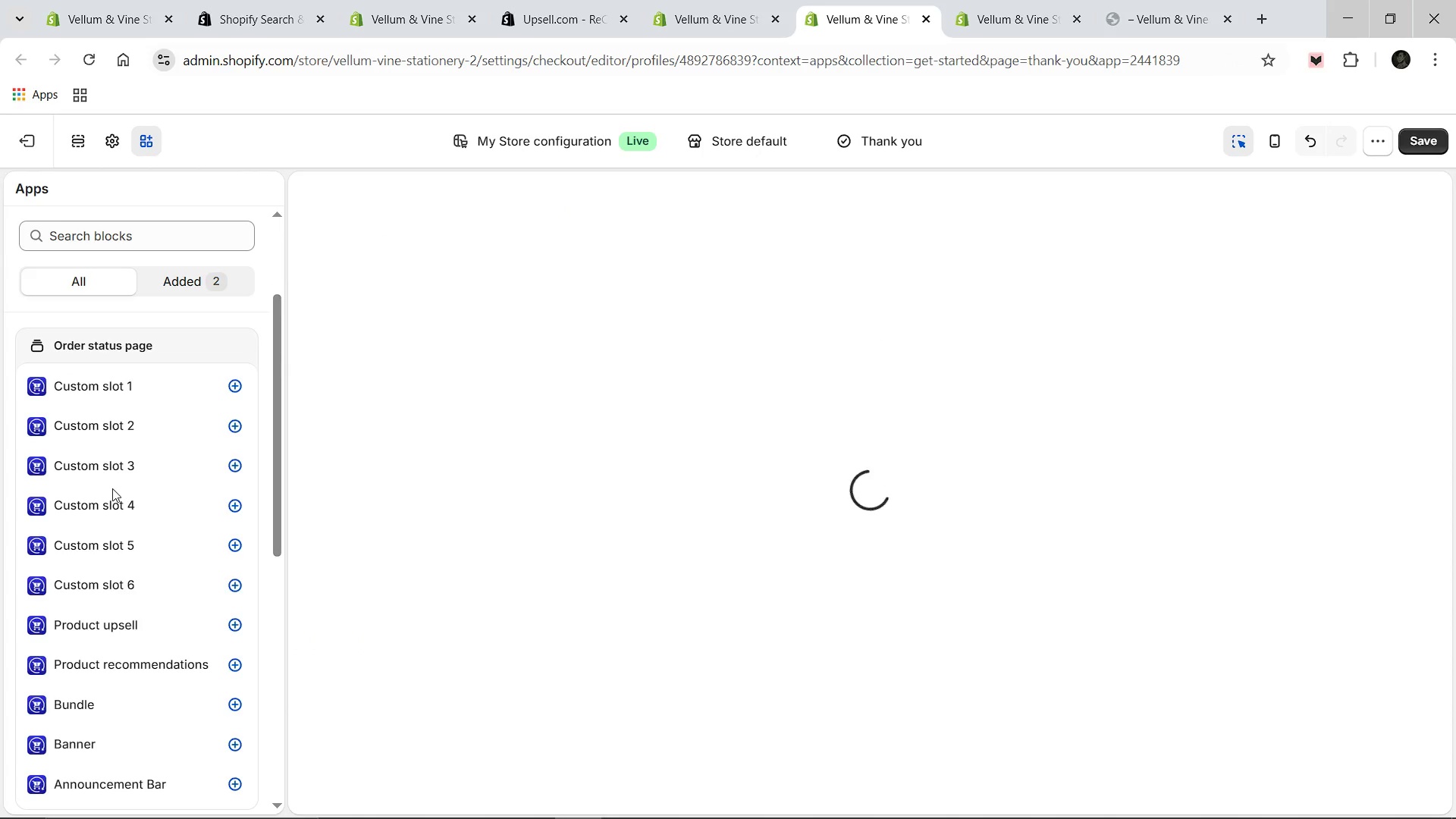 
scroll: coordinate [113, 488], scroll_direction: down, amount: 4.0
 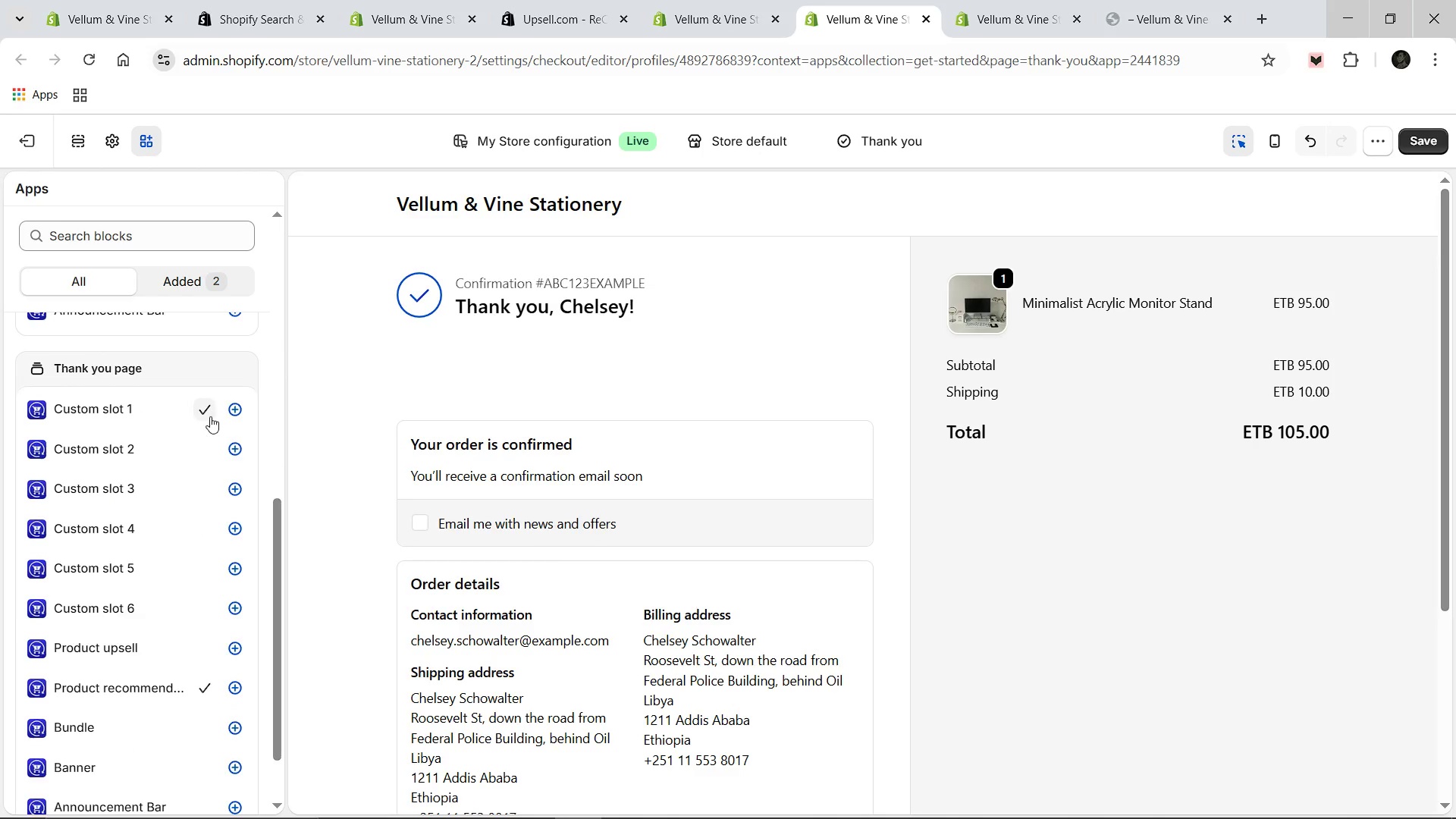 
left_click([105, 410])
 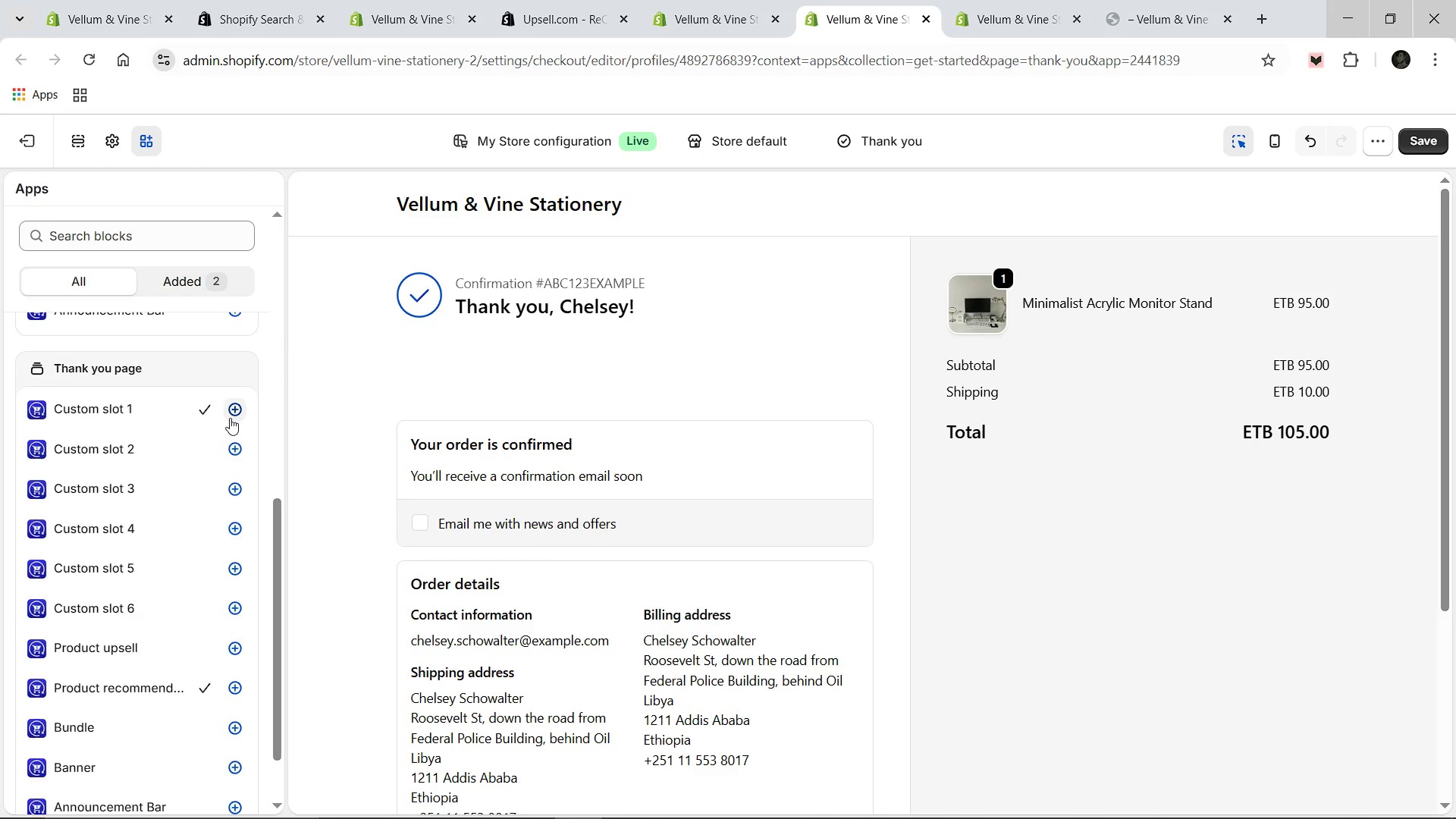 
left_click([230, 418])
 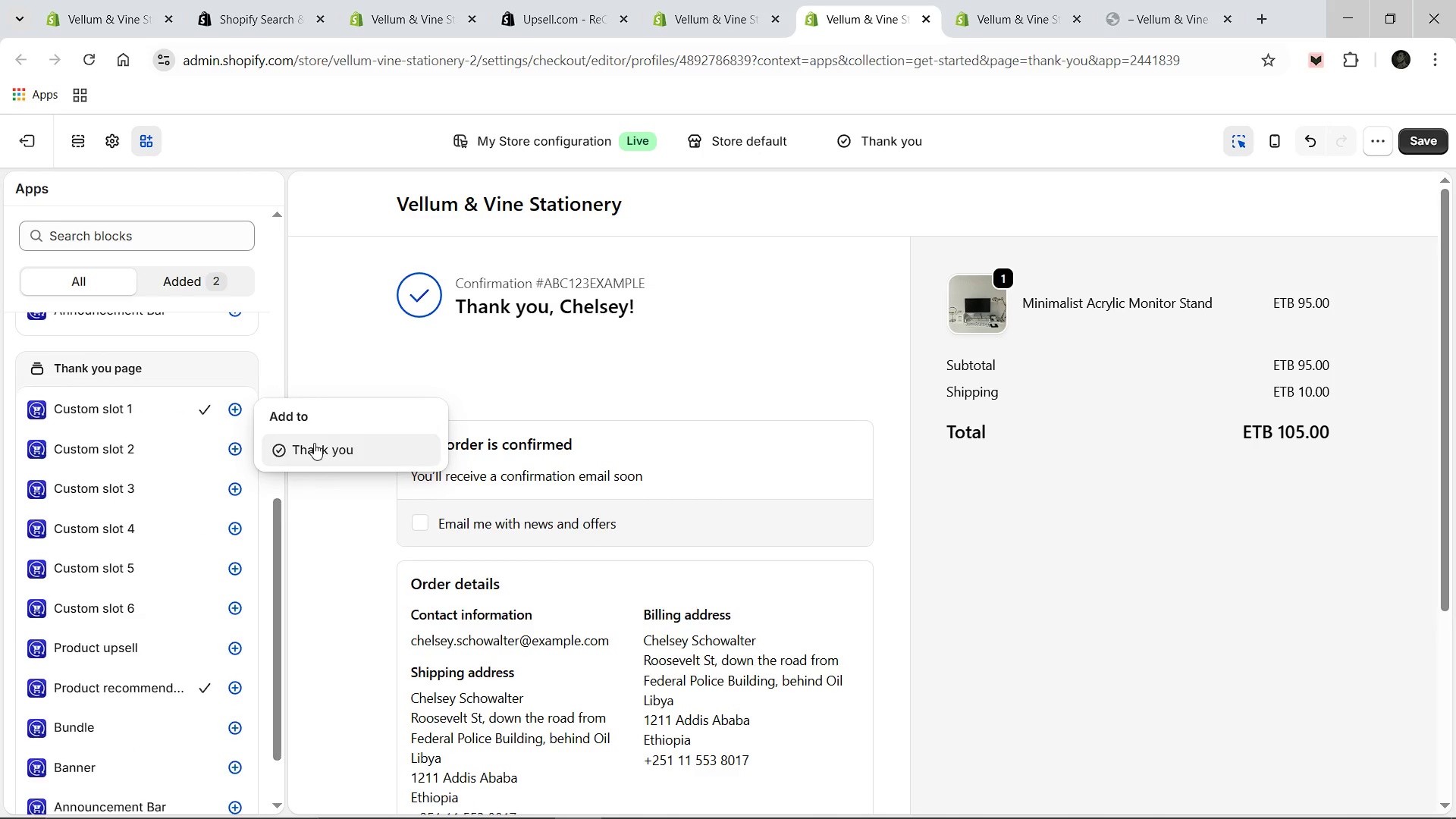 
left_click([314, 443])
 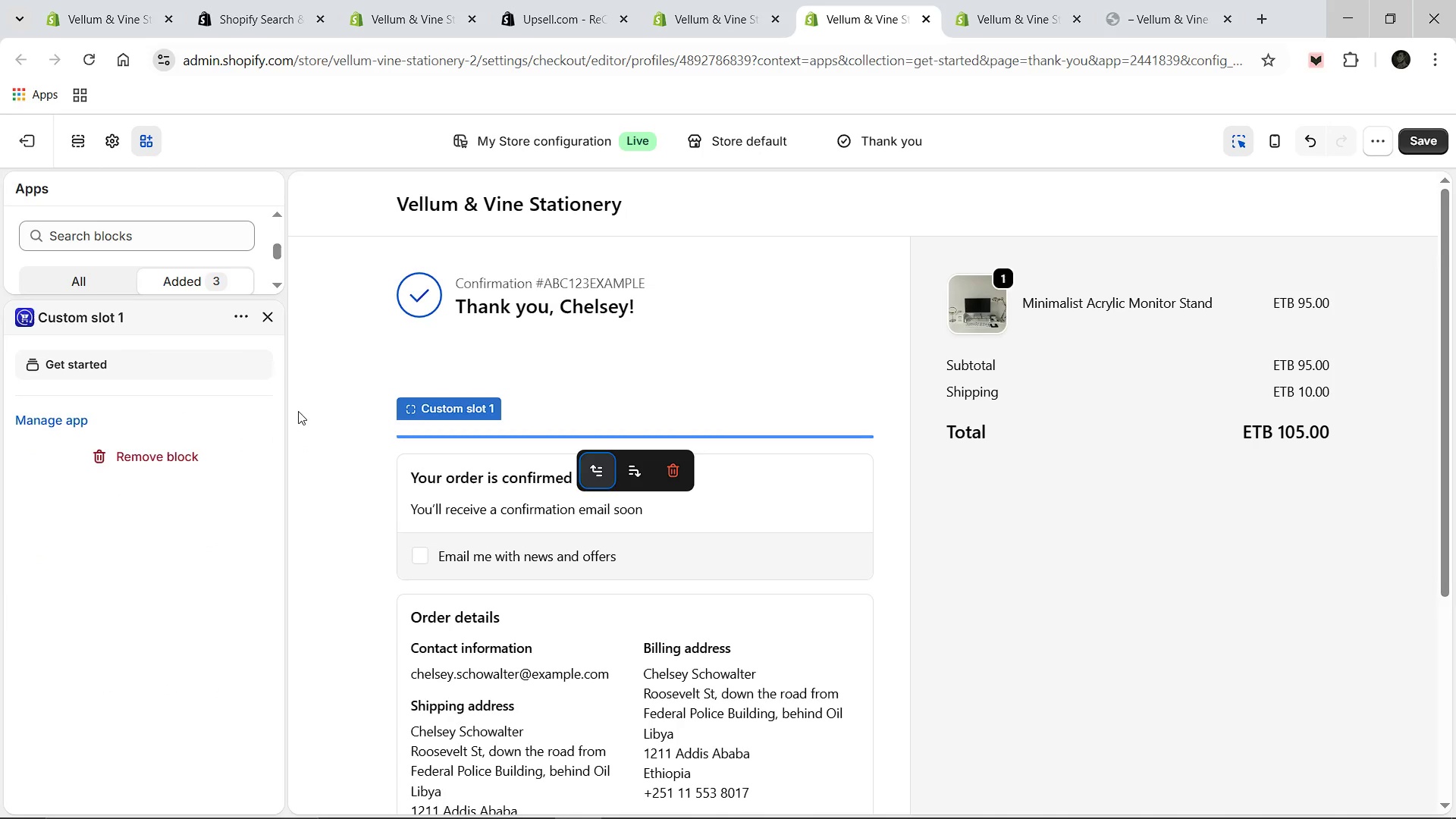 
scroll: coordinate [567, 466], scroll_direction: down, amount: 3.0
 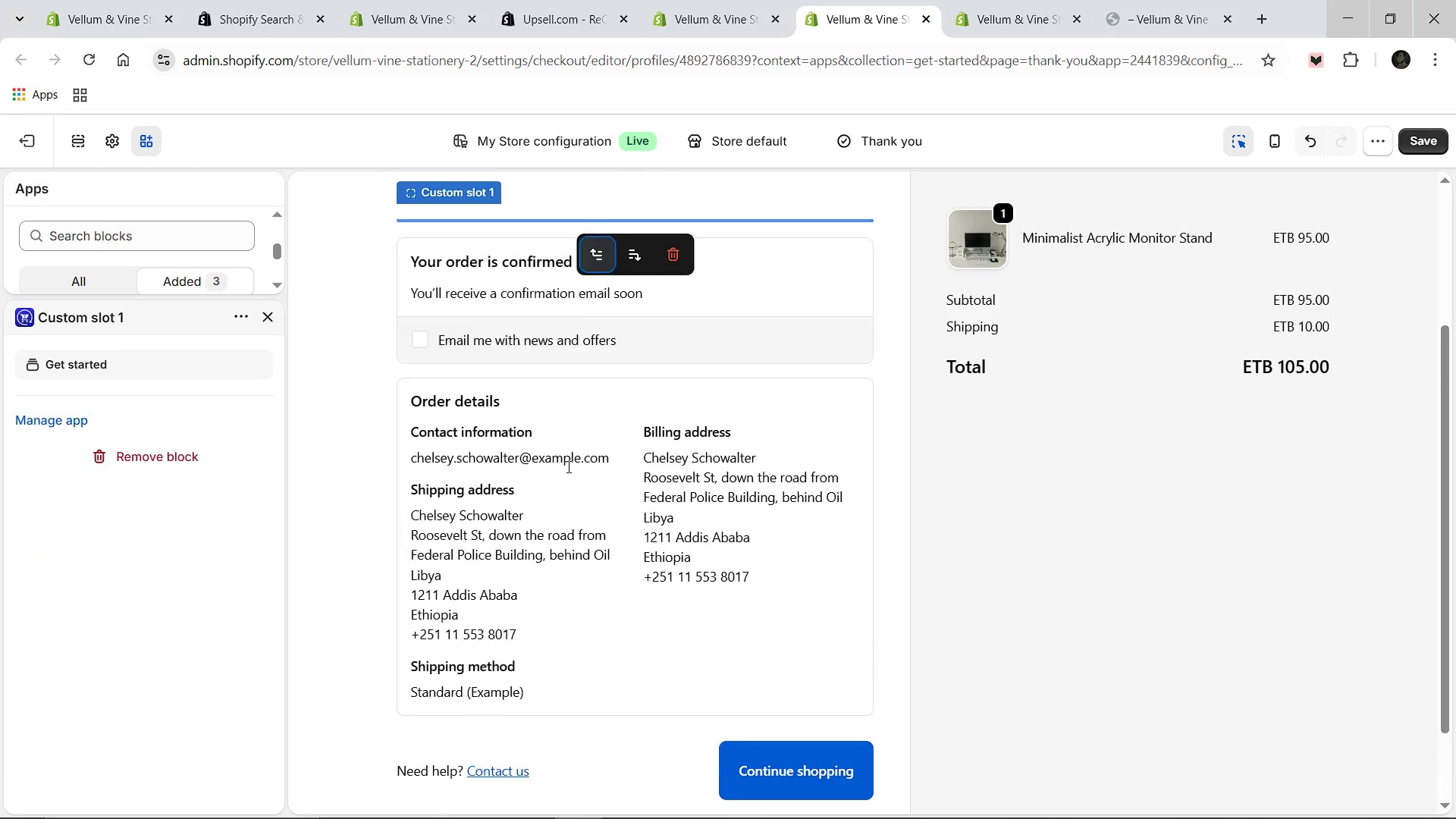 
scroll: coordinate [567, 466], scroll_direction: up, amount: 3.0
 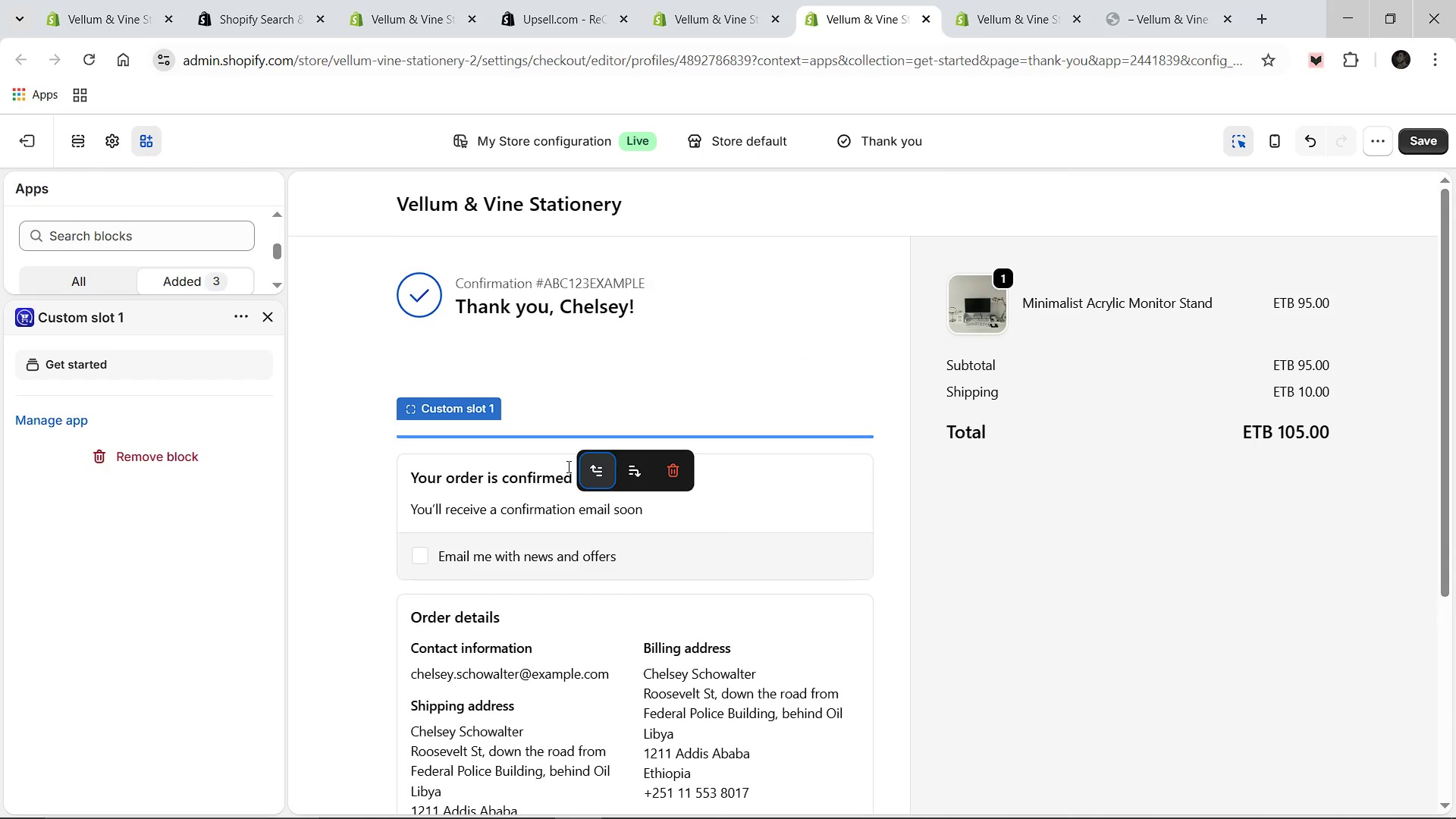 
scroll: coordinate [567, 466], scroll_direction: down, amount: 2.0
 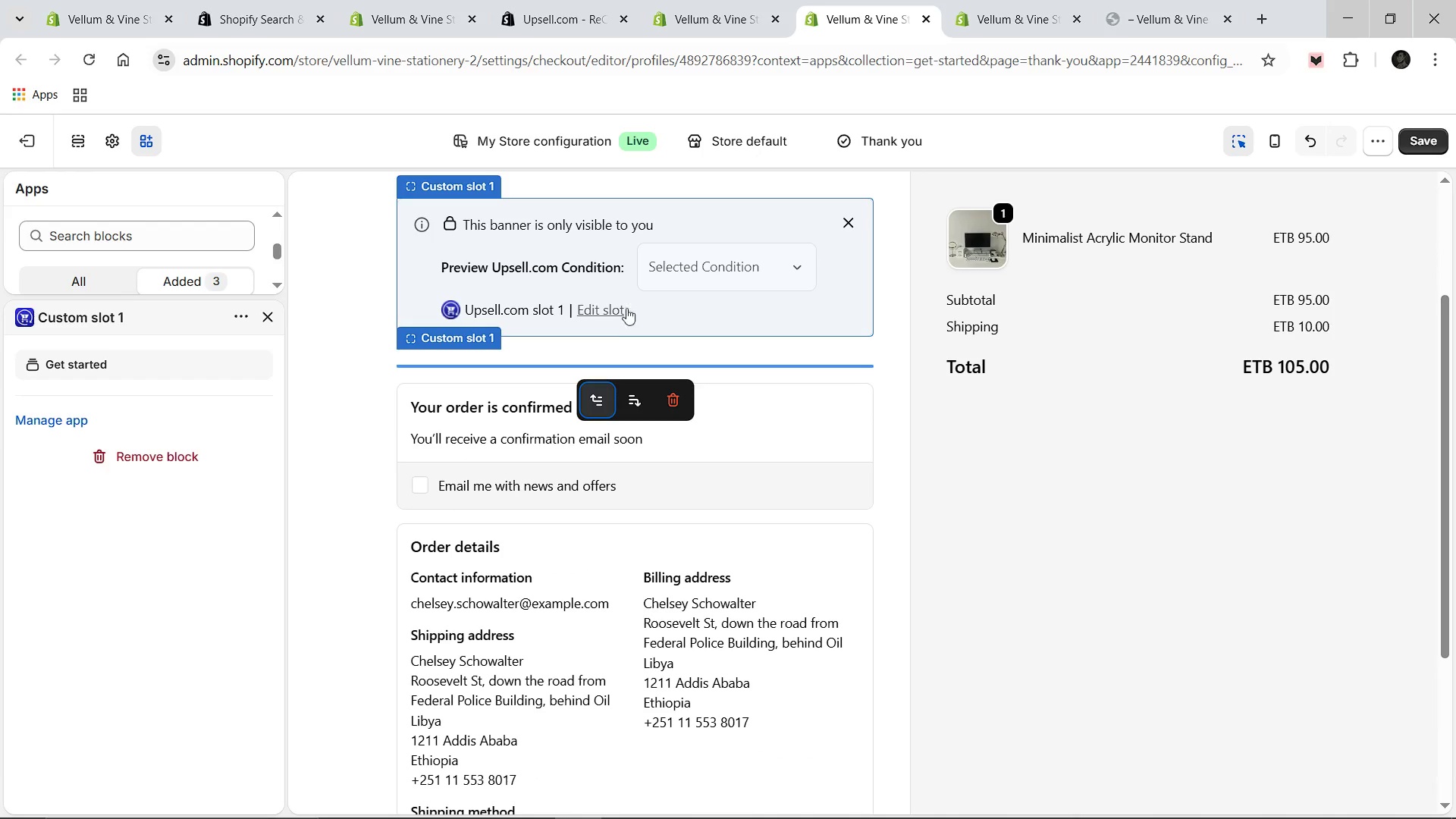 
mouse_move([552, 400])
 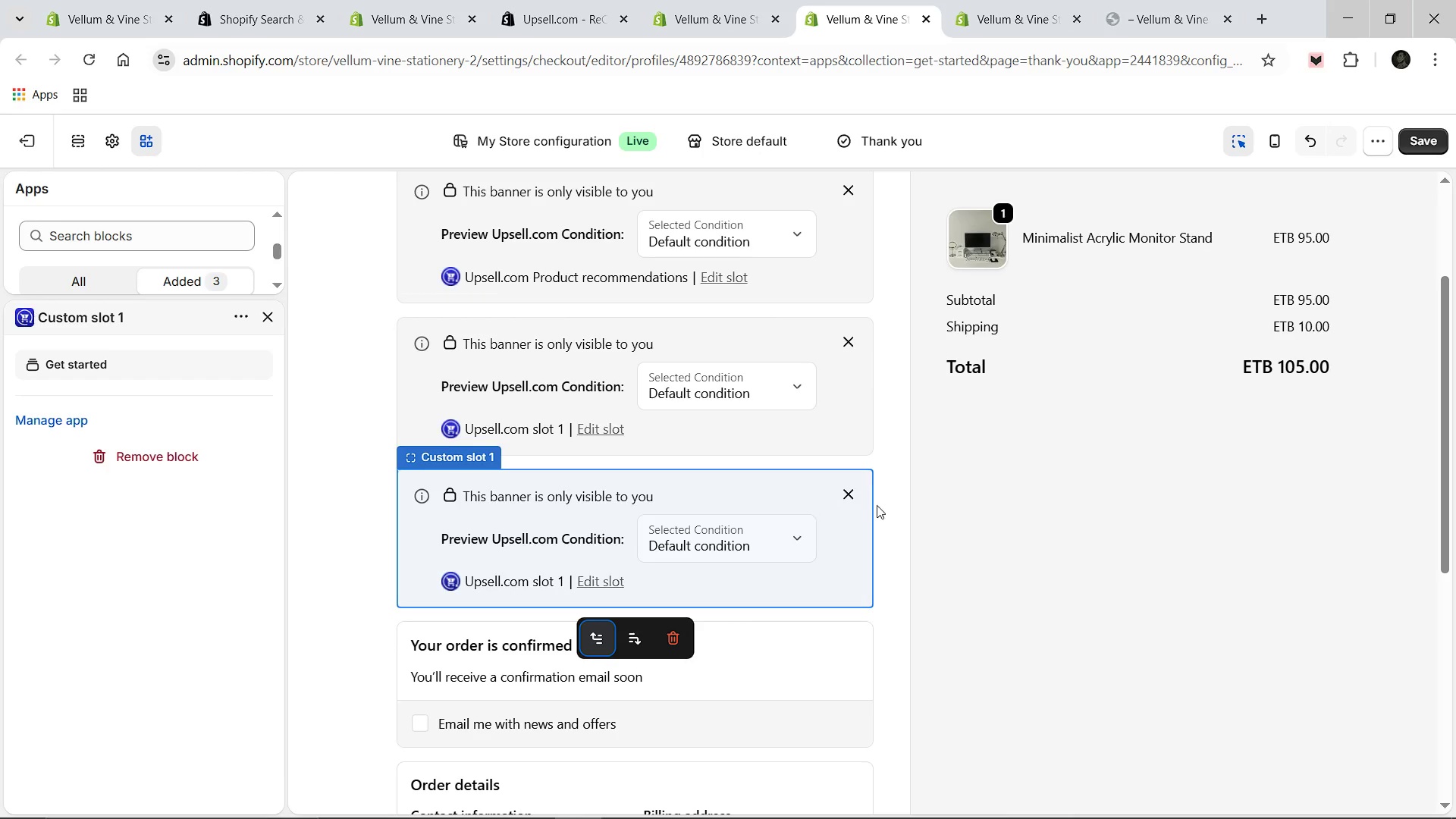 
wait(5.31)
 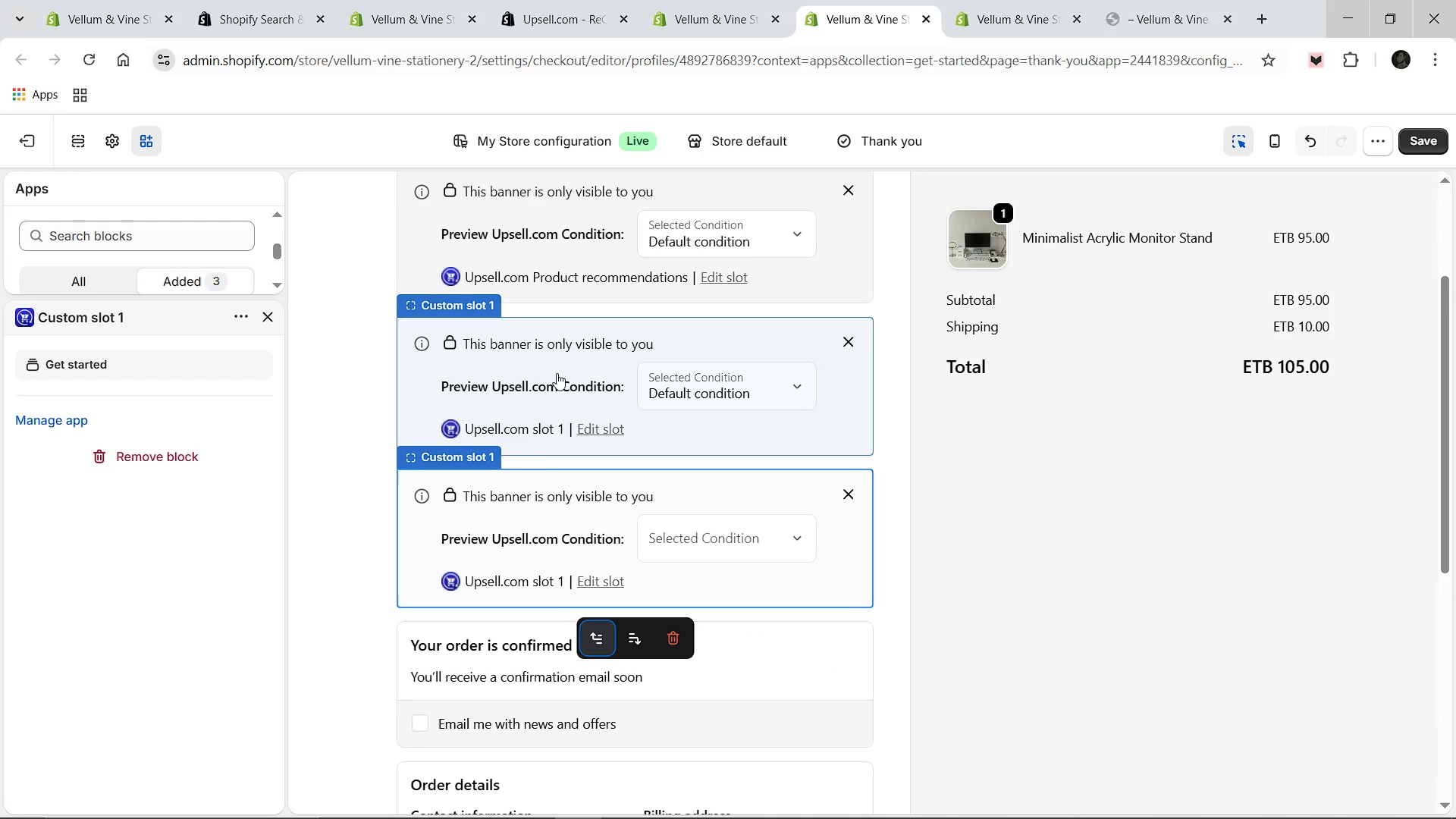 
scroll: coordinate [821, 474], scroll_direction: up, amount: 3.0
 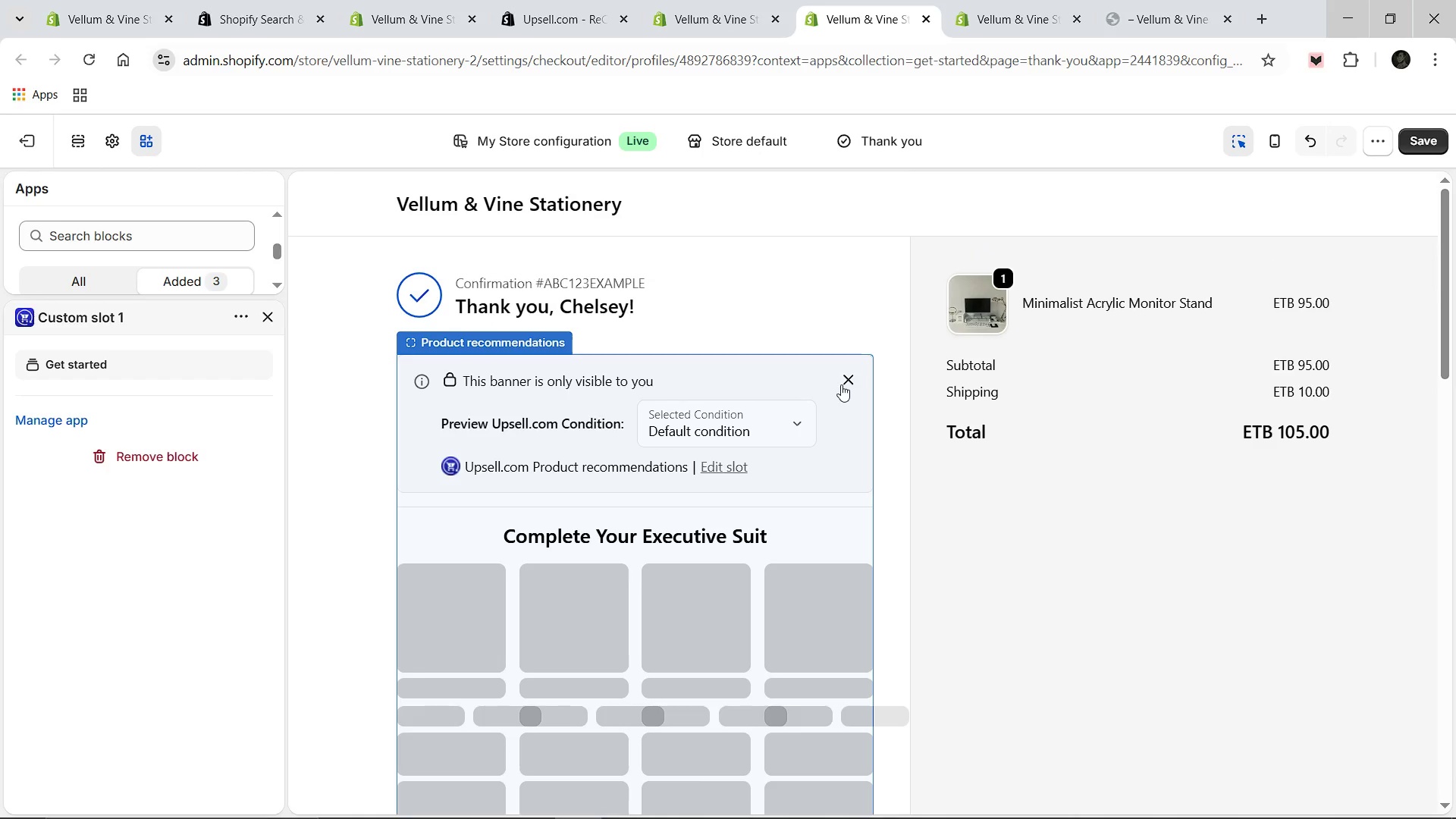 
scroll: coordinate [801, 422], scroll_direction: down, amount: 4.0
 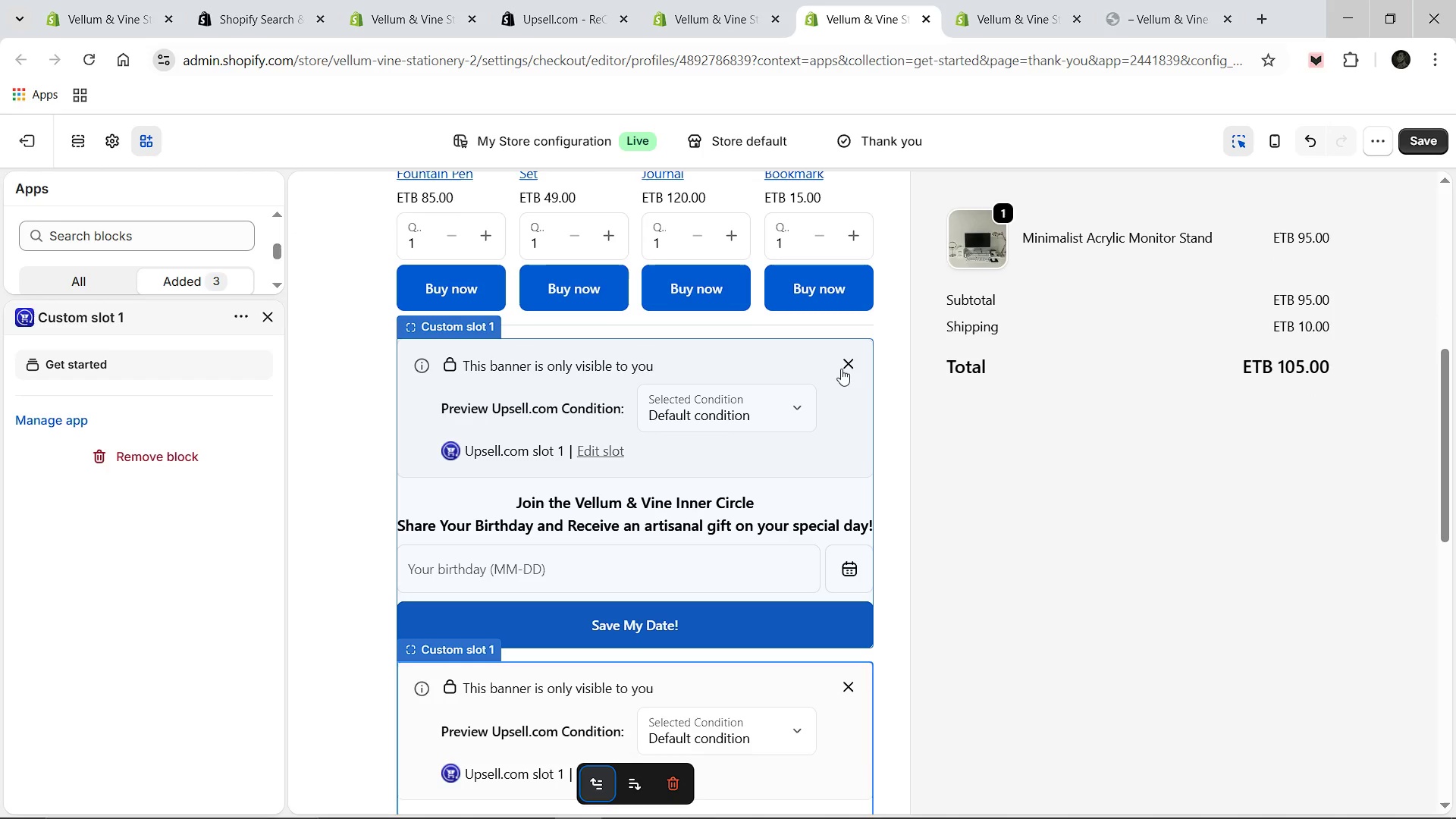 
left_click([844, 367])
 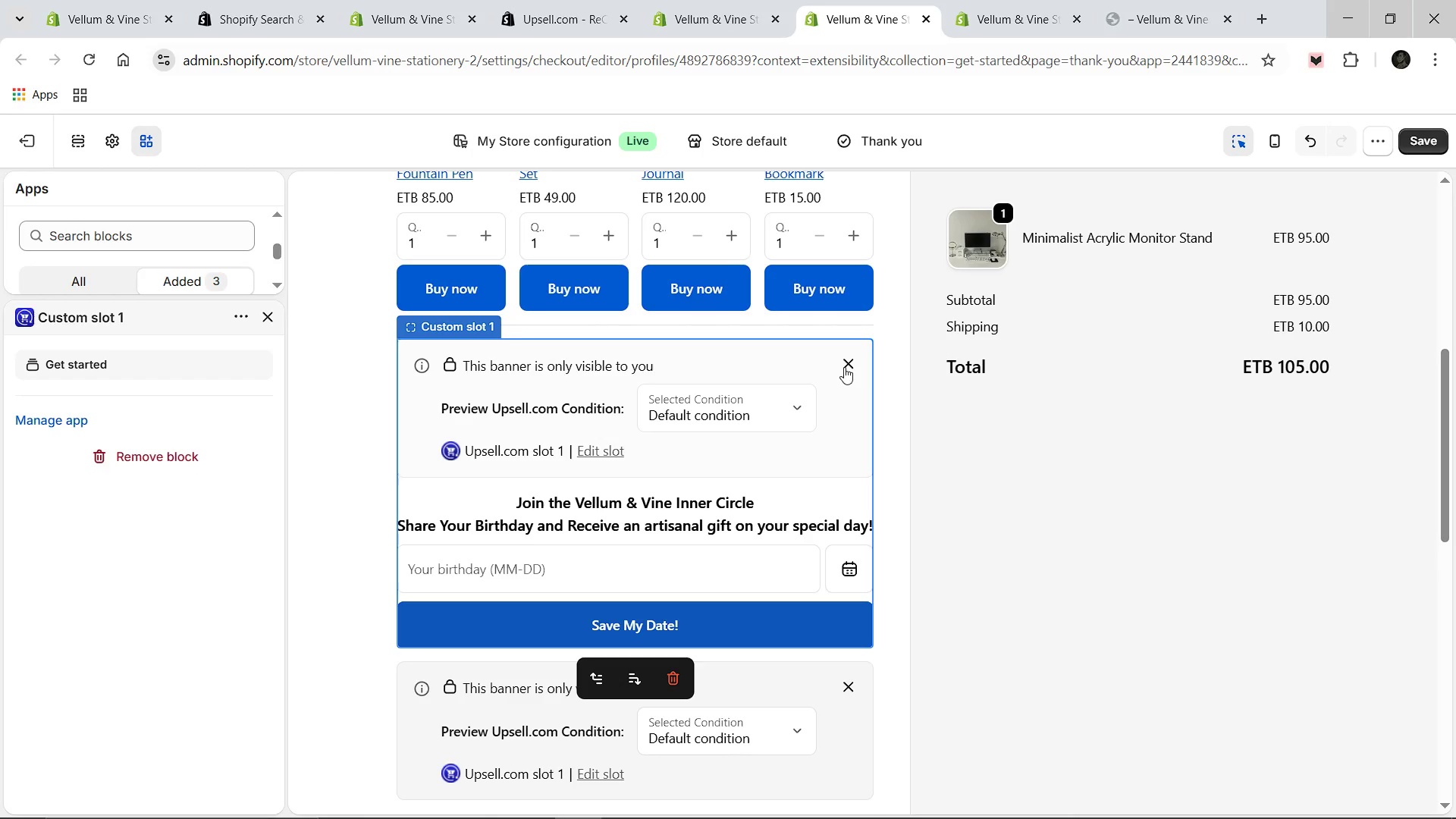 
left_click([844, 367])
 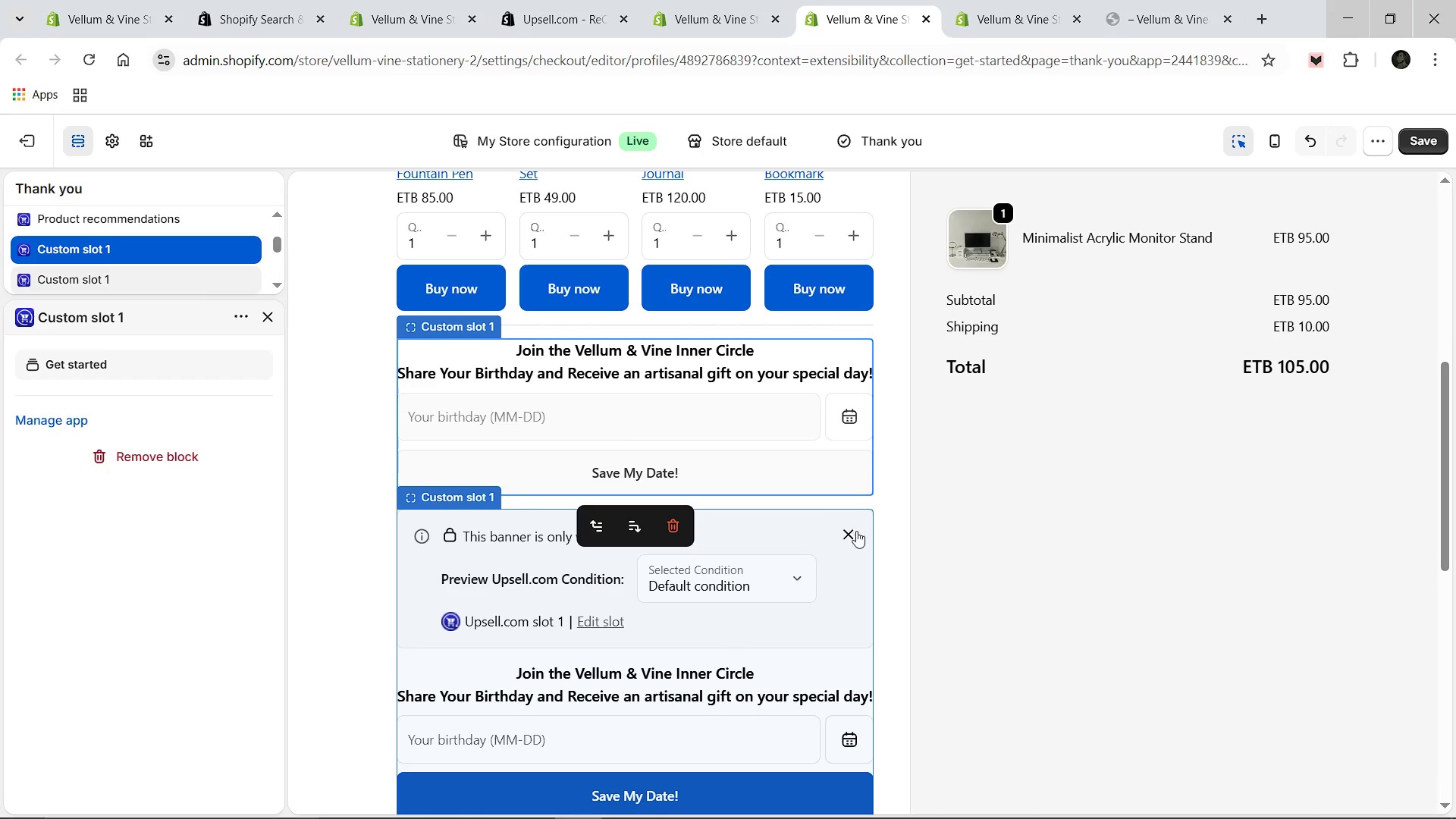 
left_click([853, 539])
 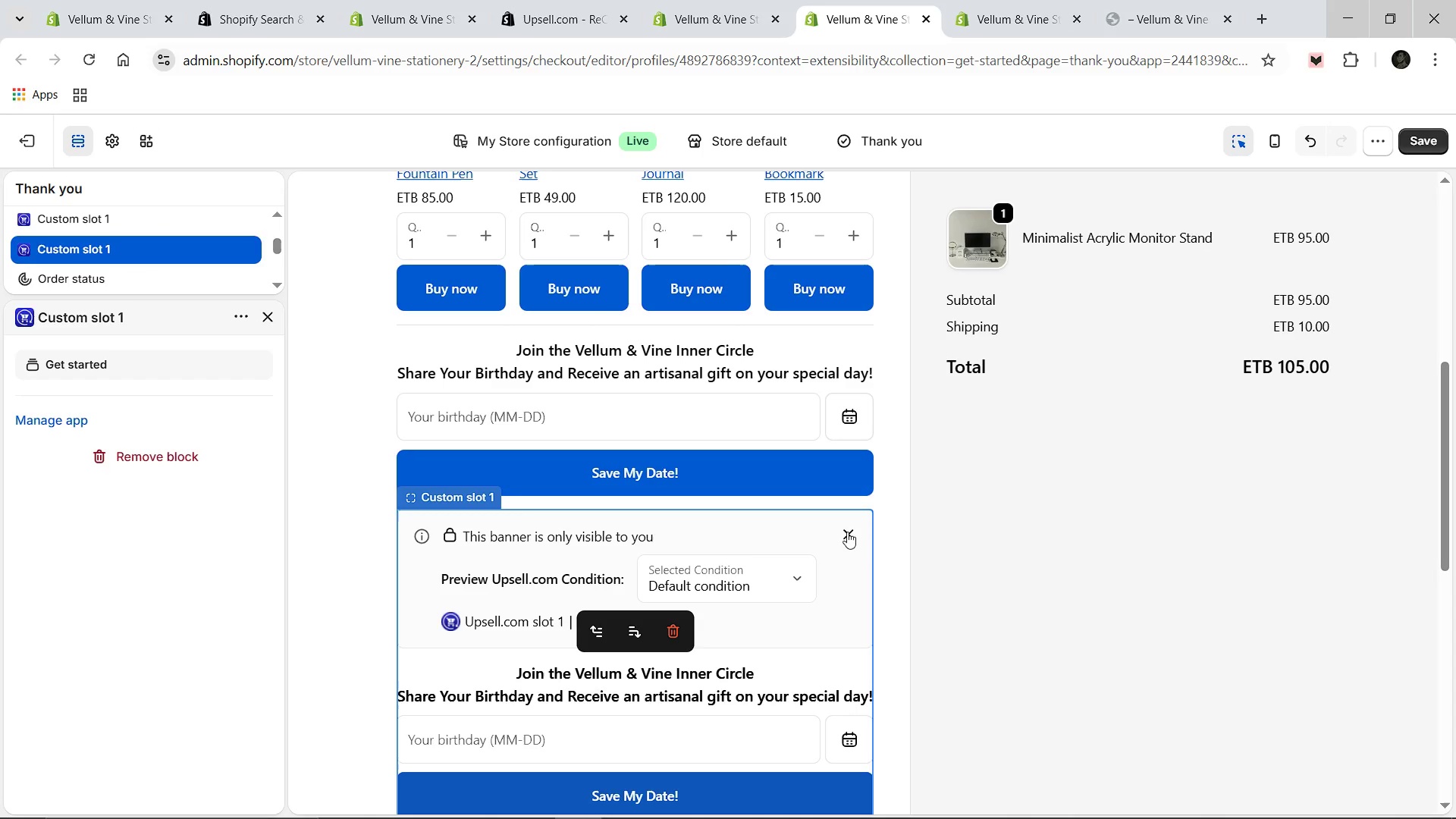 
left_click([847, 532])
 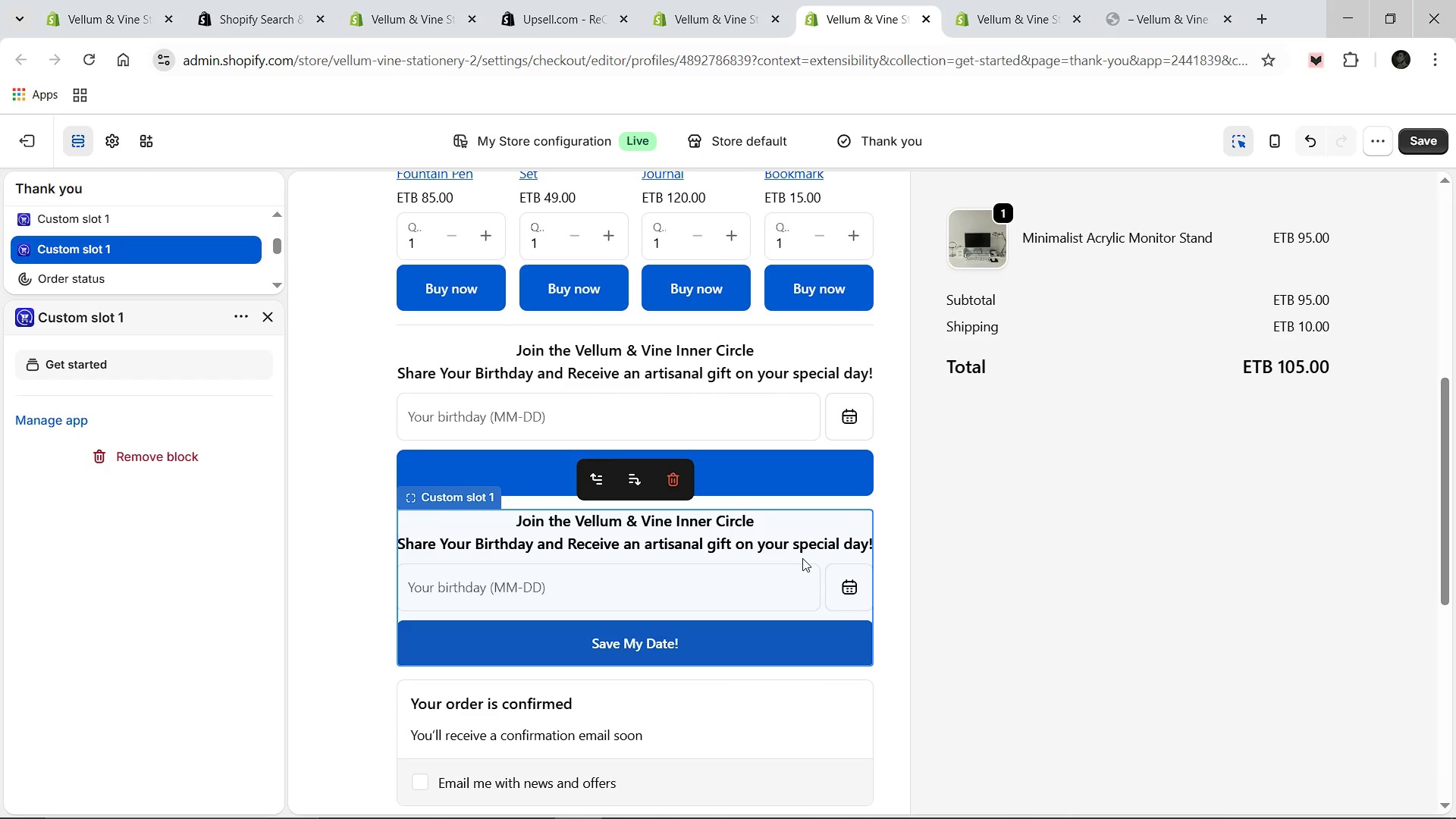 
wait(7.27)
 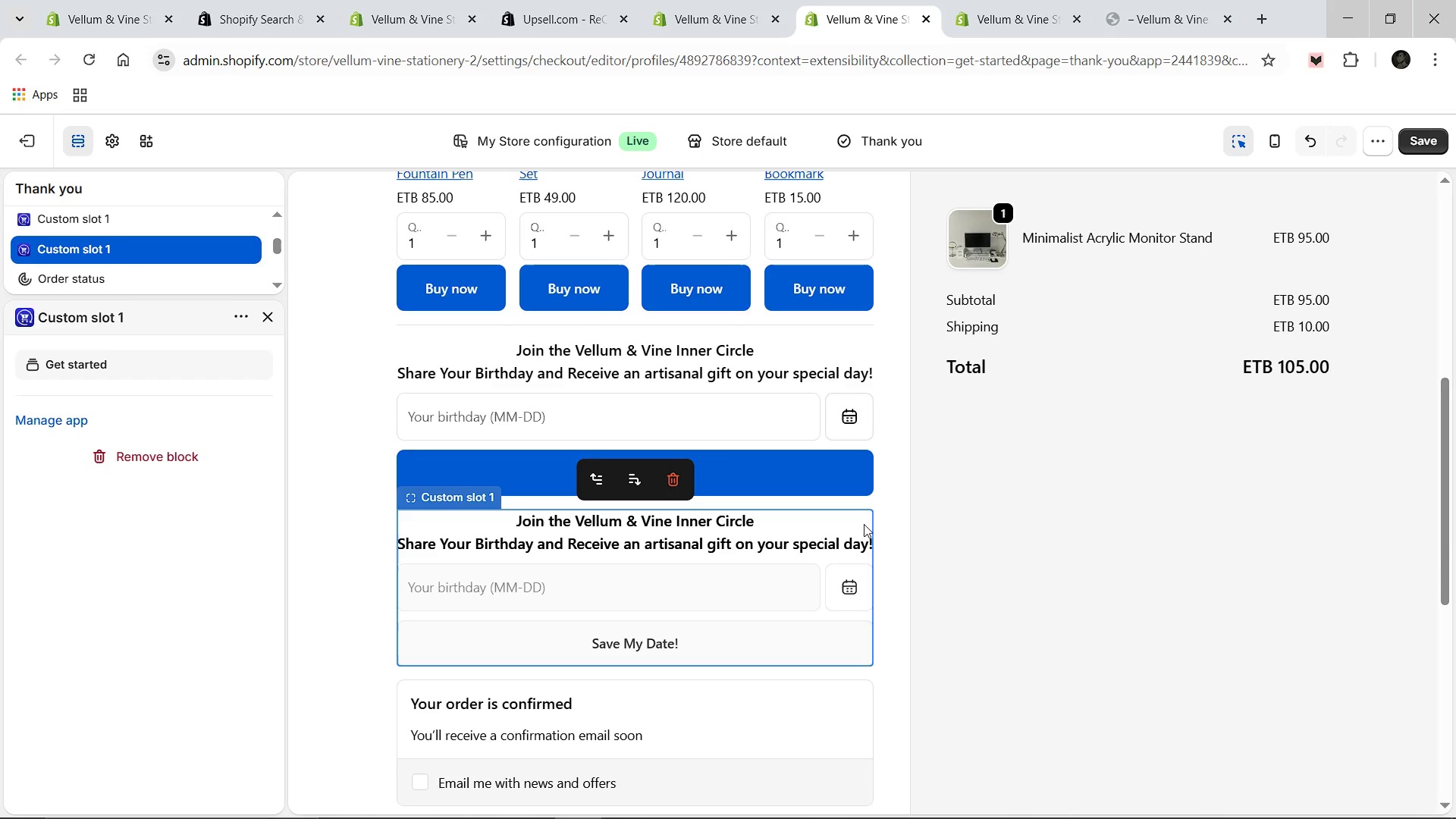 
left_click([125, 450])
 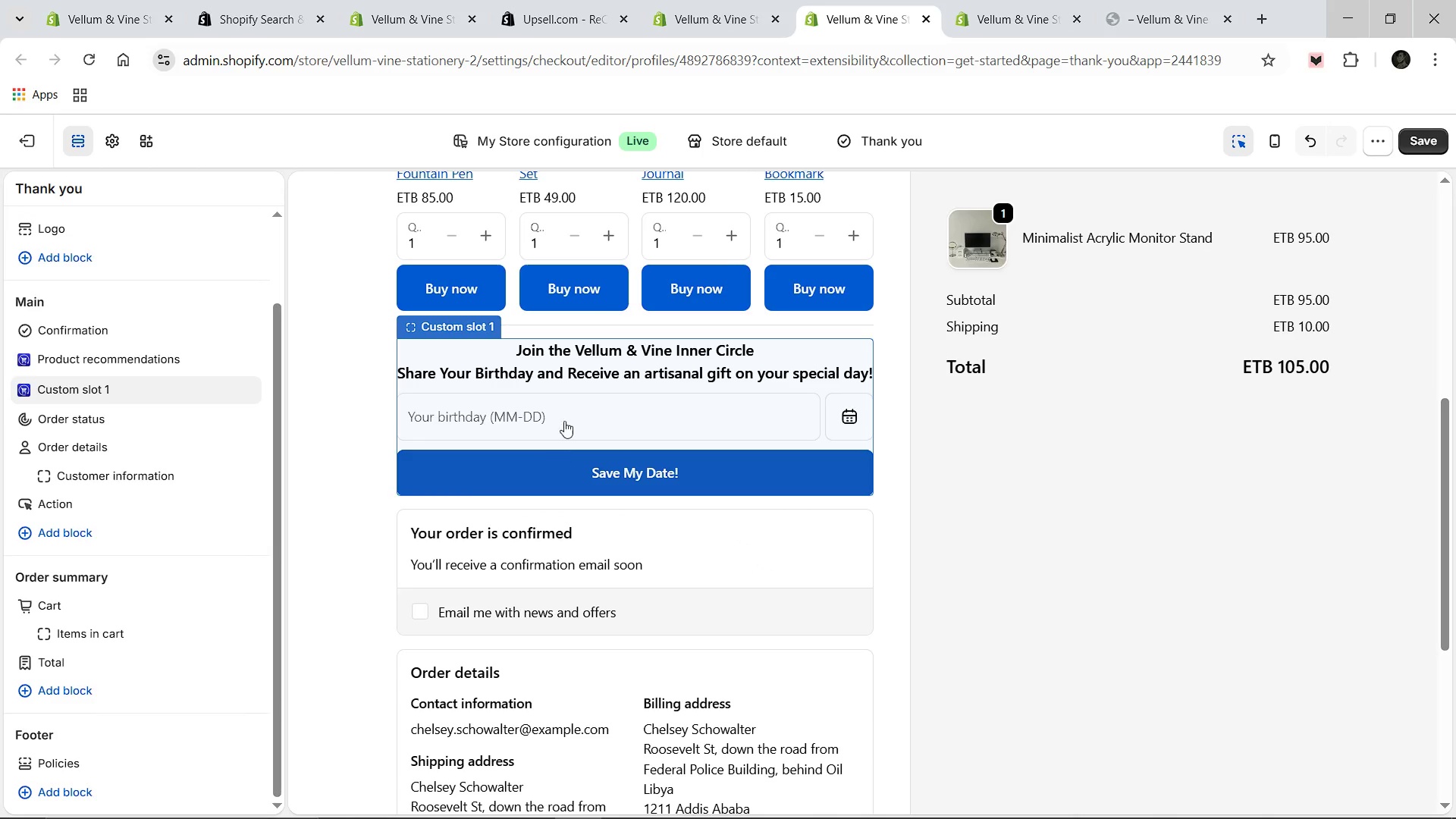 
left_click([582, 388])
 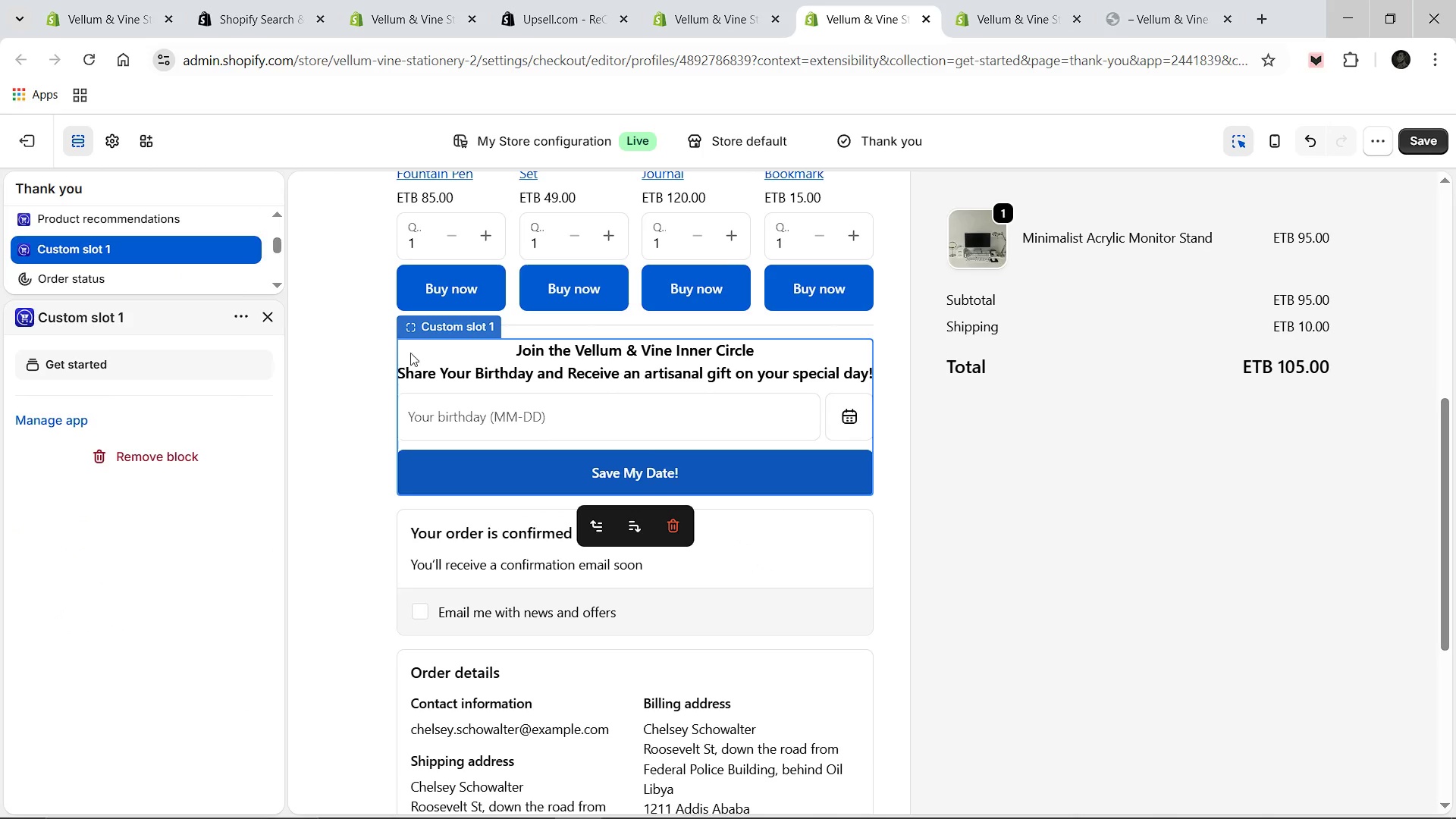 
wait(5.62)
 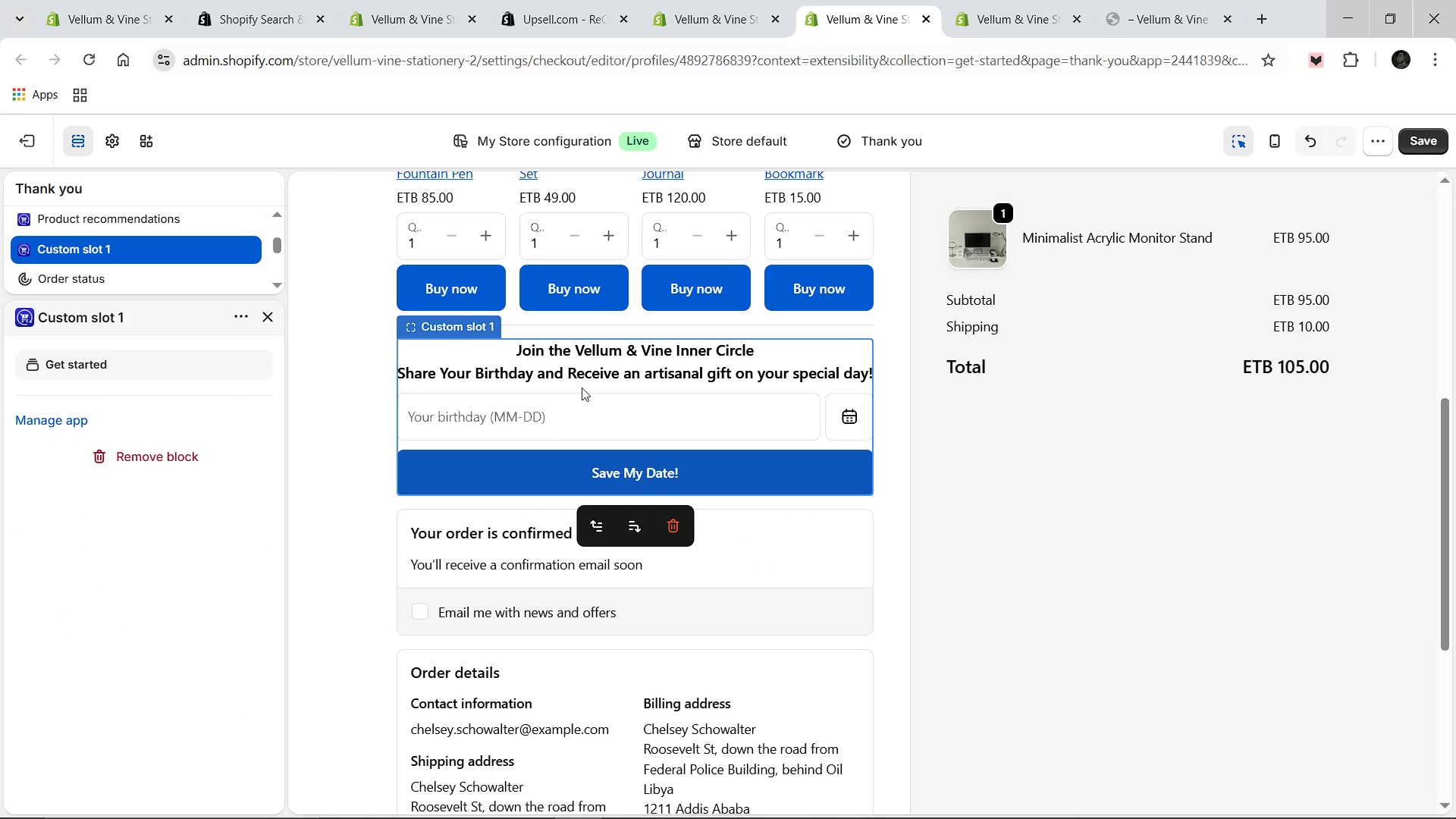 
scroll: coordinate [736, 510], scroll_direction: up, amount: 1.0
 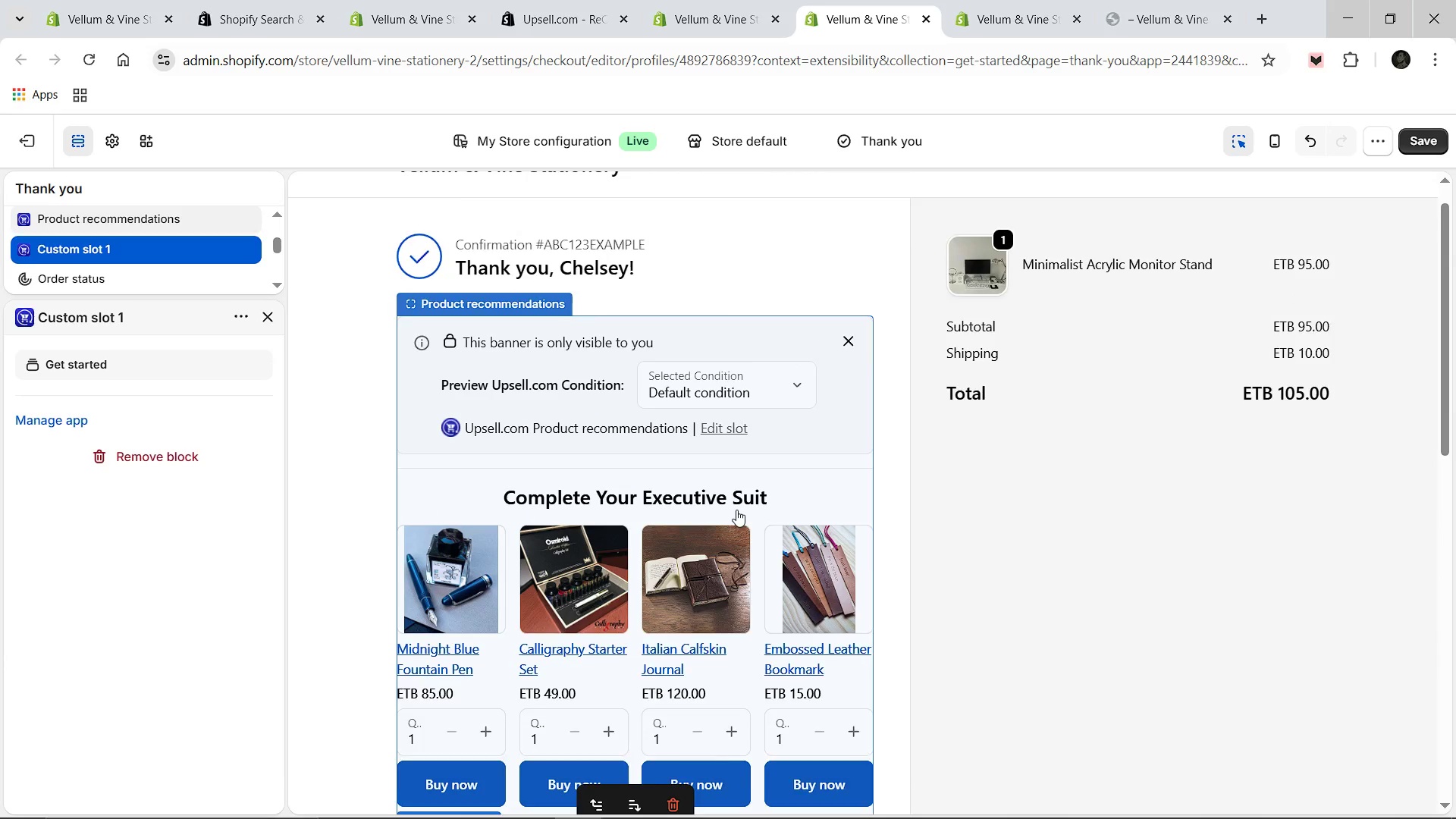 
scroll: coordinate [736, 510], scroll_direction: down, amount: 4.0
 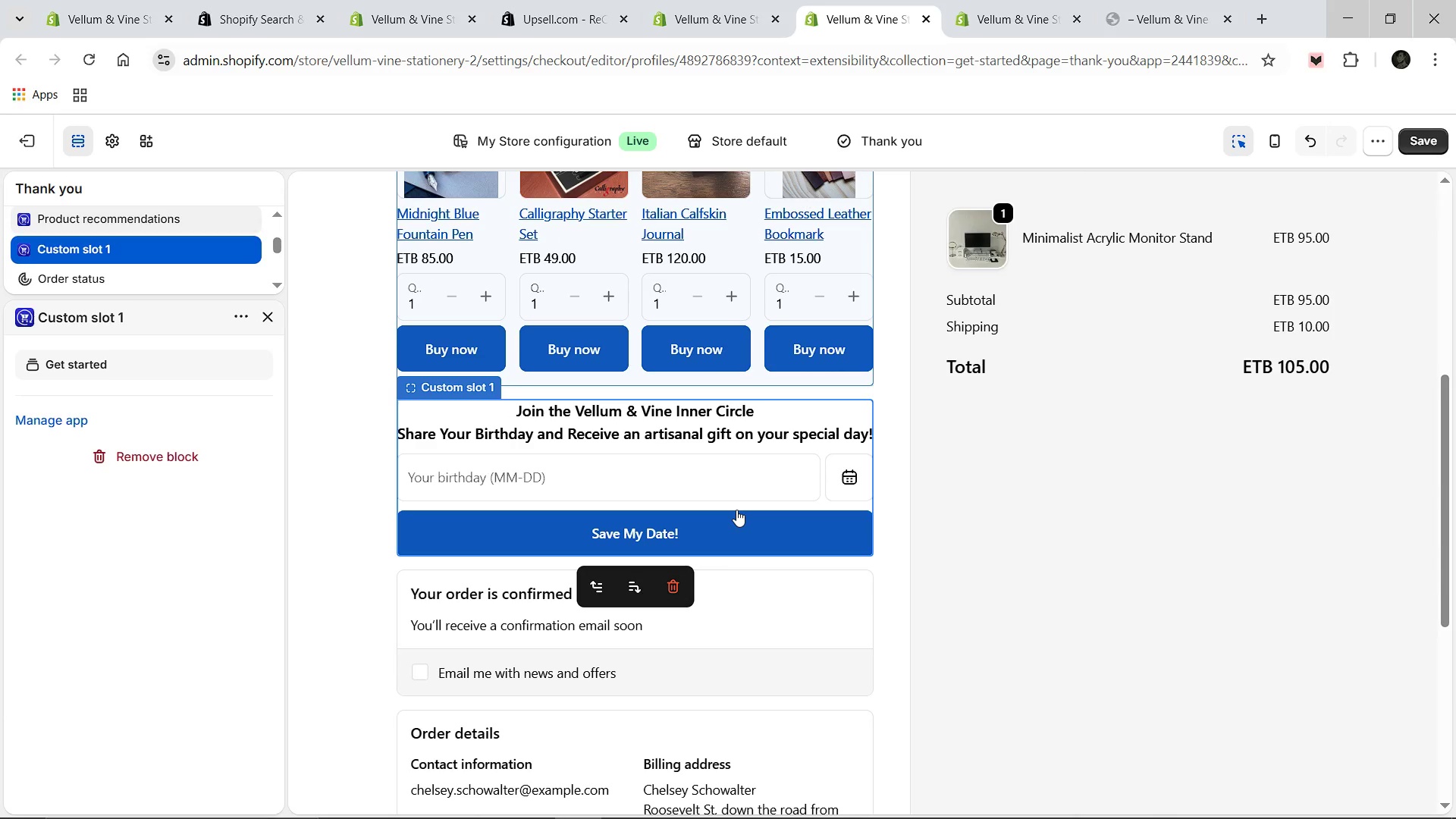 
left_click([934, 507])
 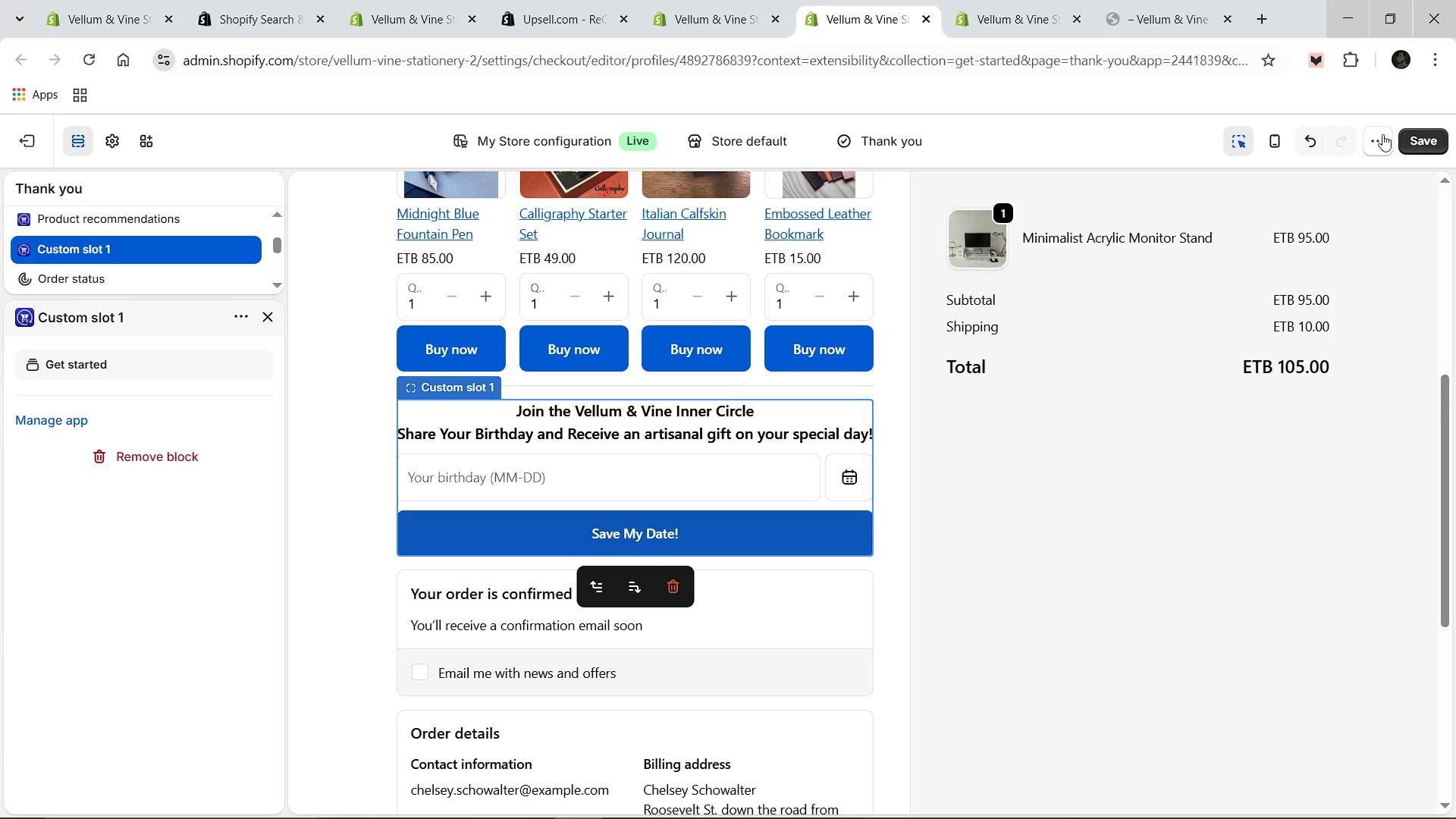 
left_click([1433, 143])
 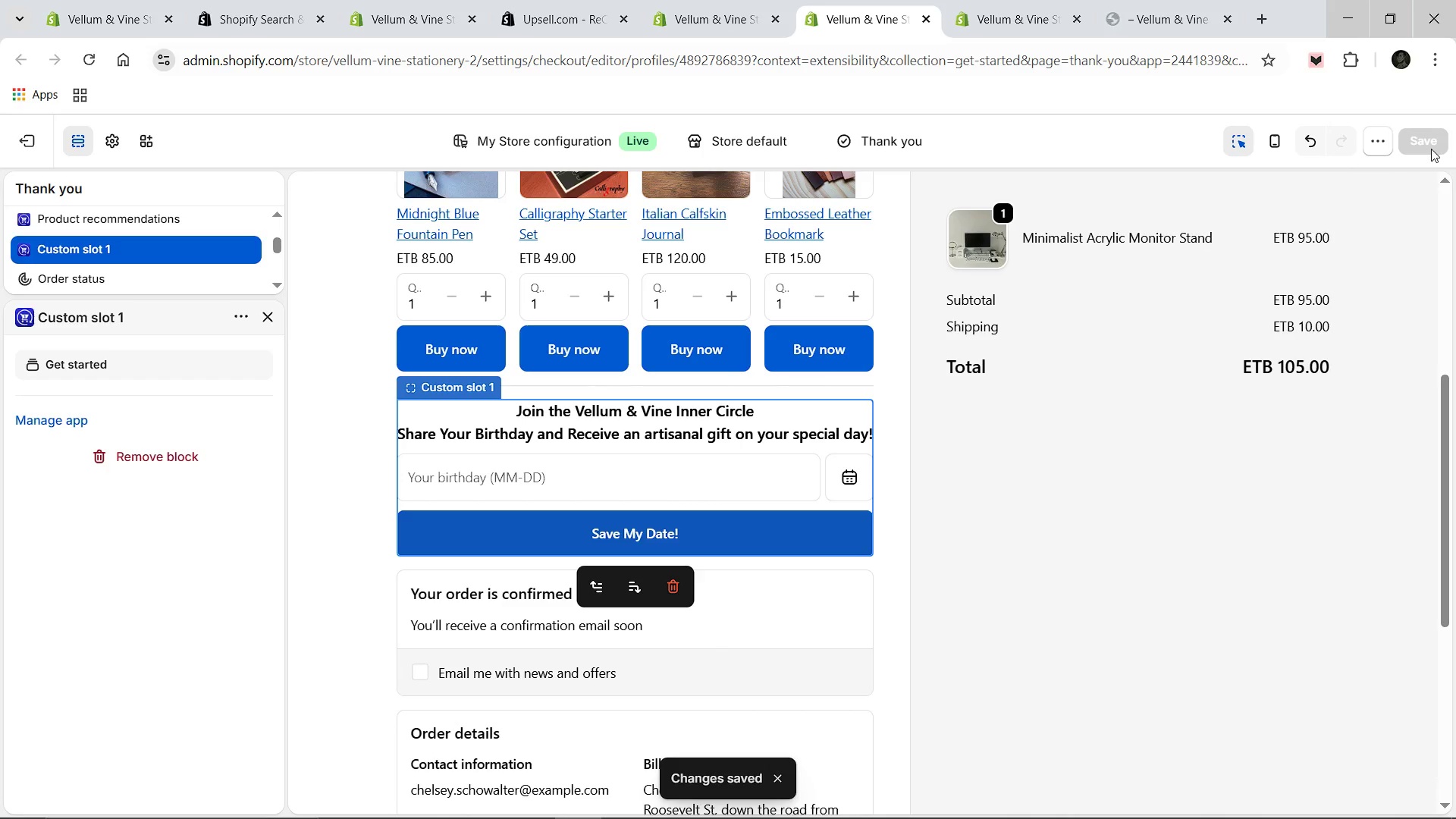 
wait(9.2)
 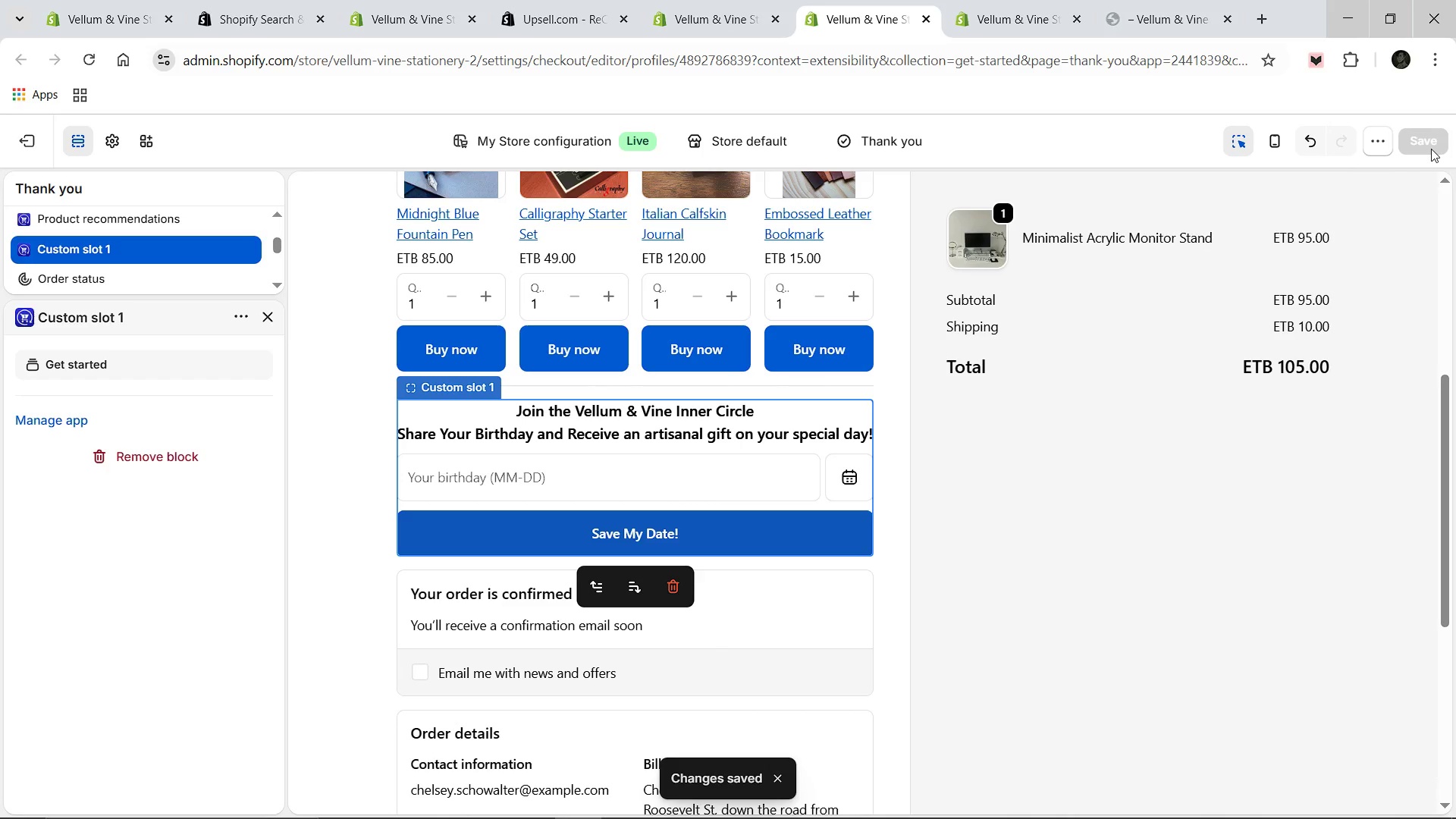 
left_click([727, 0])
 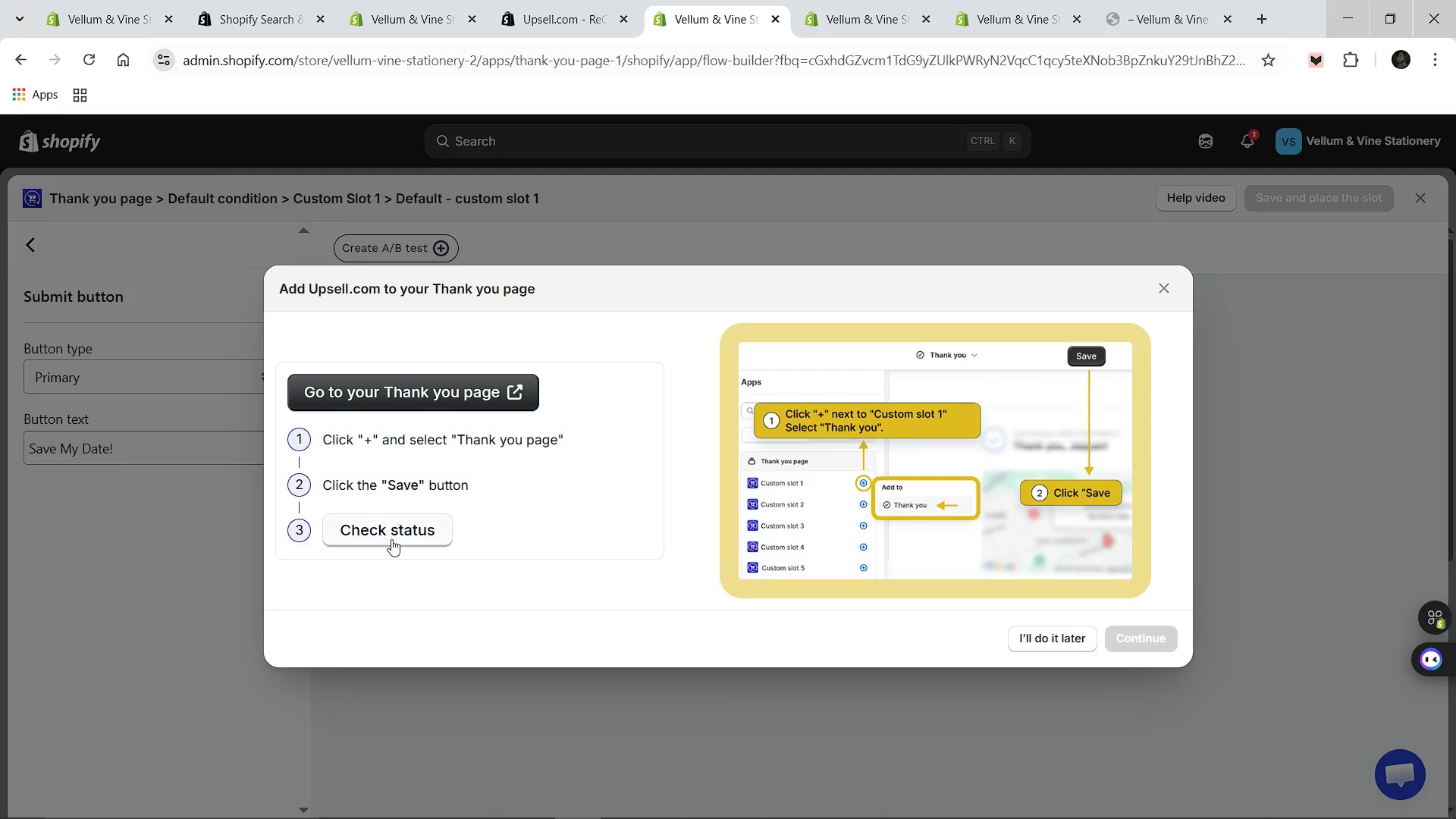 
left_click([391, 540])
 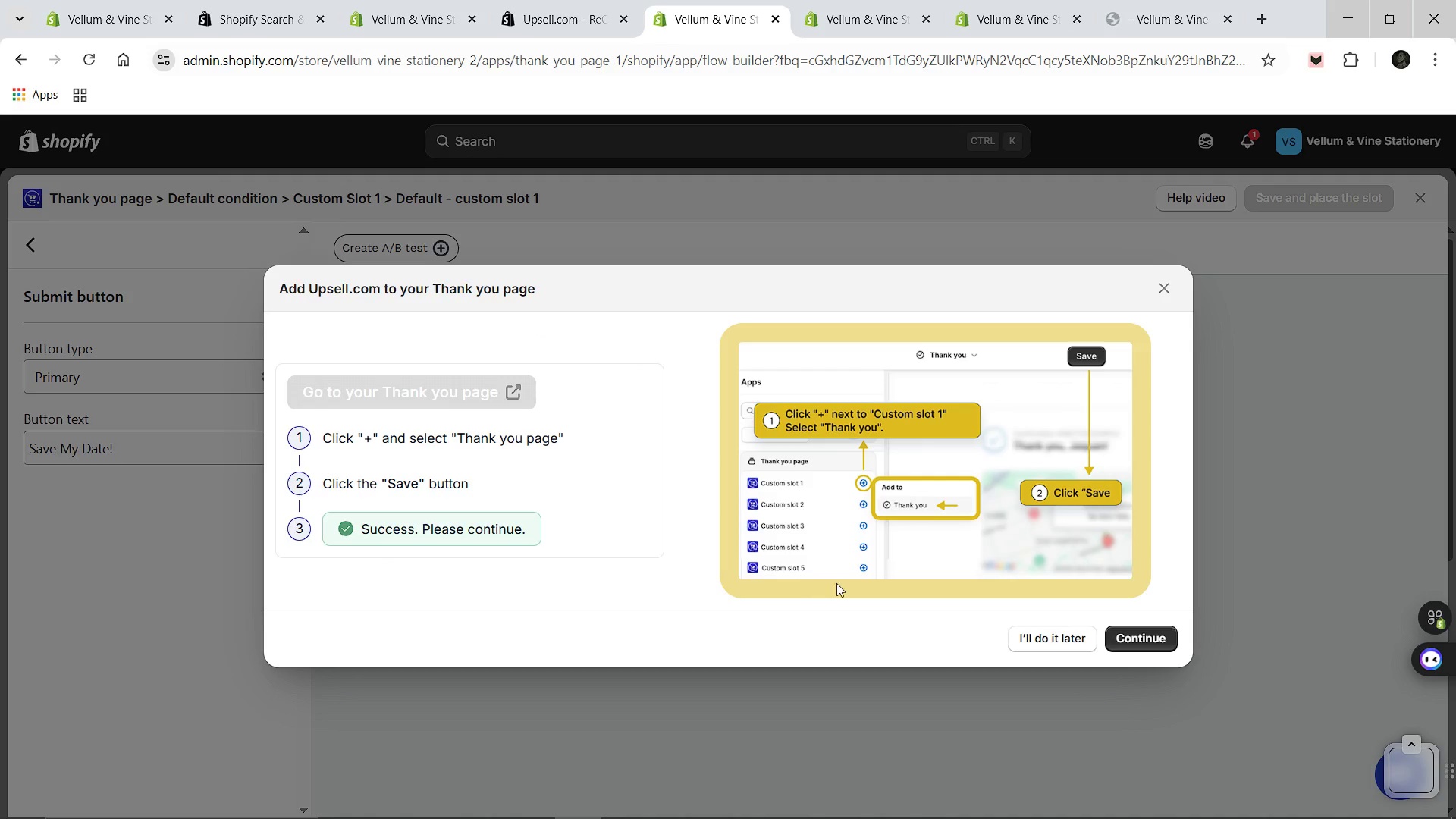 
left_click([1134, 636])
 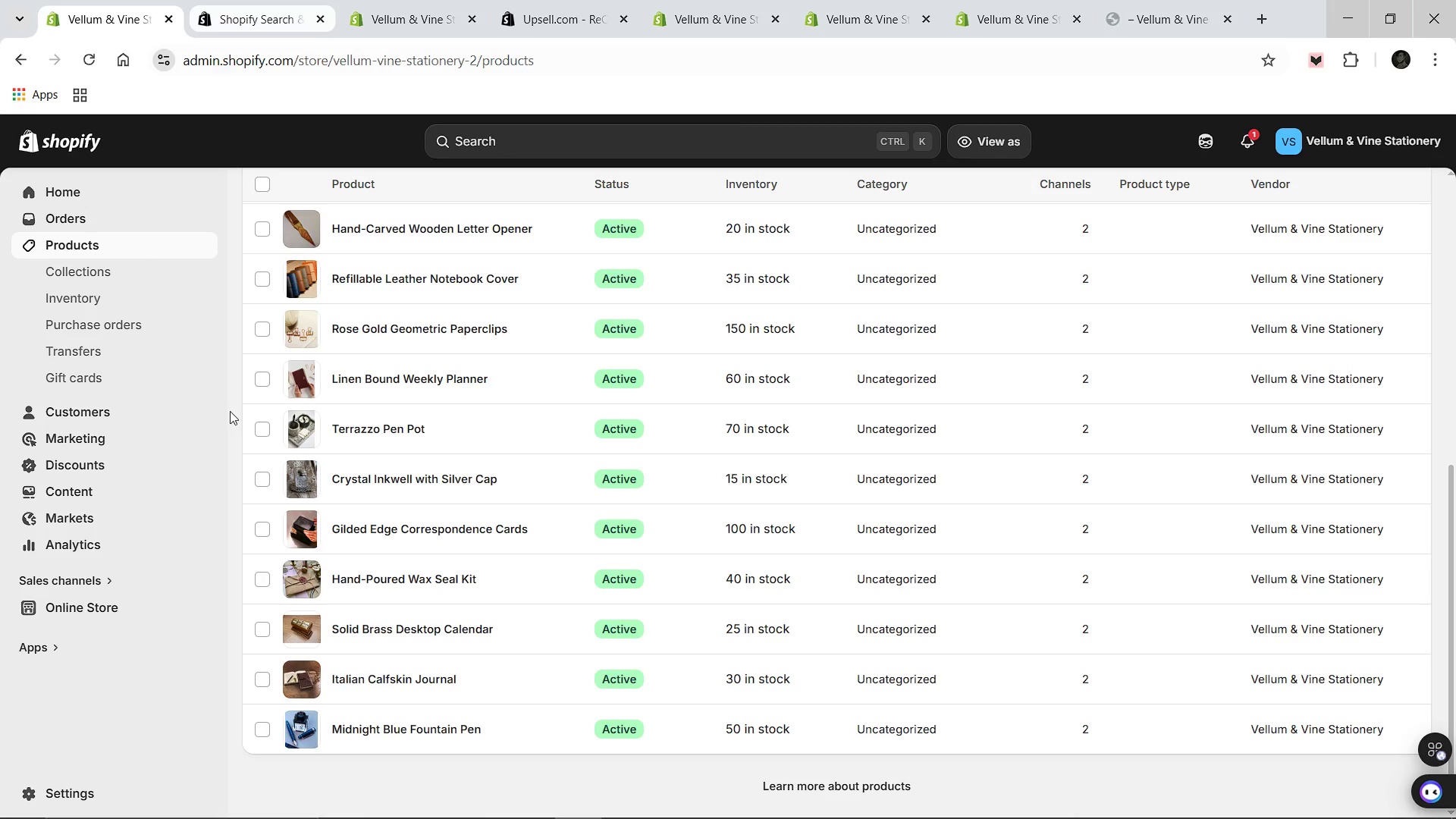 
wait(7.45)
 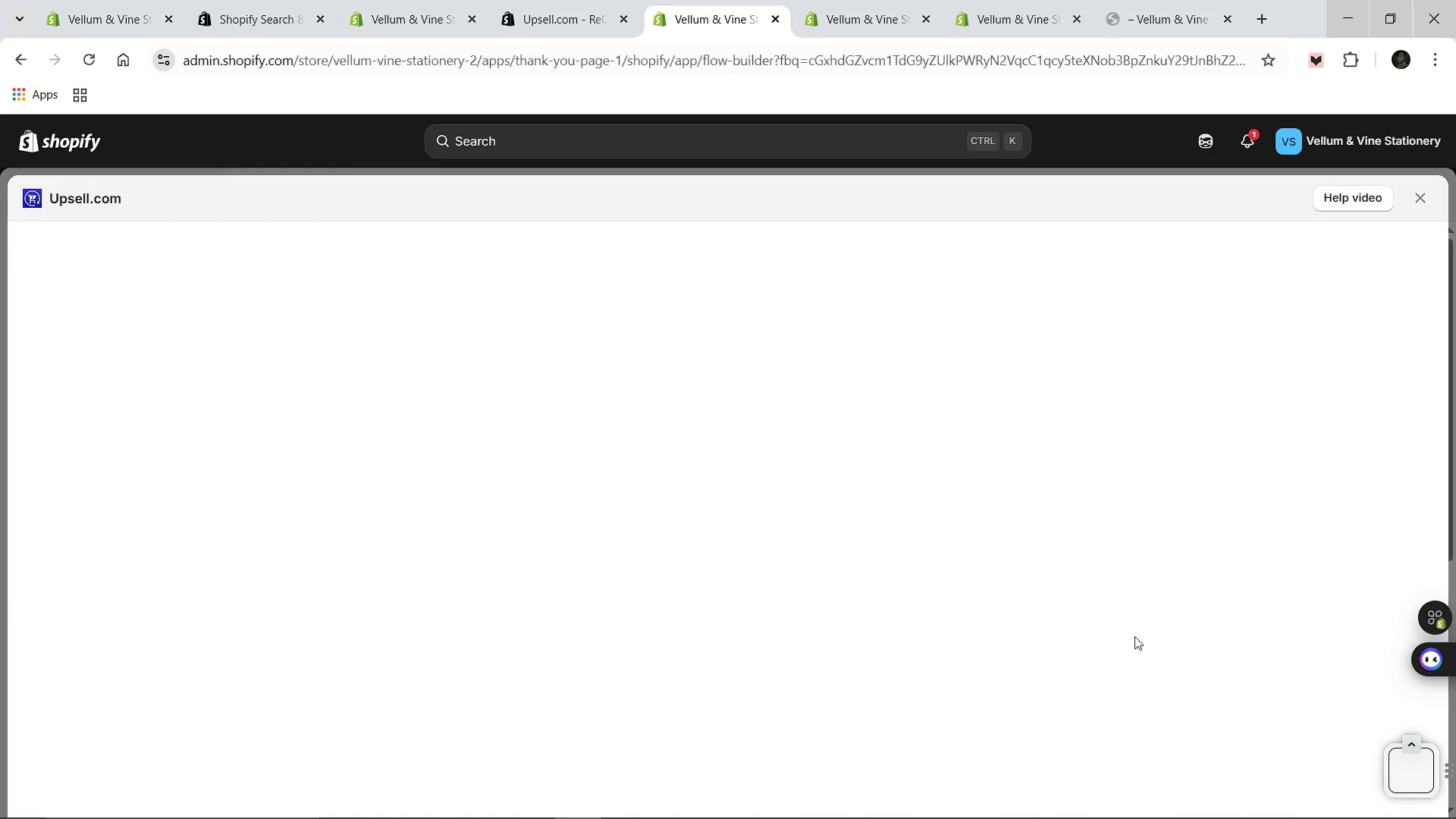 
left_click([206, 605])
 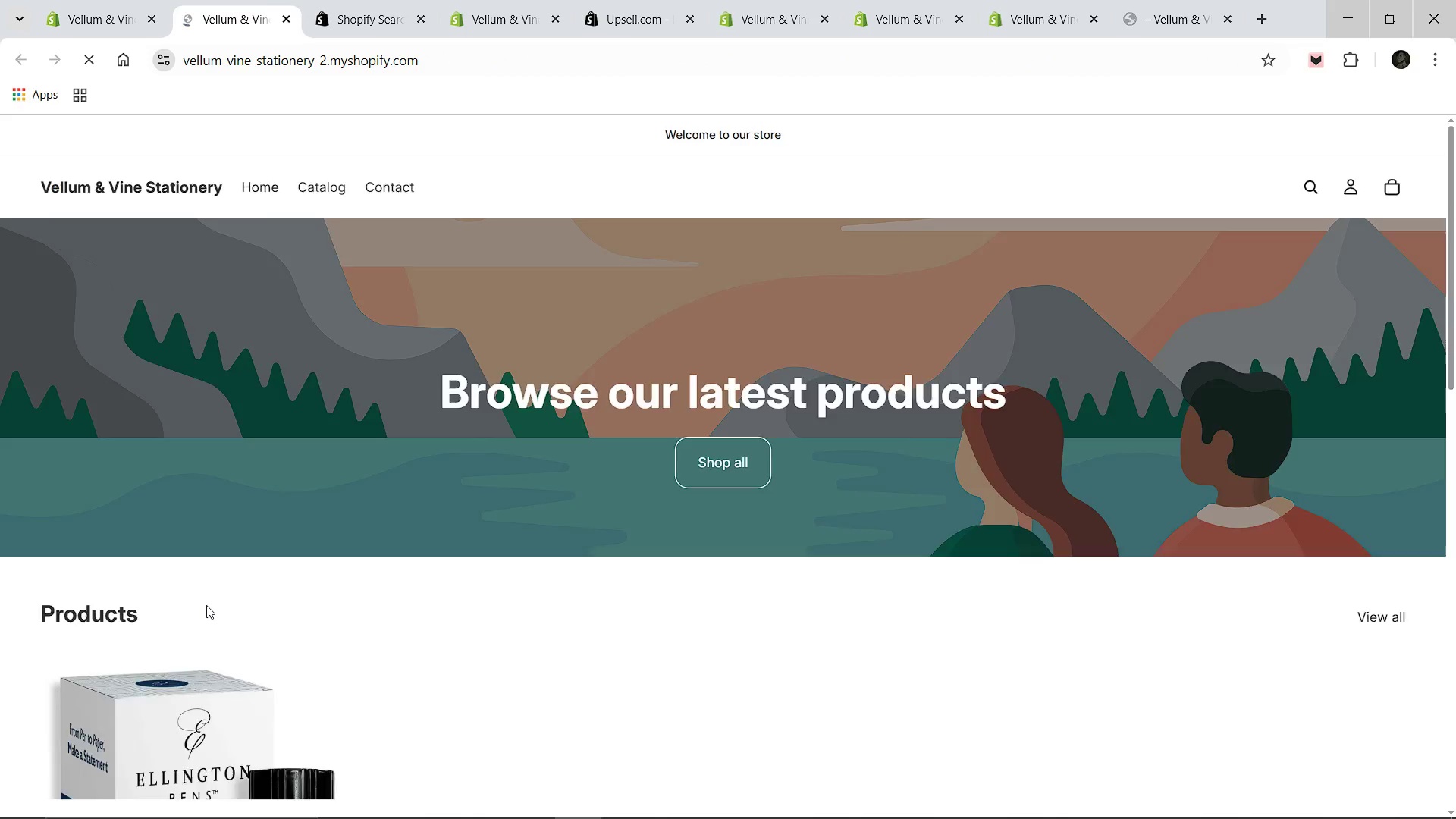 
wait(6.95)
 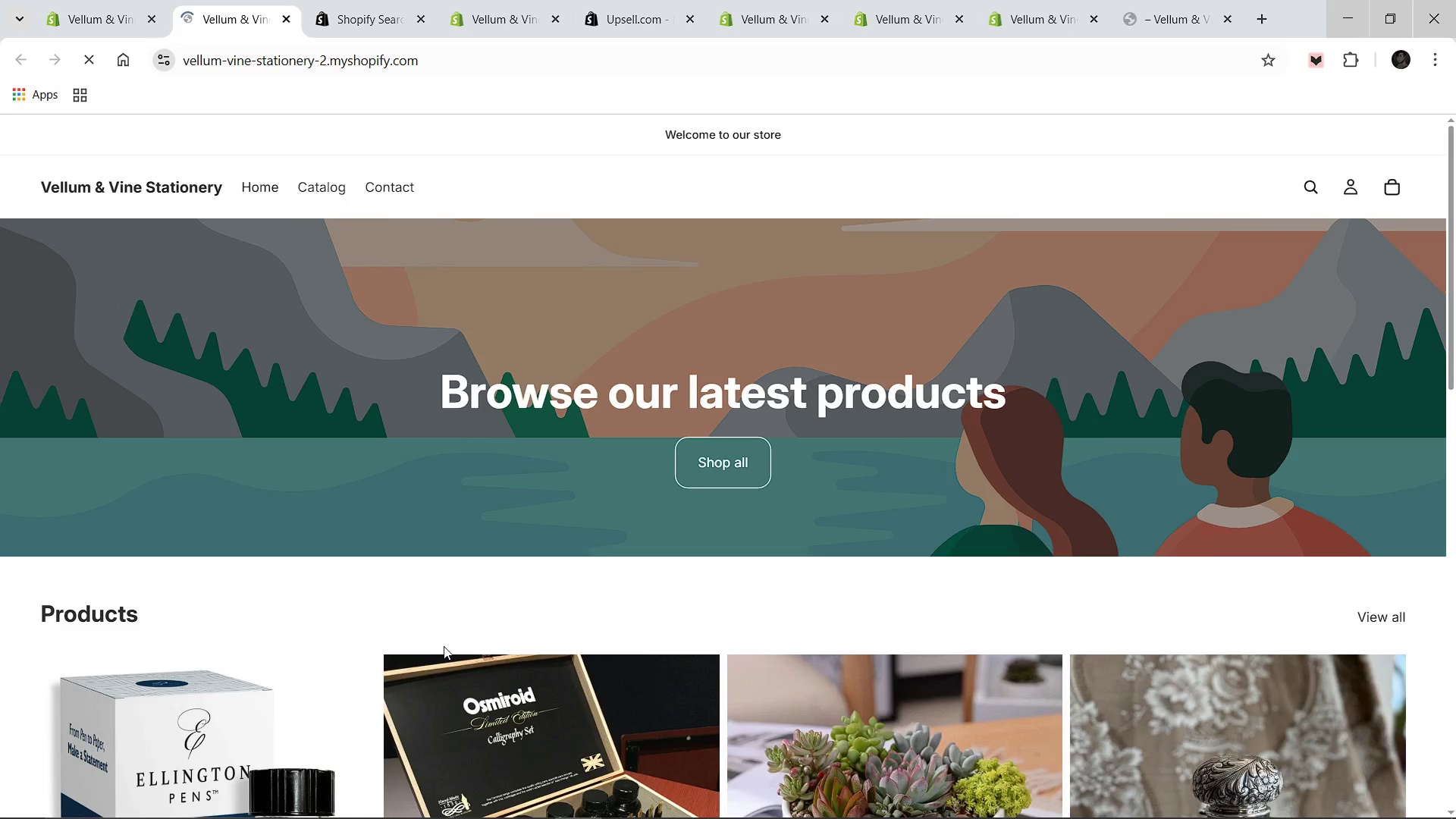 
left_click([231, 603])
 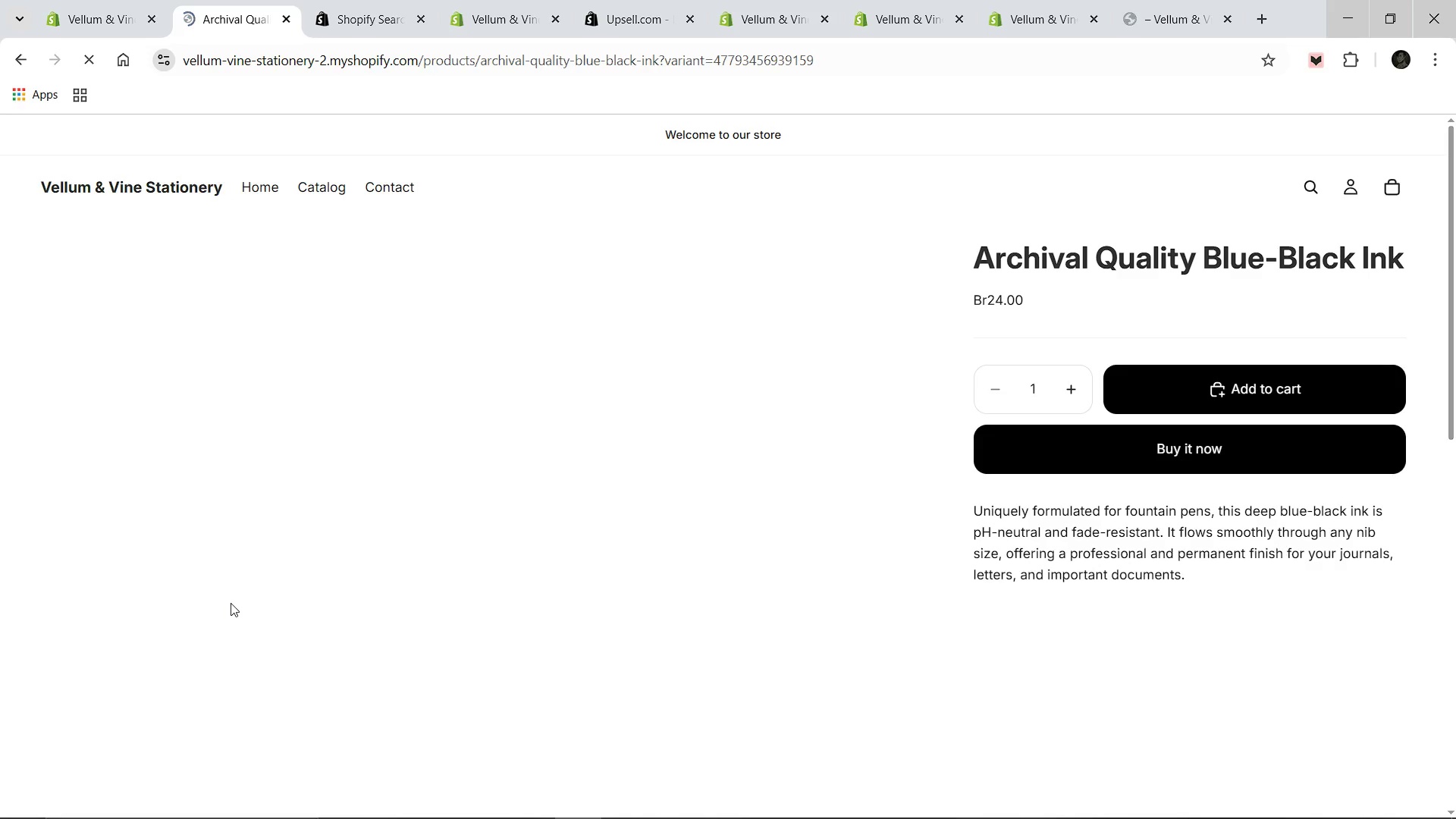 
scroll: coordinate [444, 646], scroll_direction: down, amount: 2.0
 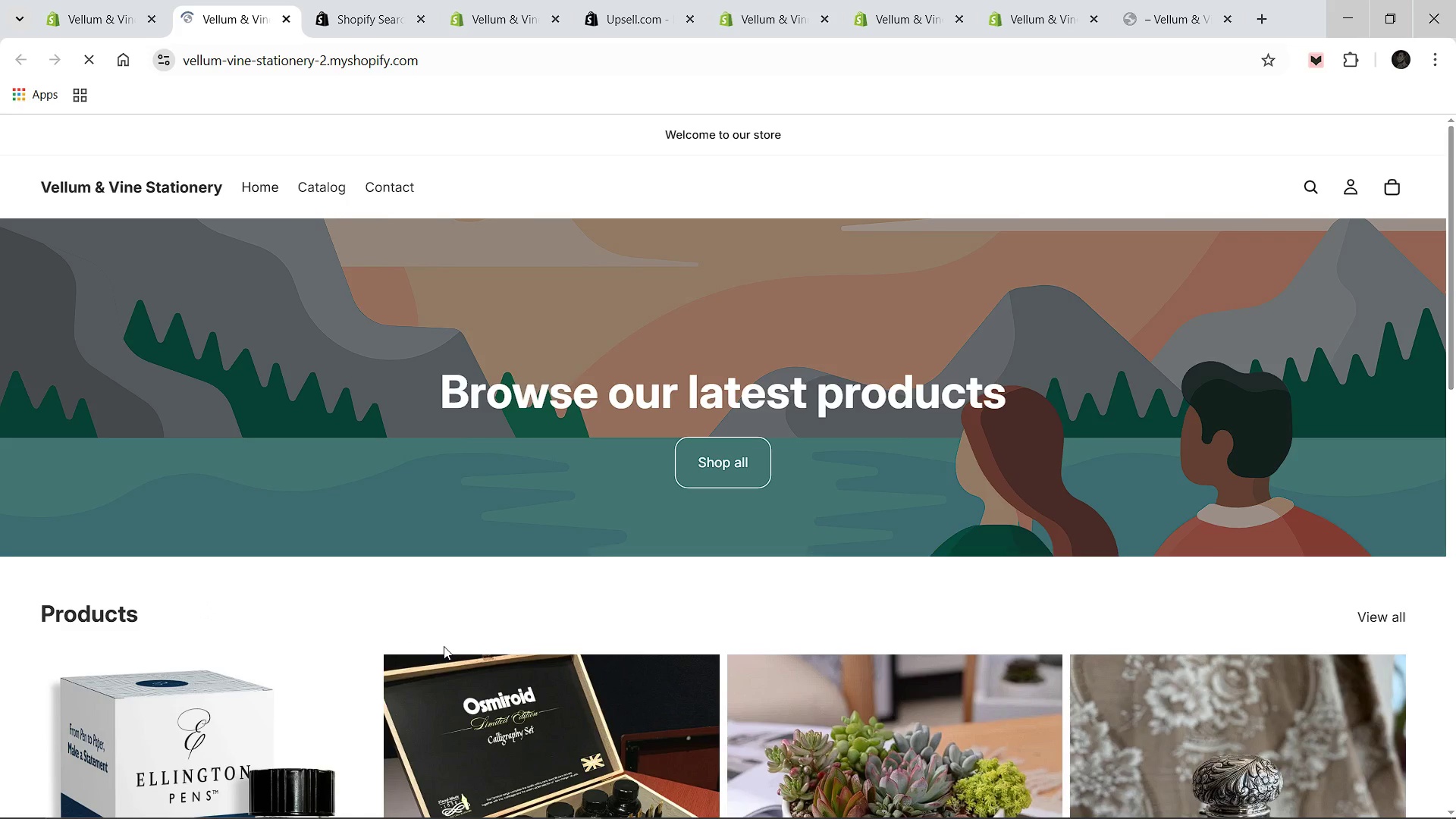 
wait(5.49)
 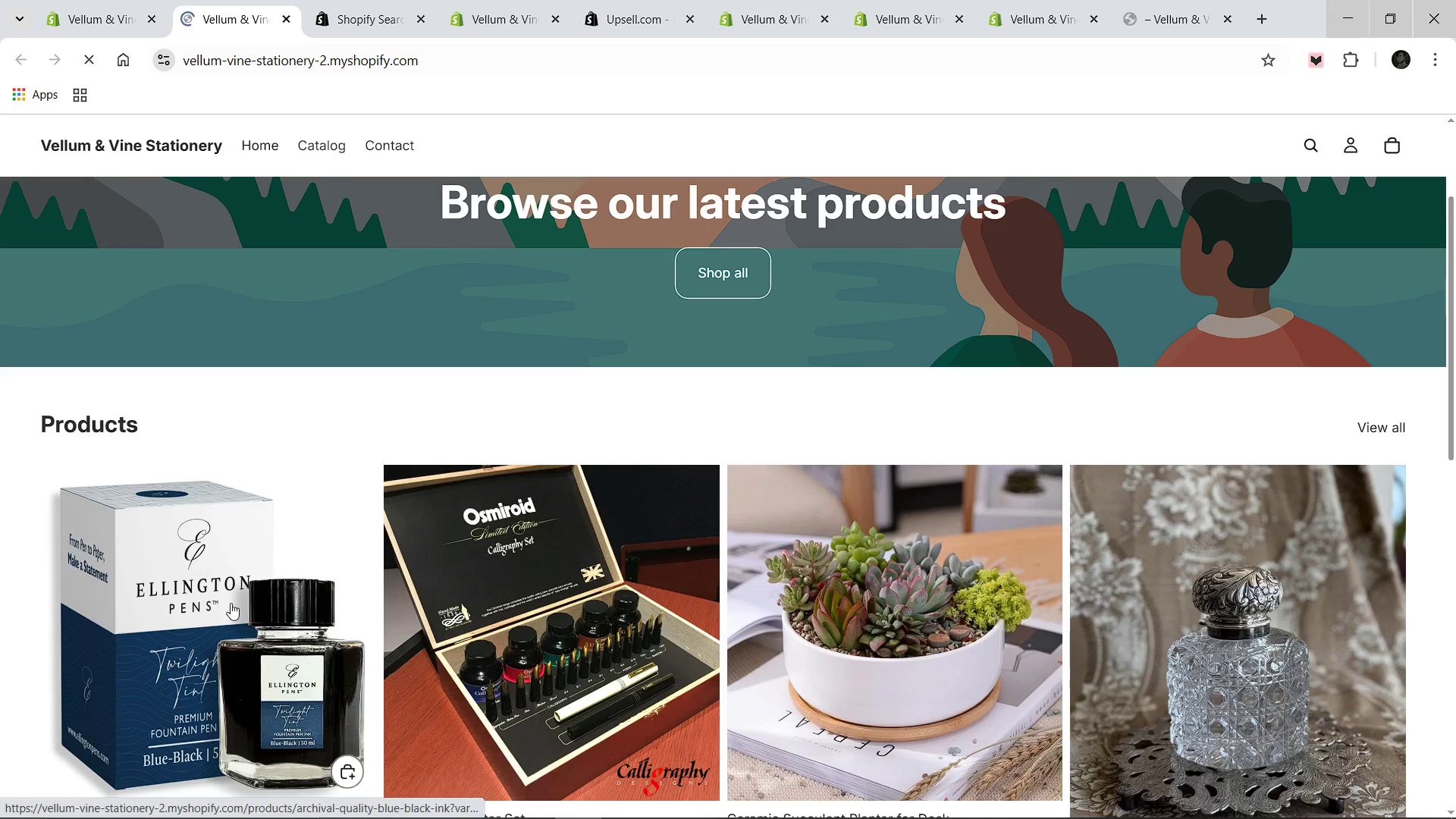 
left_click([1154, 447])
 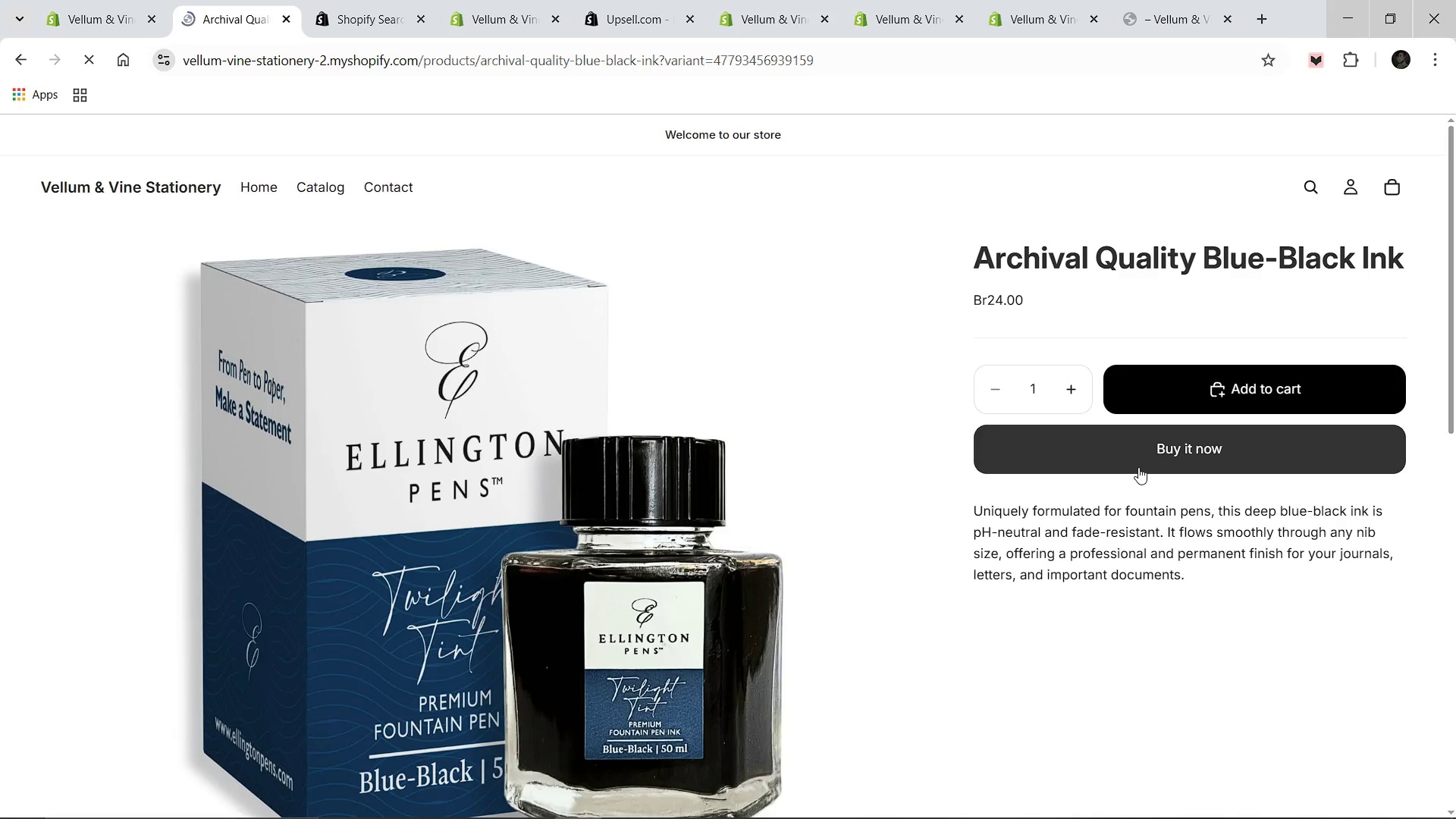 
wait(13.45)
 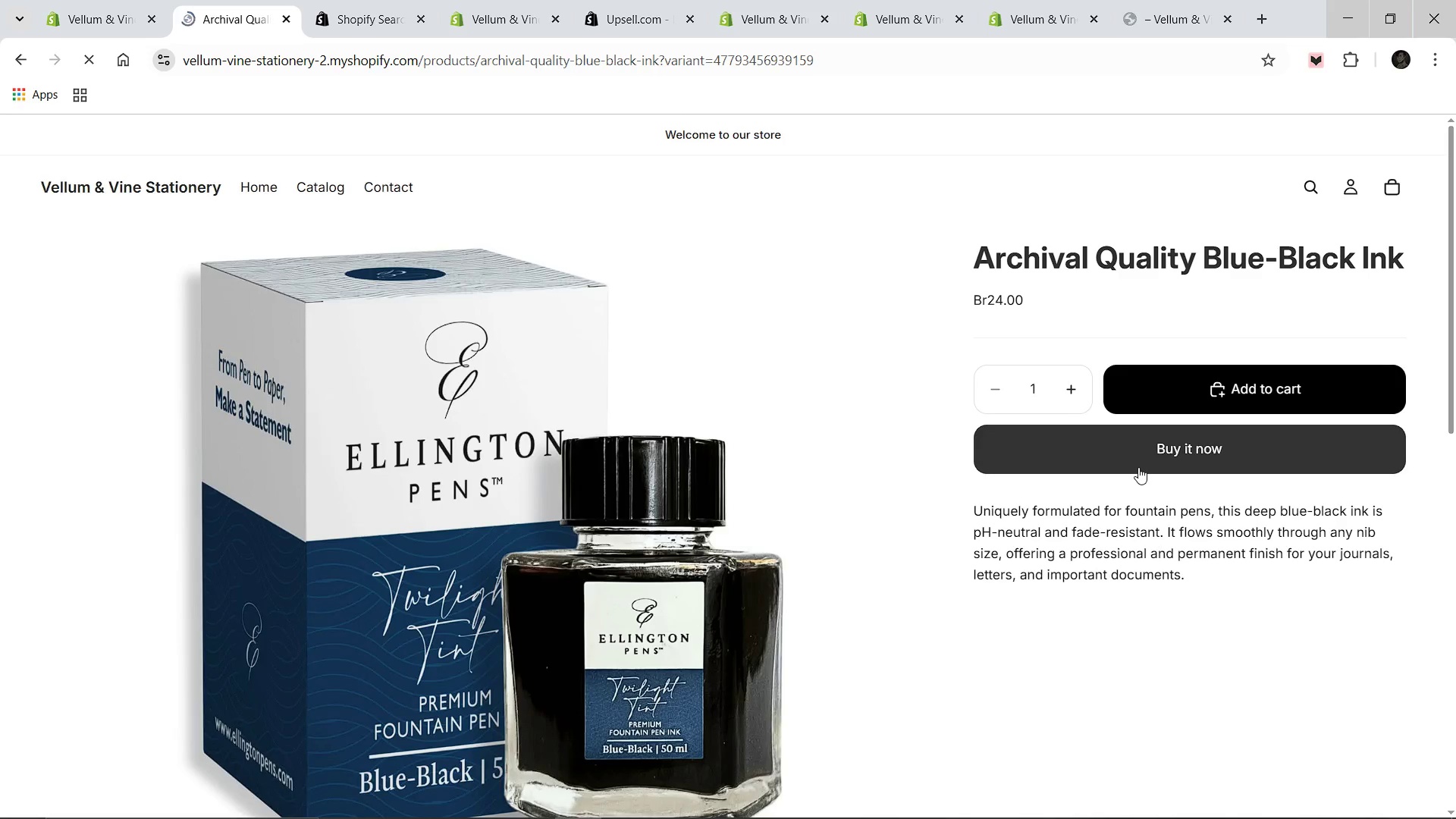 
type(sa)
 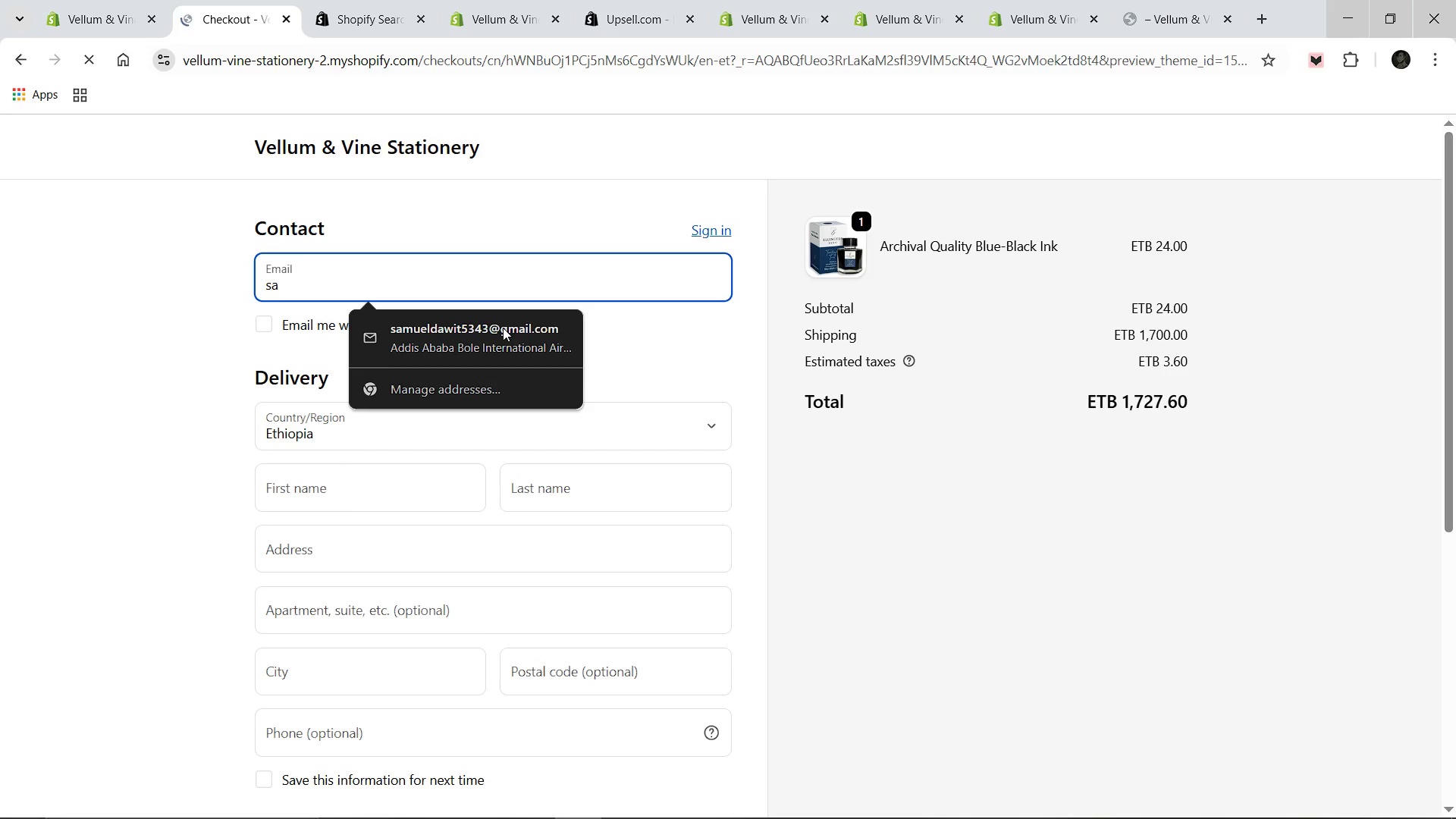 
left_click([503, 328])
 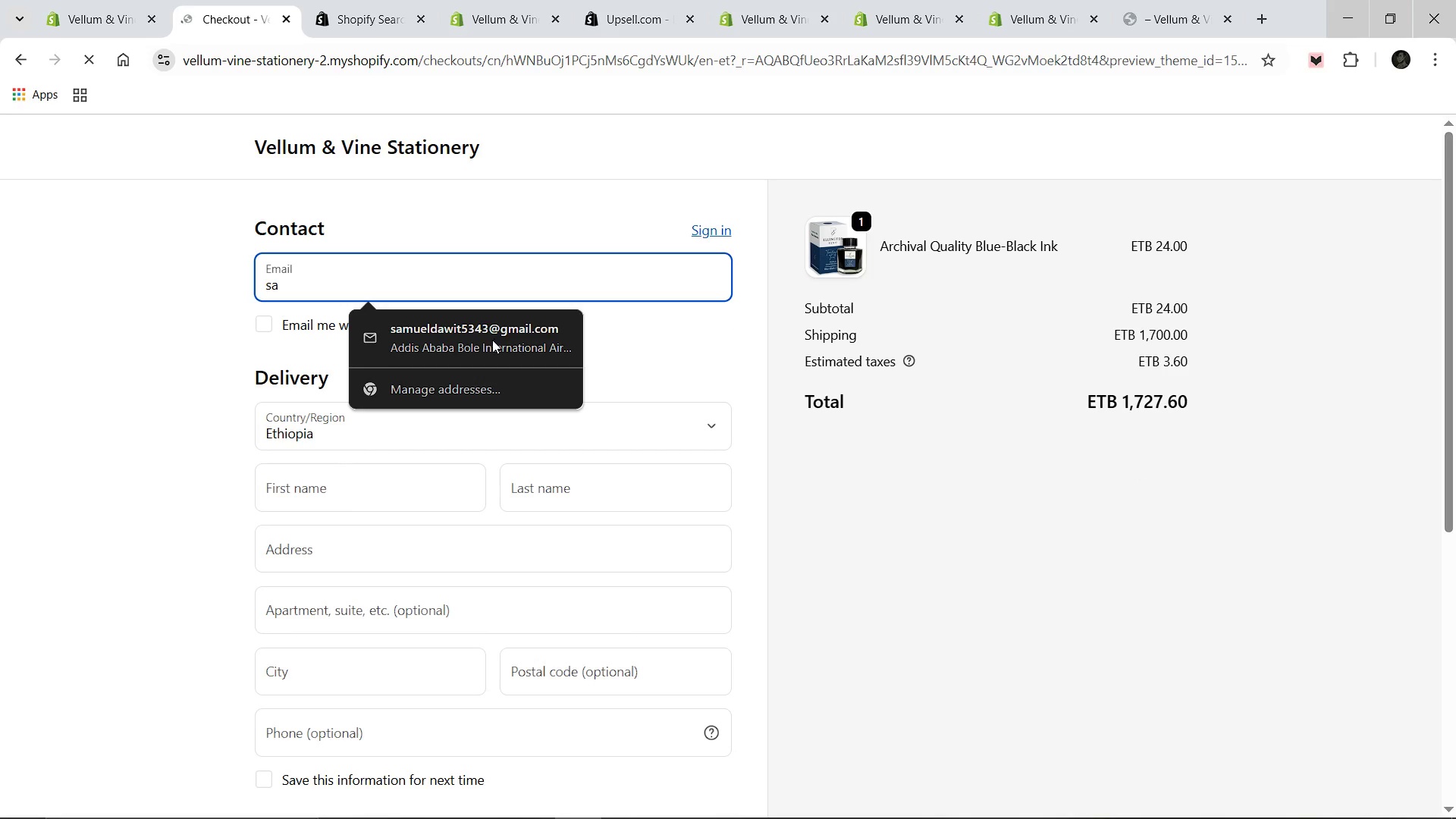 
left_click([488, 346])
 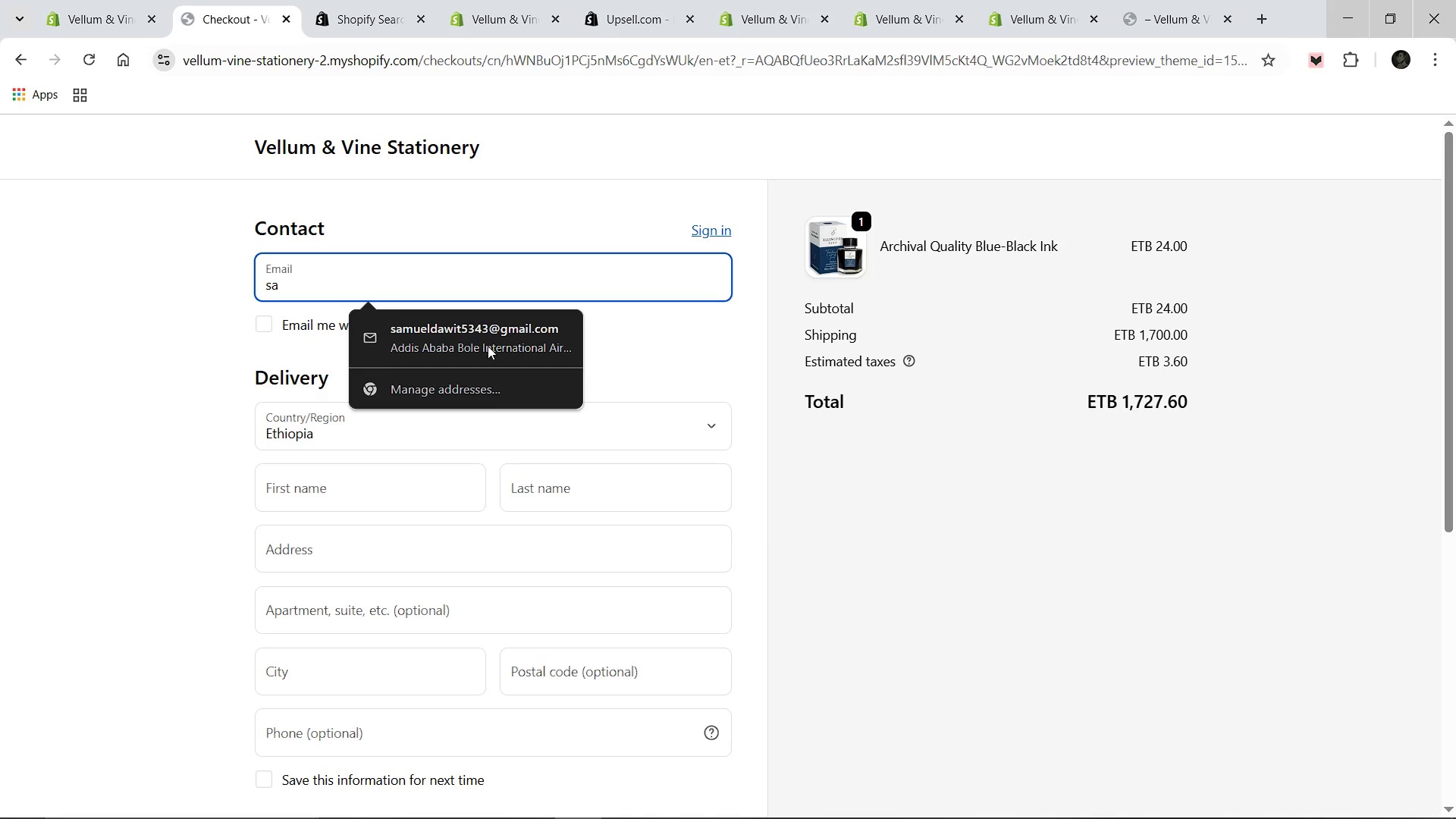 
wait(5.31)
 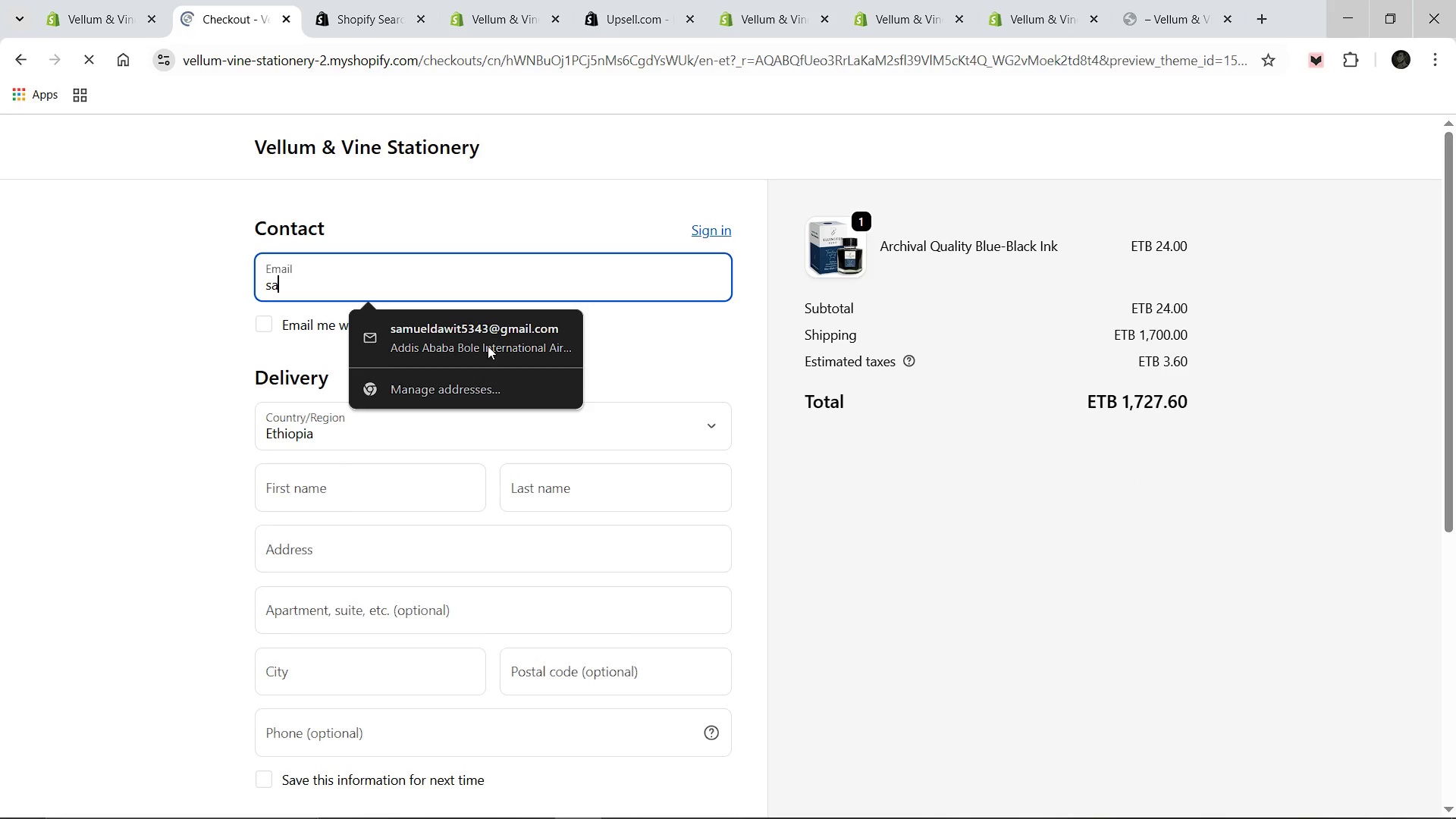 
left_click([488, 346])
 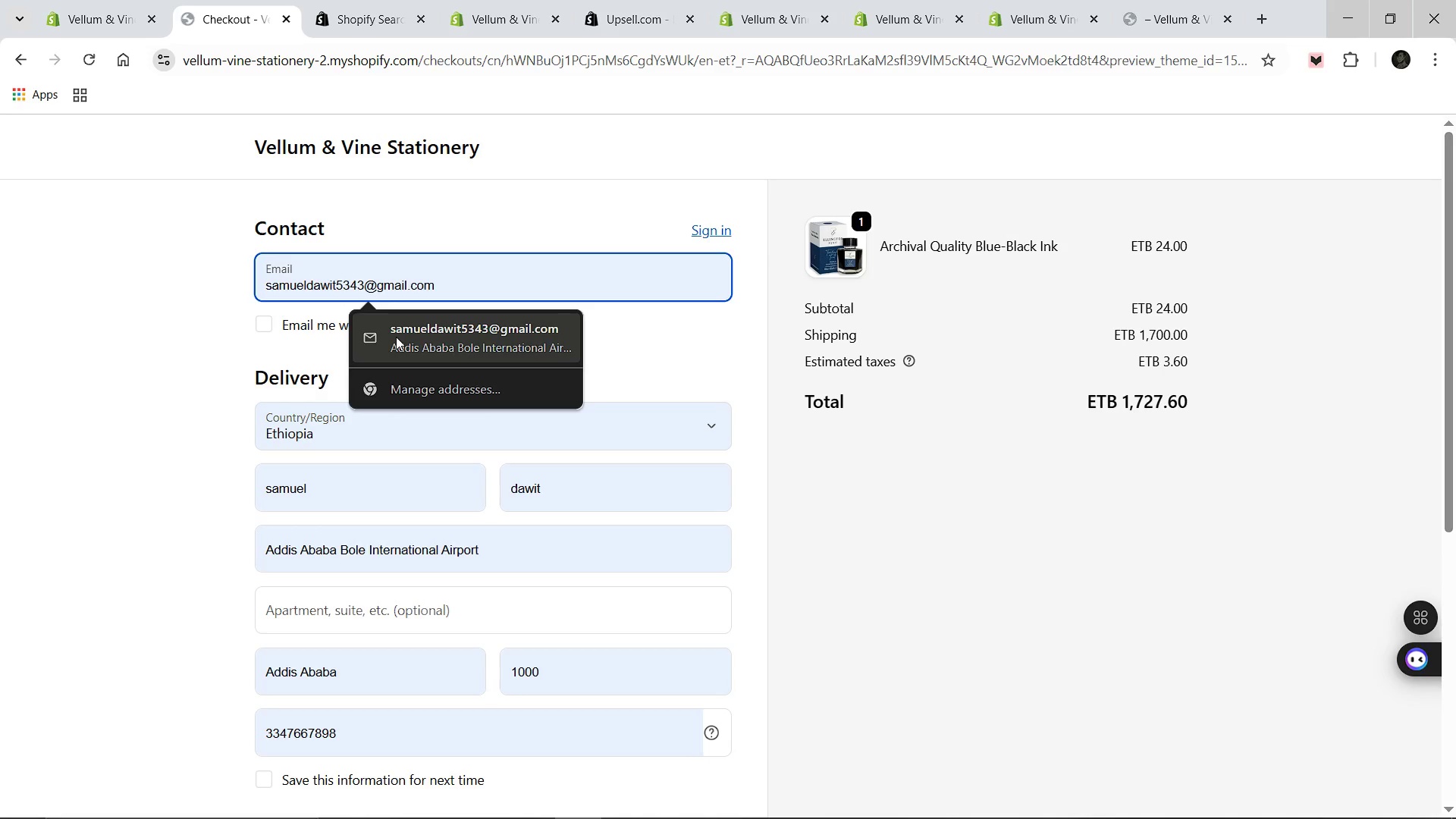 
wait(9.14)
 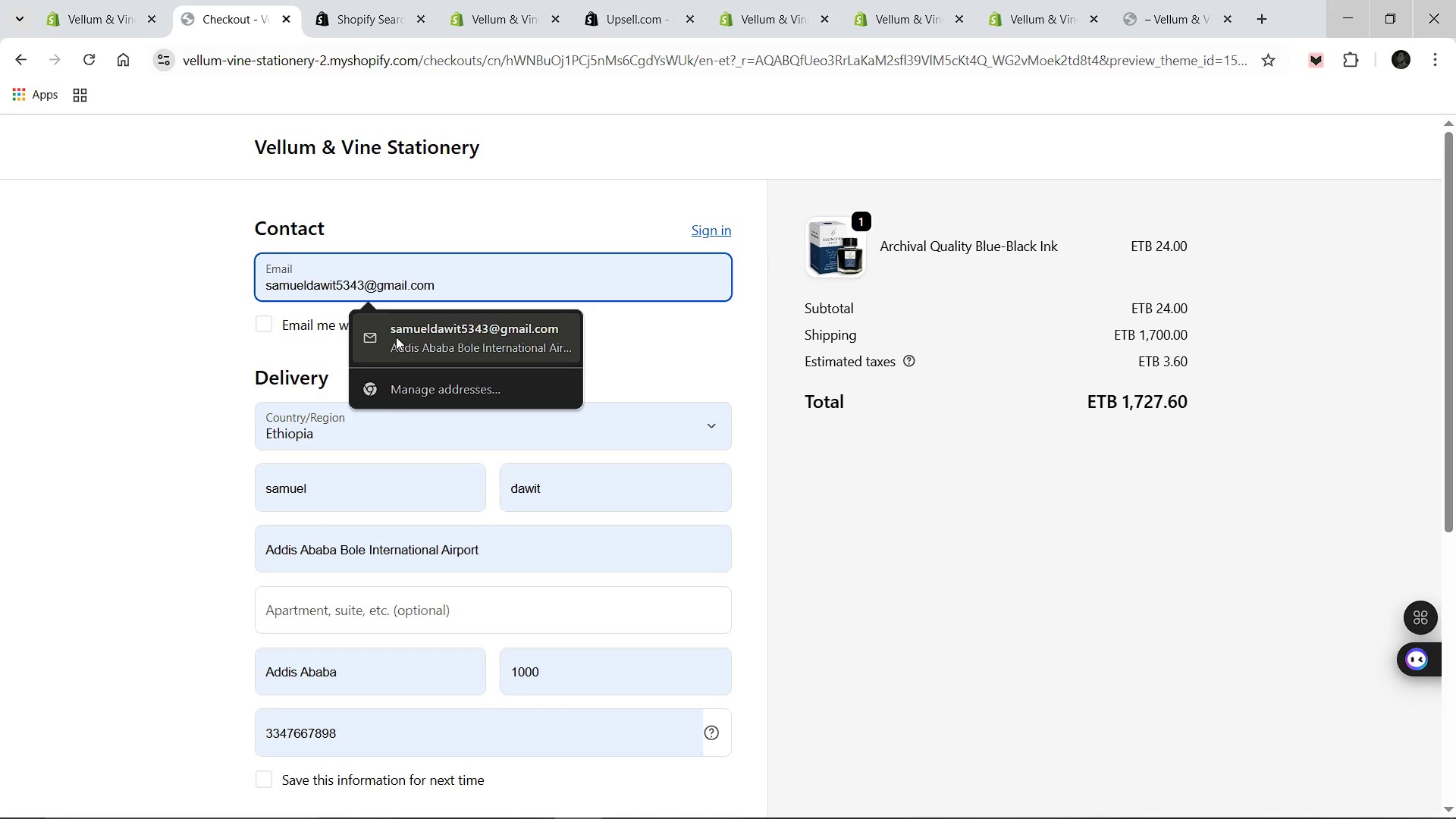 
left_click([448, 345])
 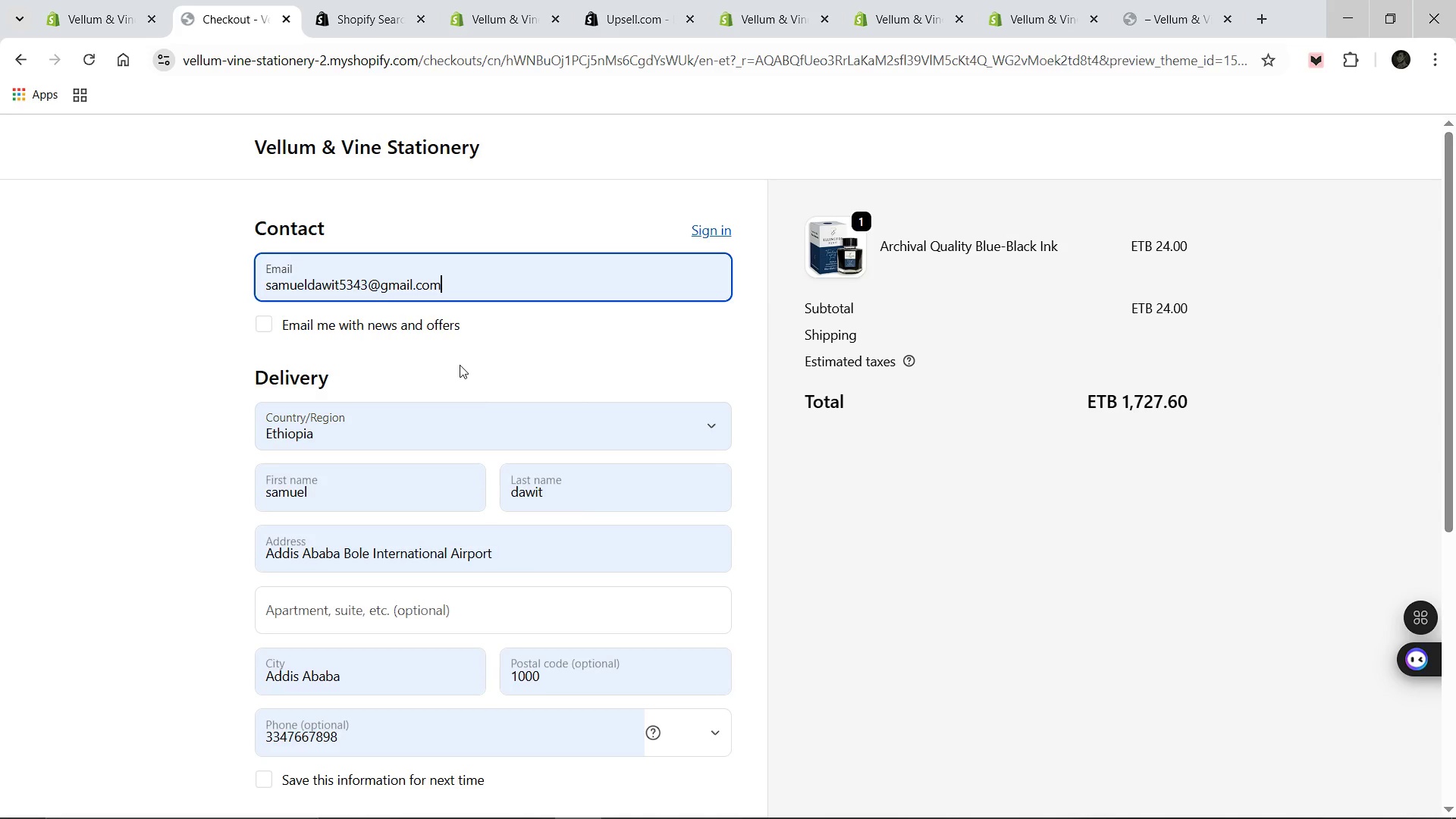 
scroll: coordinate [473, 383], scroll_direction: down, amount: 4.0
 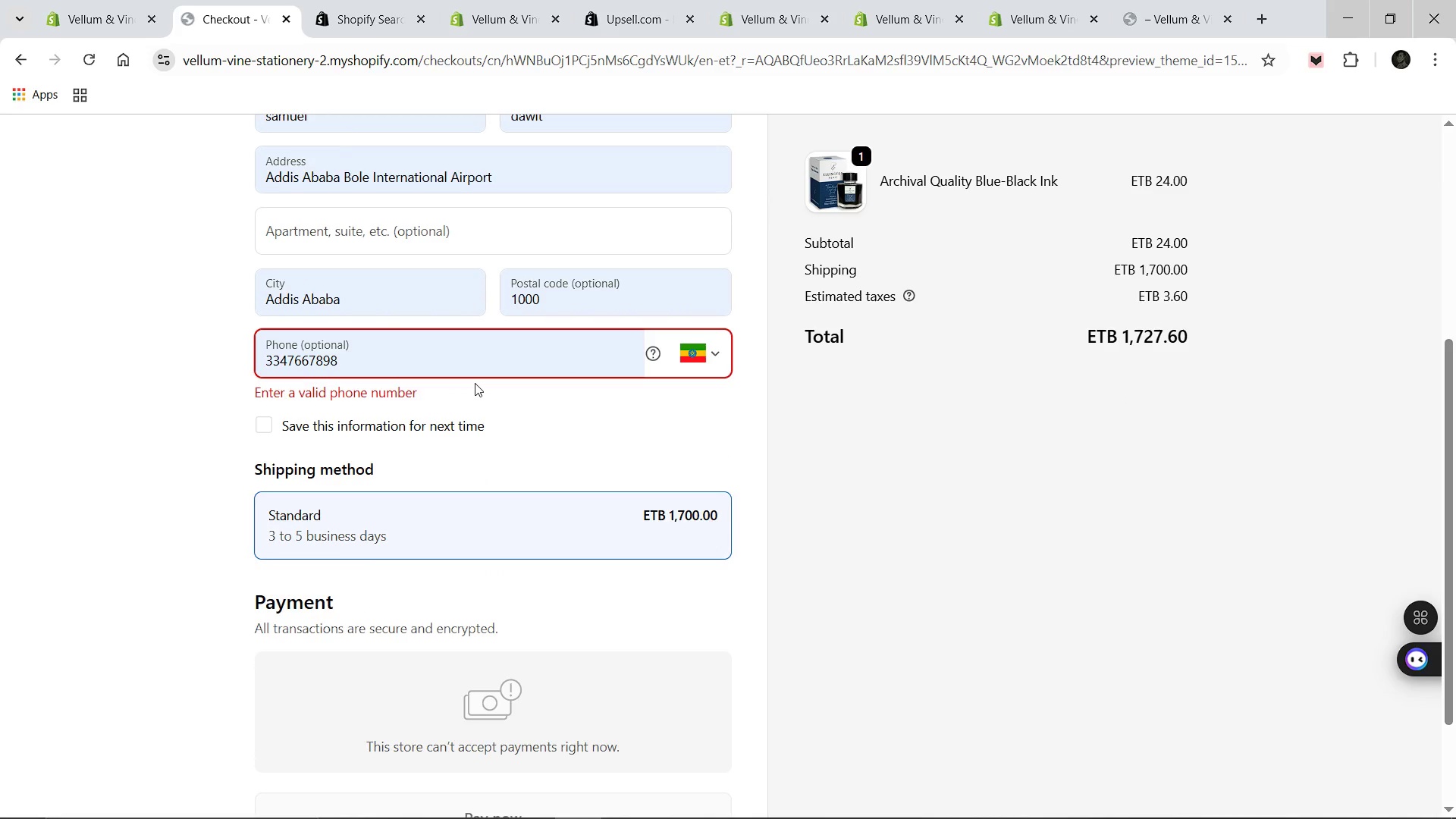 
hold_key(key=Backspace, duration=1.11)
 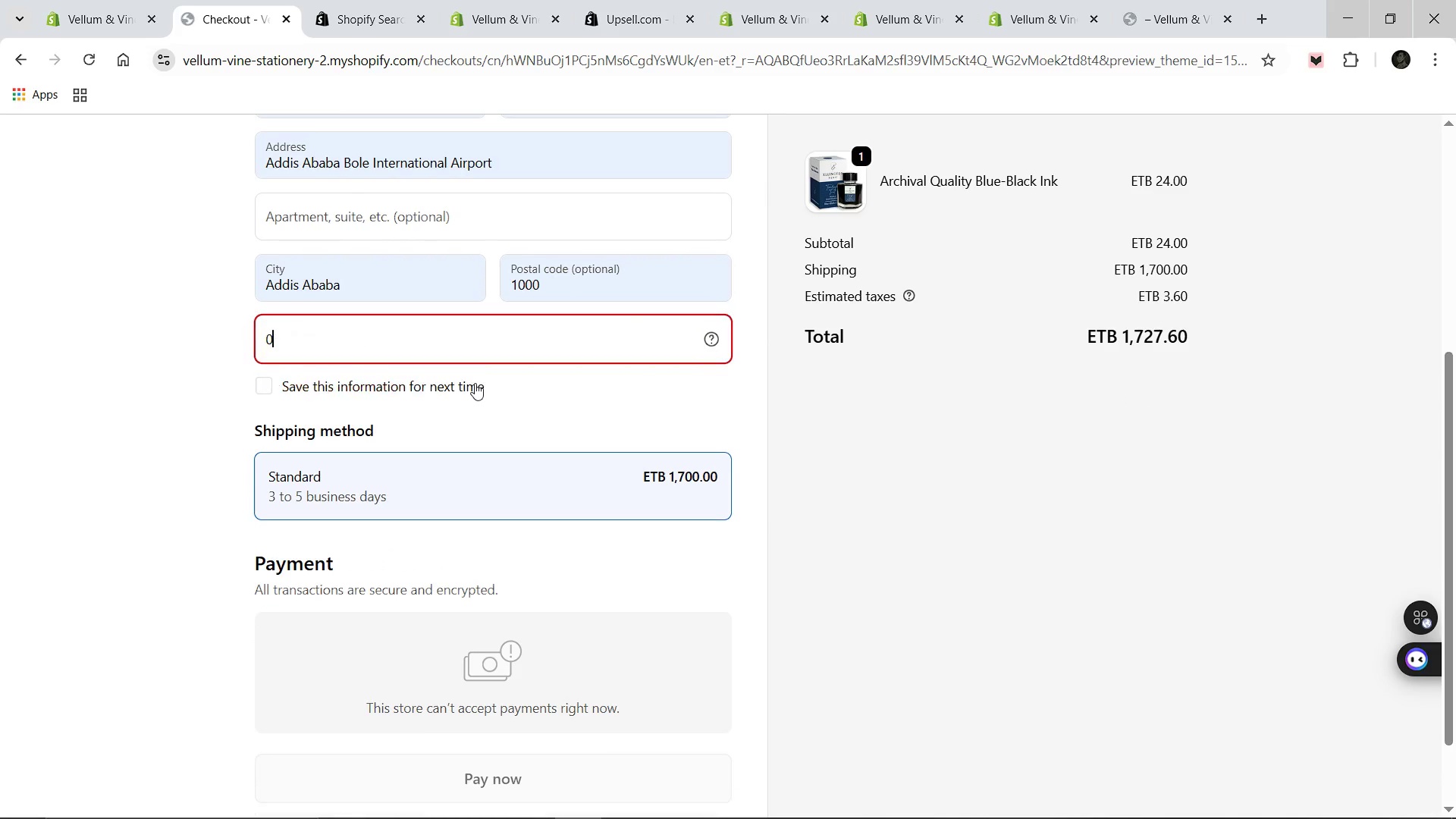 
type(0978665423)
 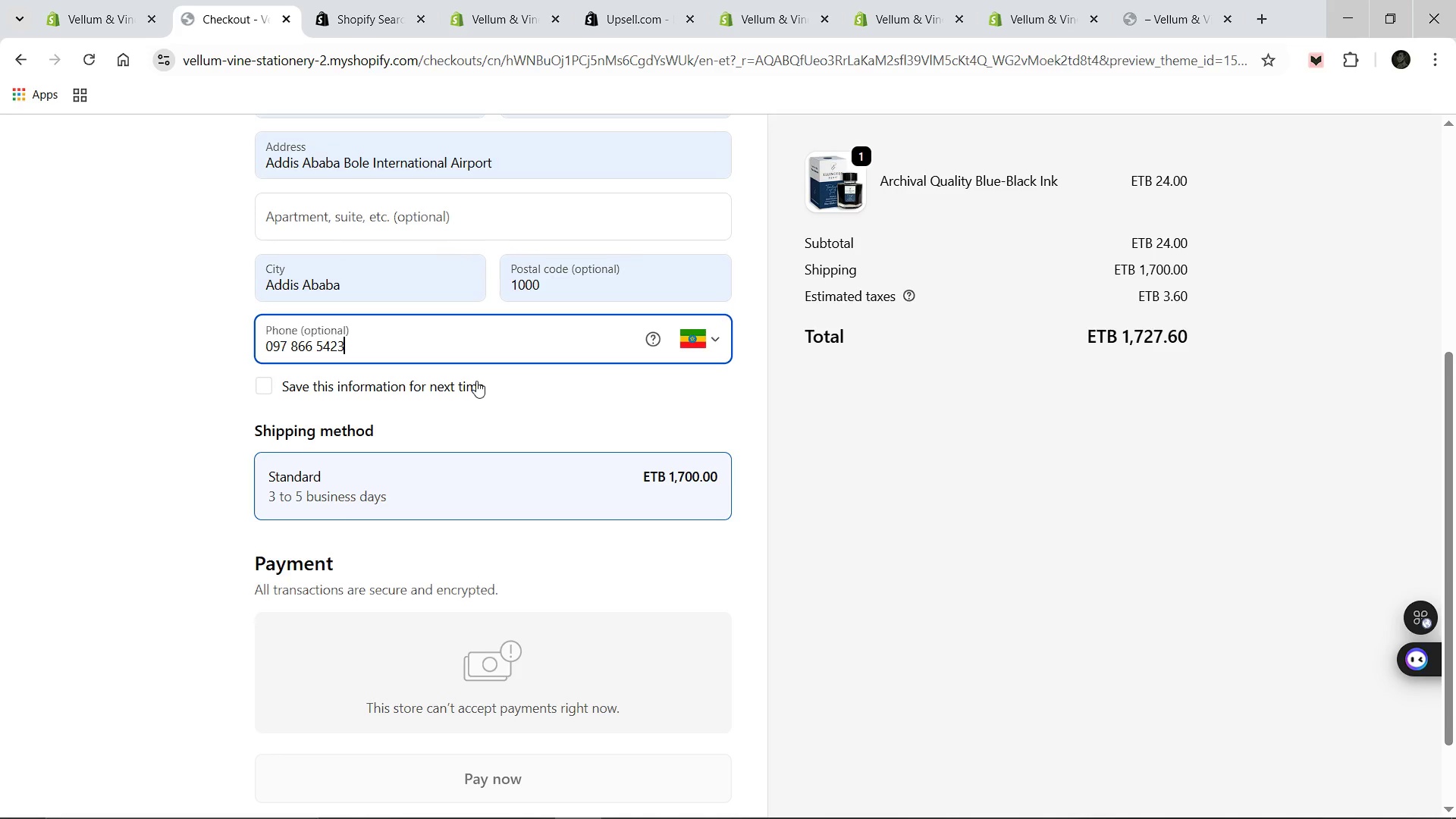 
scroll: coordinate [474, 393], scroll_direction: down, amount: 3.0
 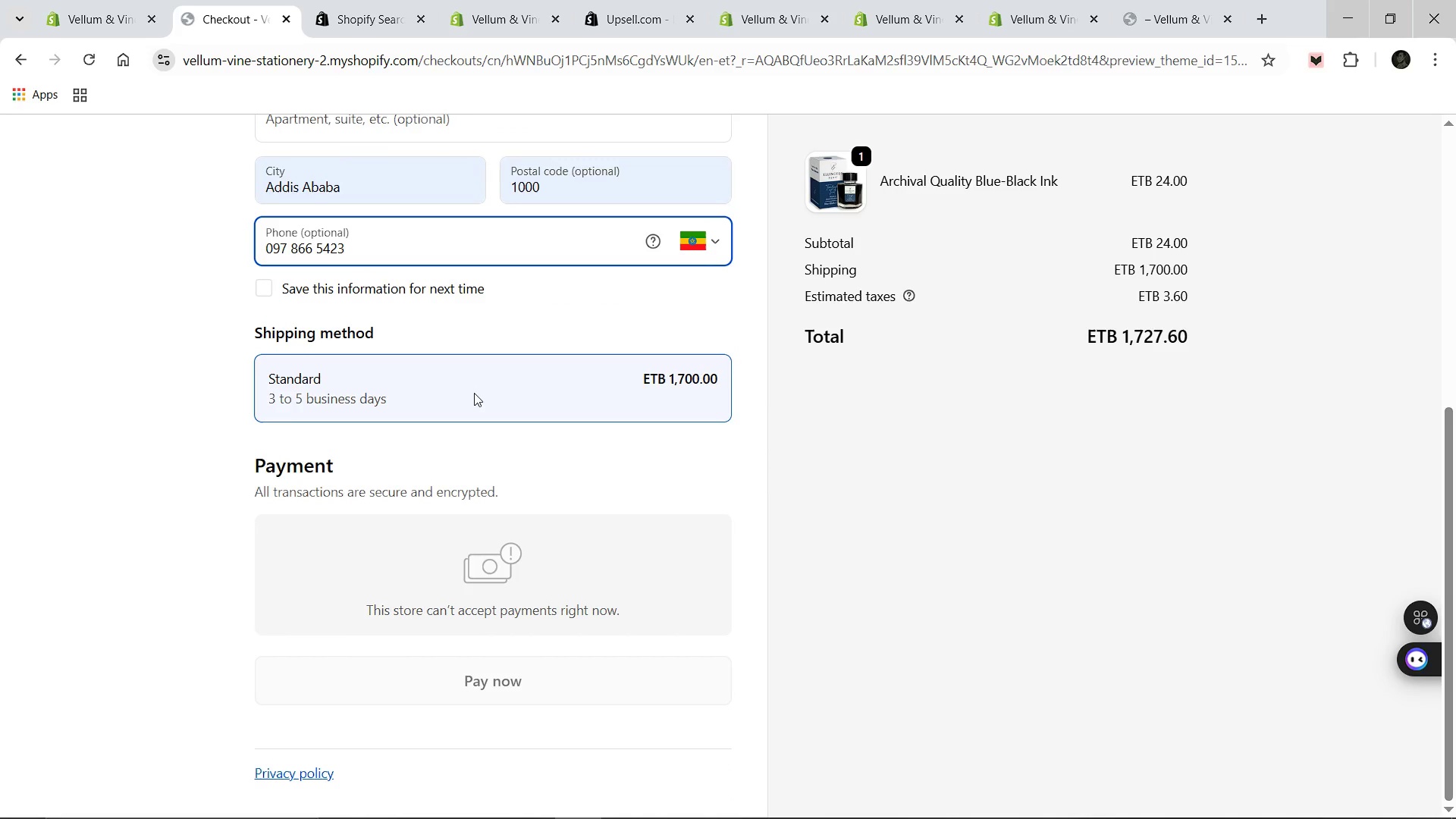 
scroll: coordinate [931, 447], scroll_direction: up, amount: 3.0
 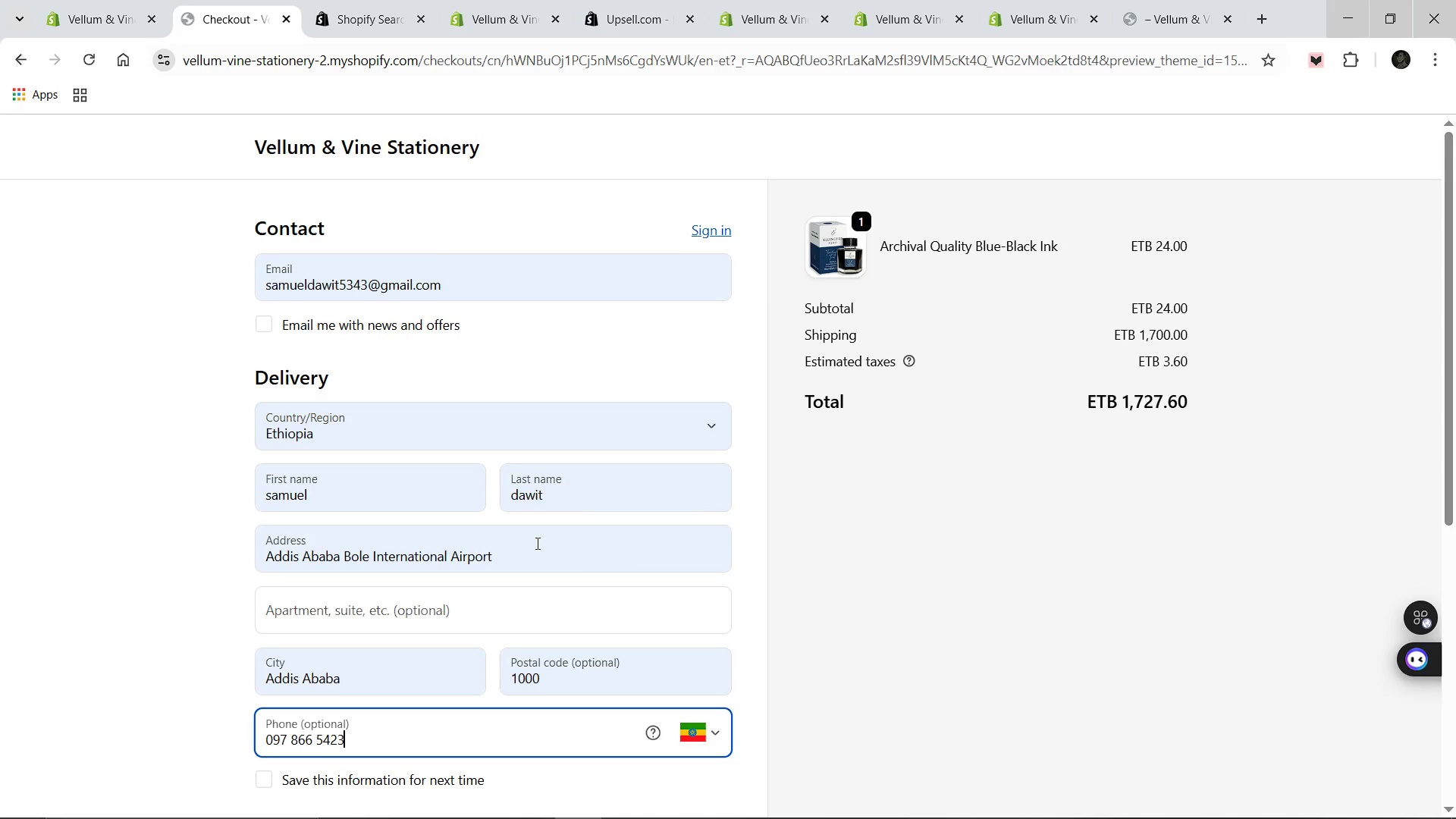 
scroll: coordinate [536, 544], scroll_direction: down, amount: 2.0
 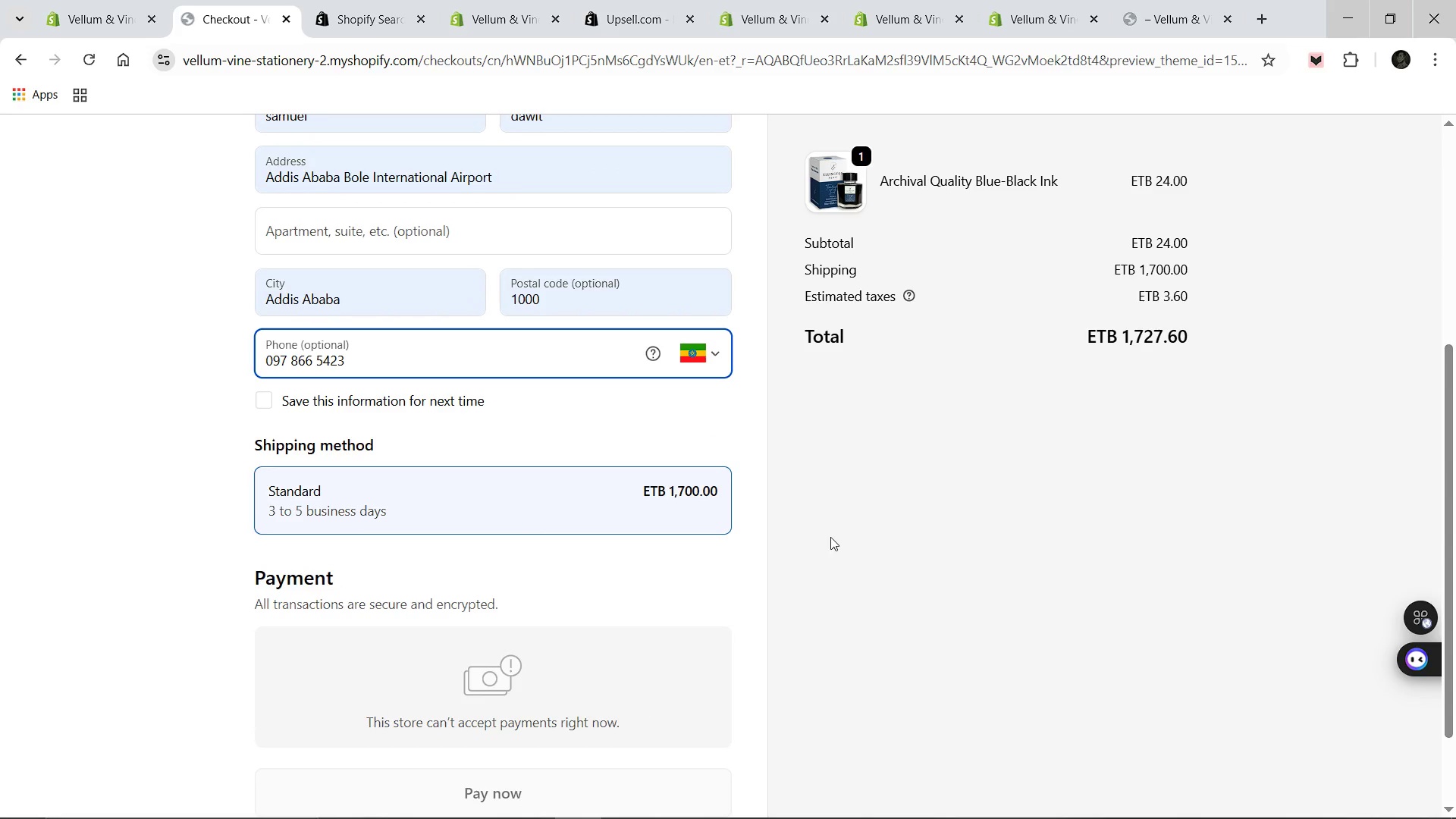 
left_click([832, 537])
 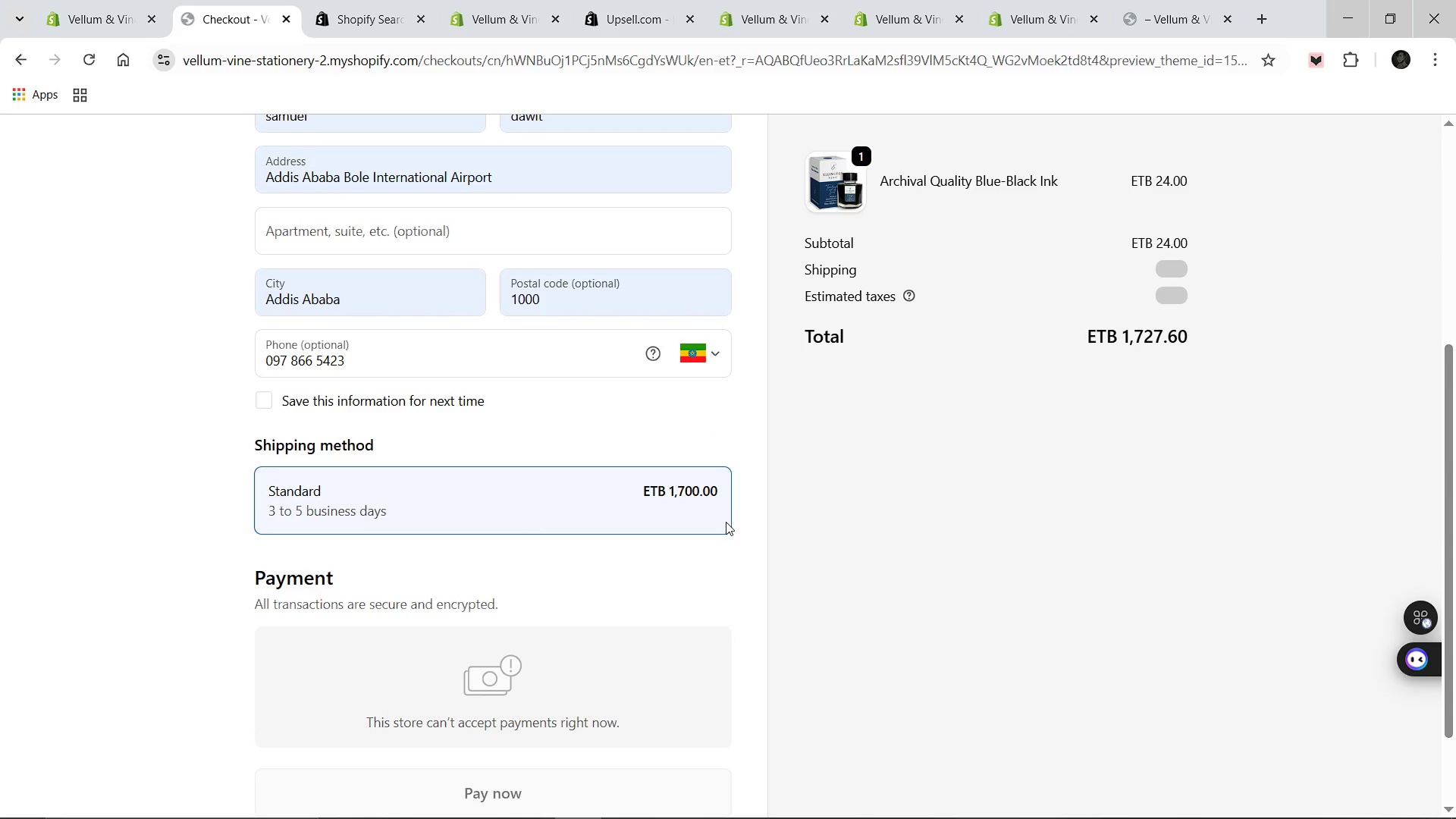 
scroll: coordinate [557, 610], scroll_direction: down, amount: 3.0
 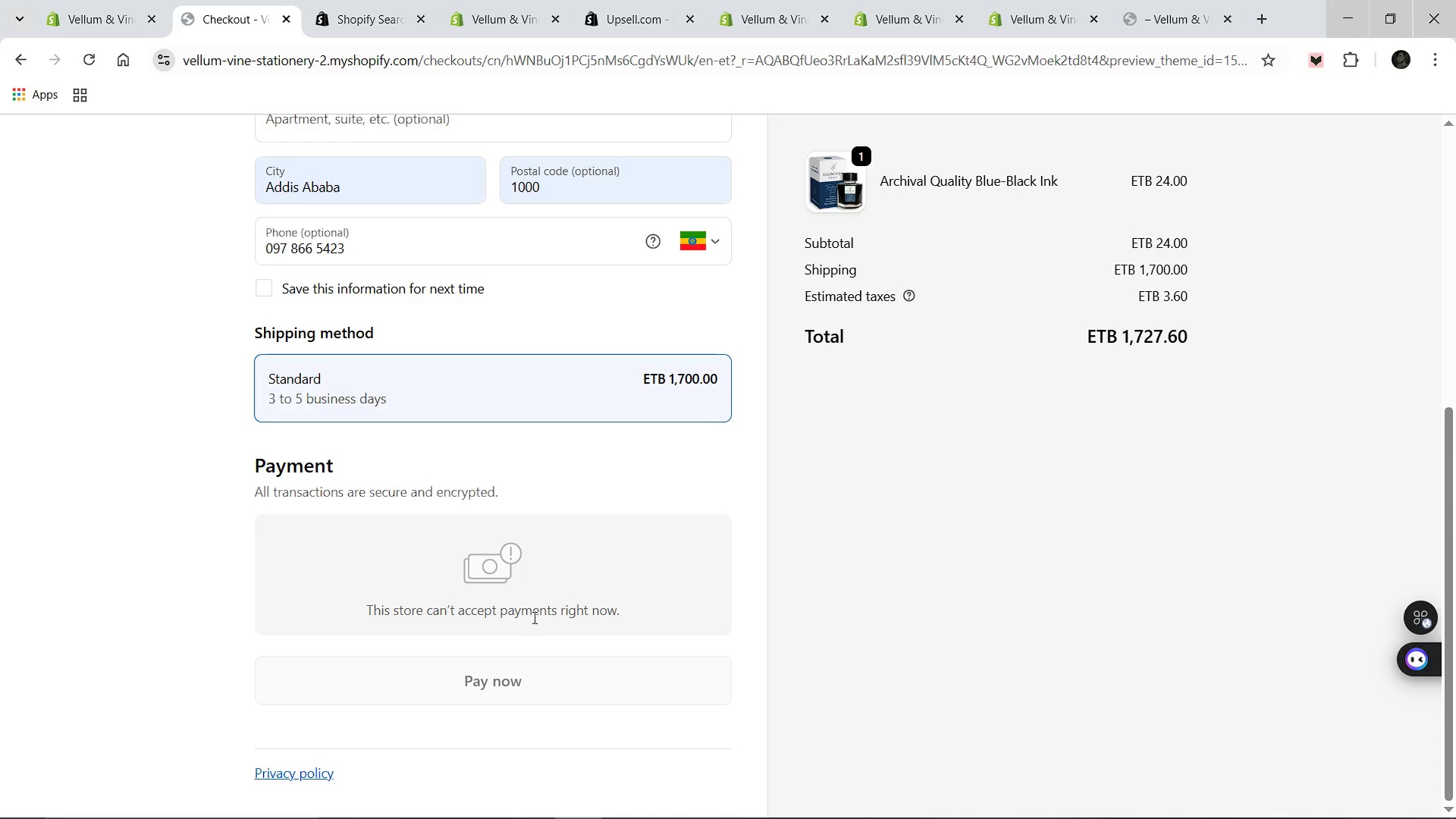 
left_click([533, 617])
 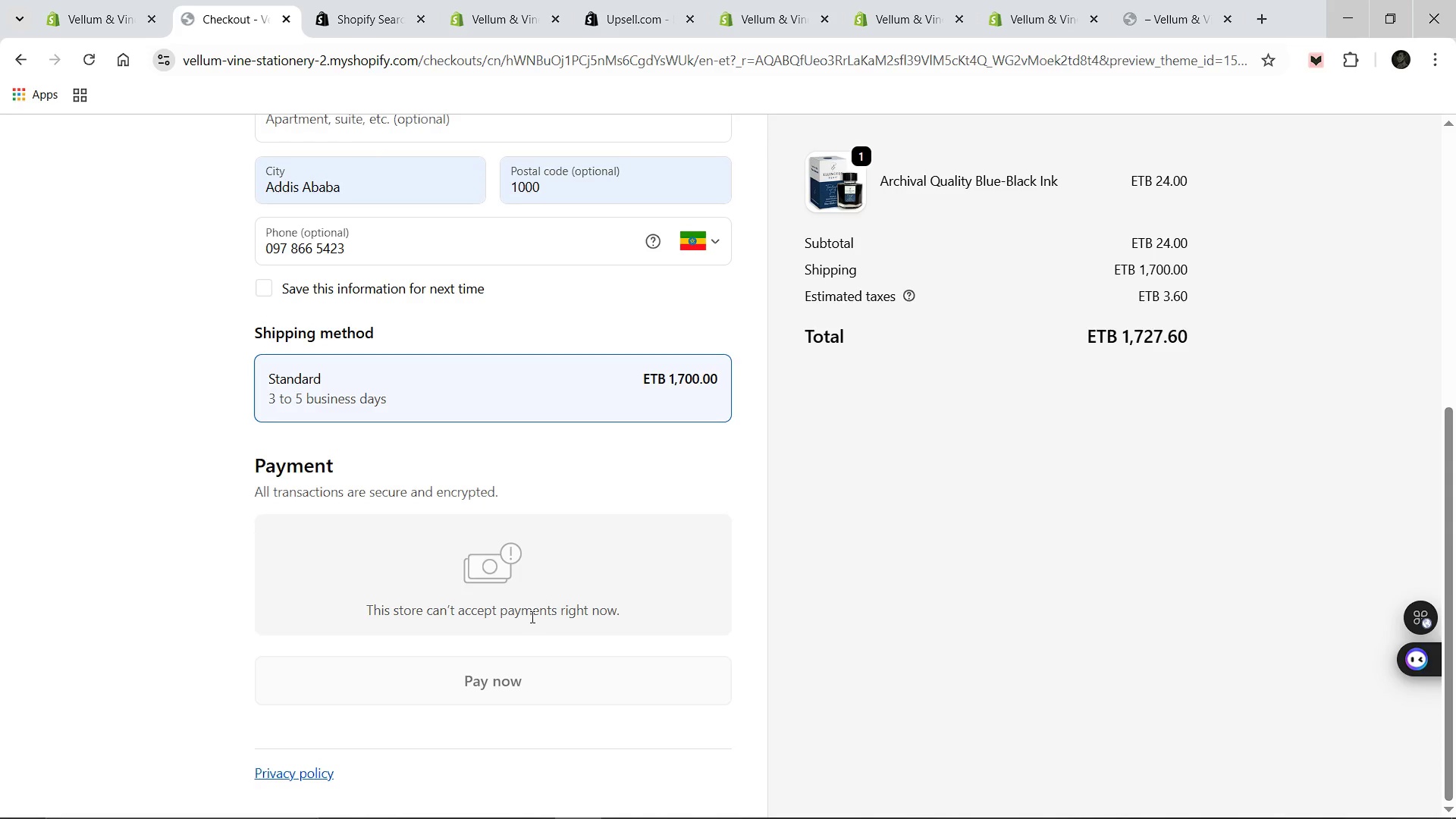 
scroll: coordinate [531, 617], scroll_direction: down, amount: 2.0
 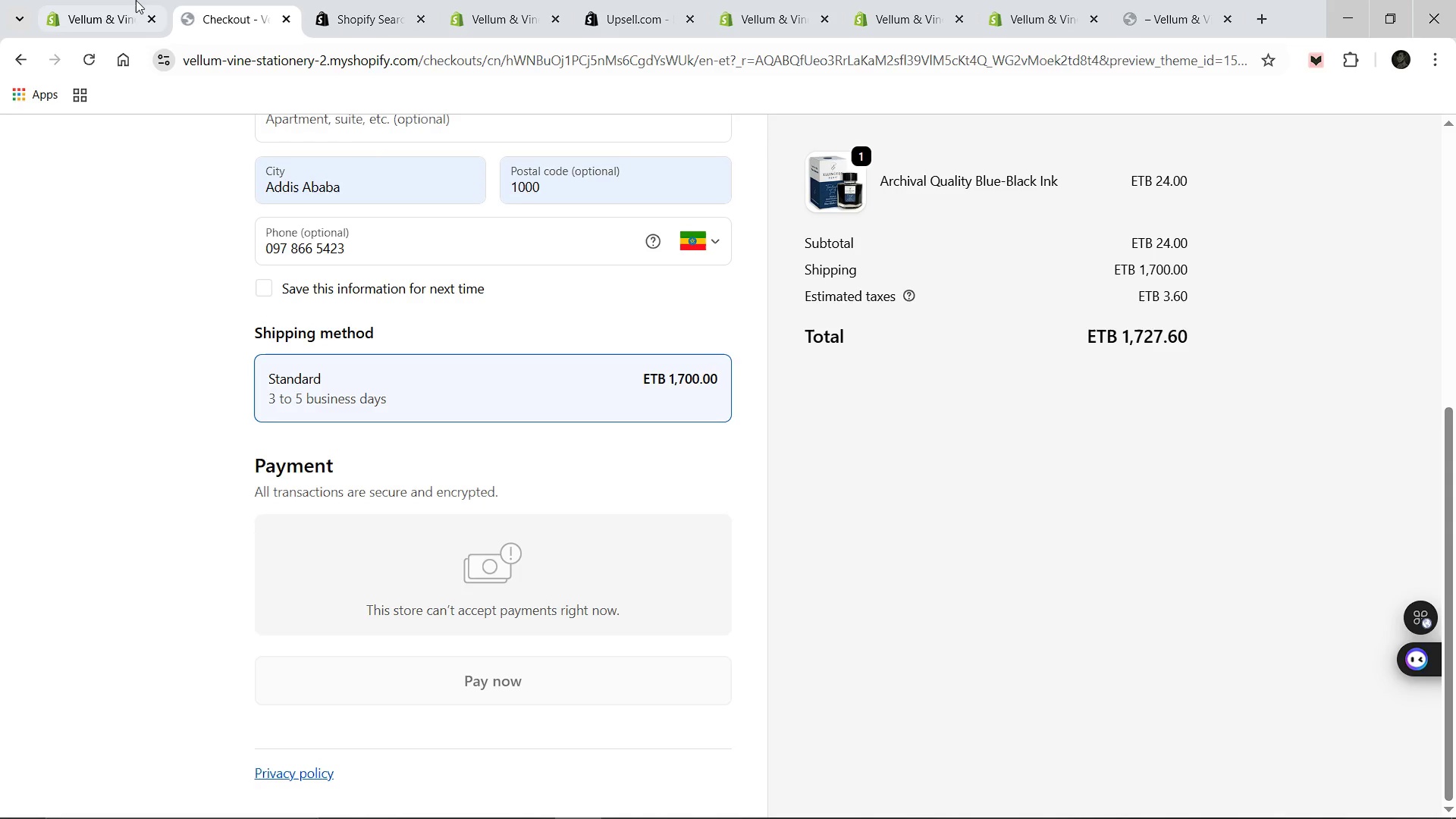 
left_click([92, 0])
 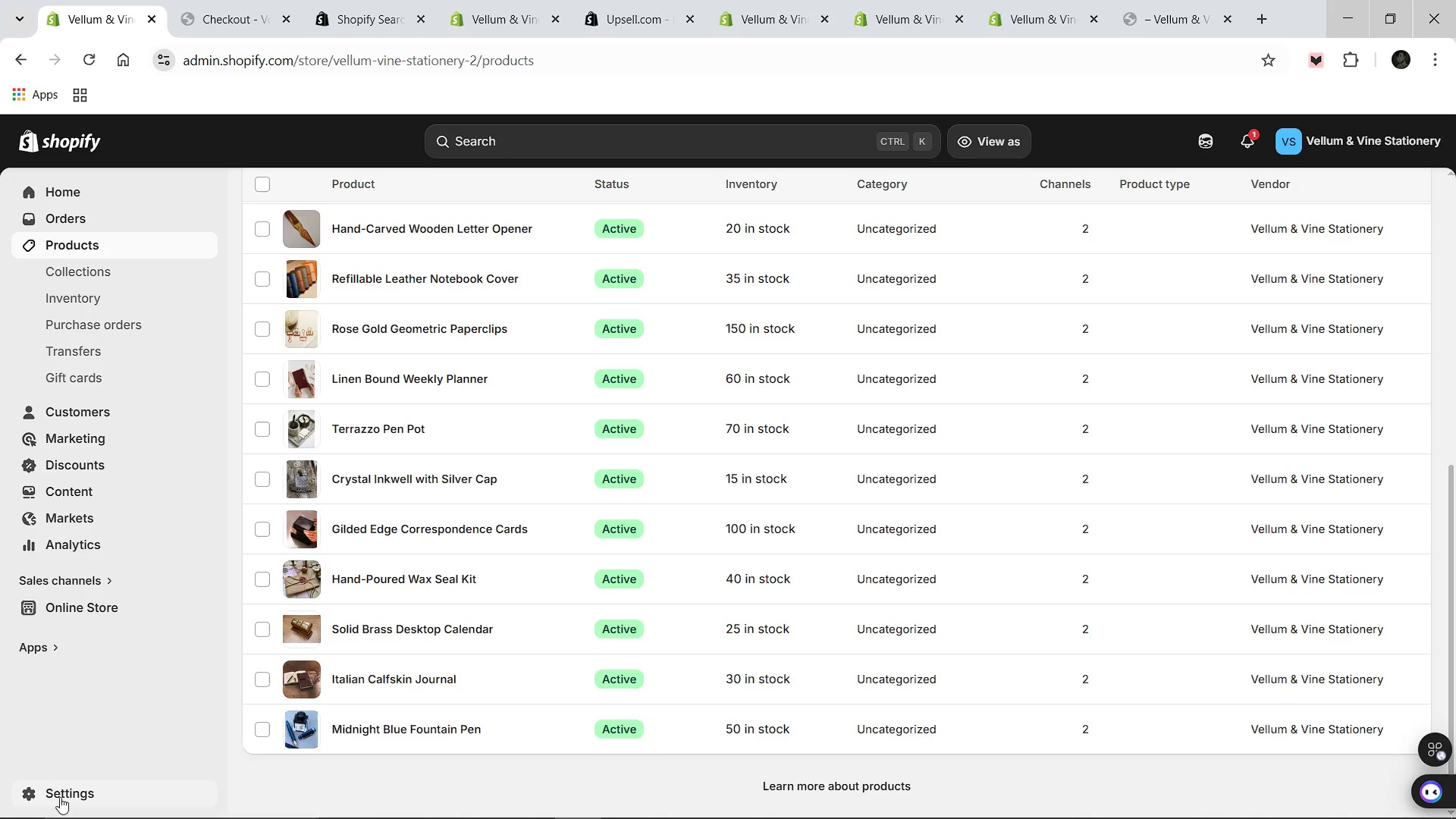 
left_click([60, 797])
 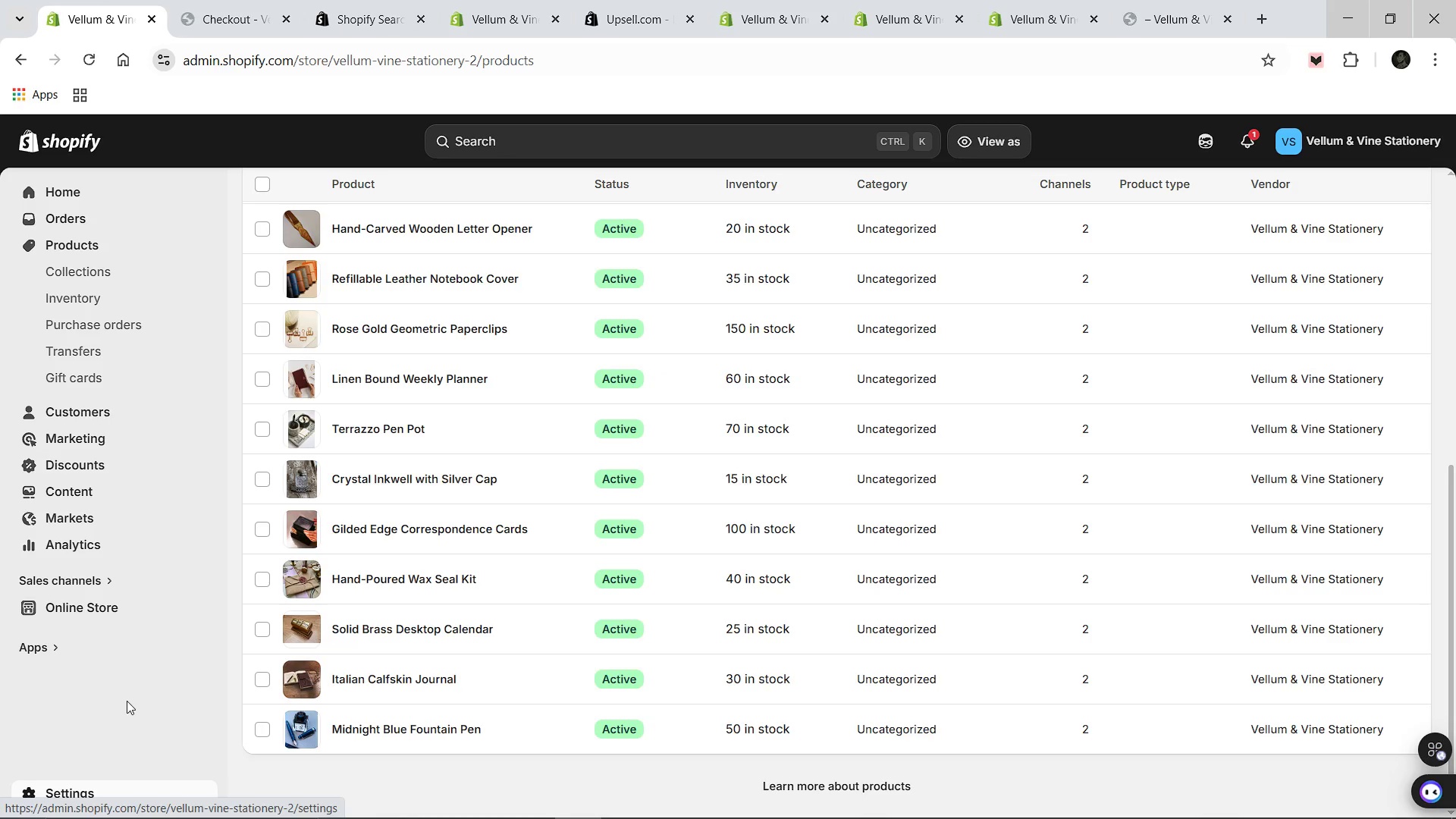 
mouse_move([130, 697])
 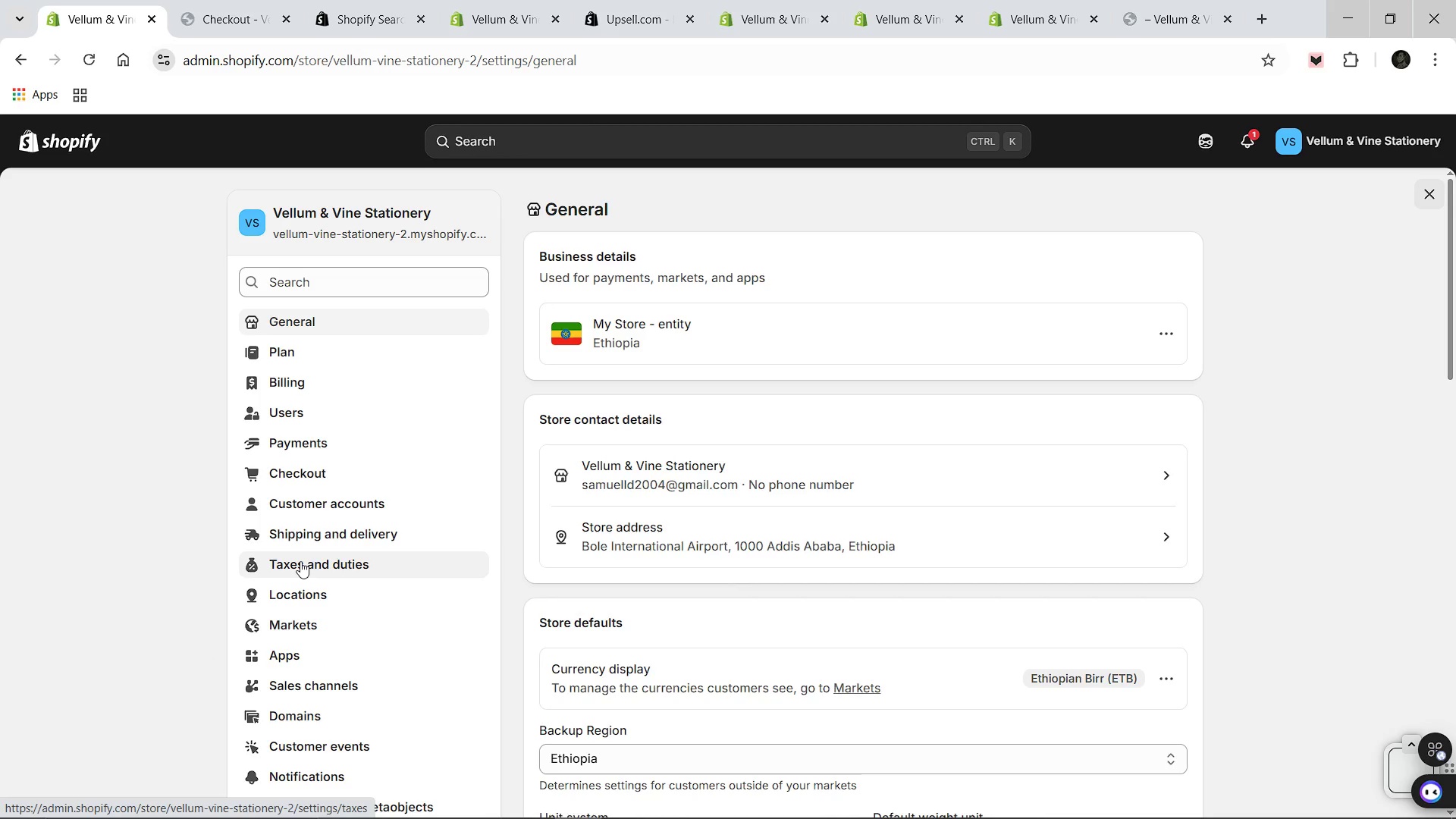 
wait(6.67)
 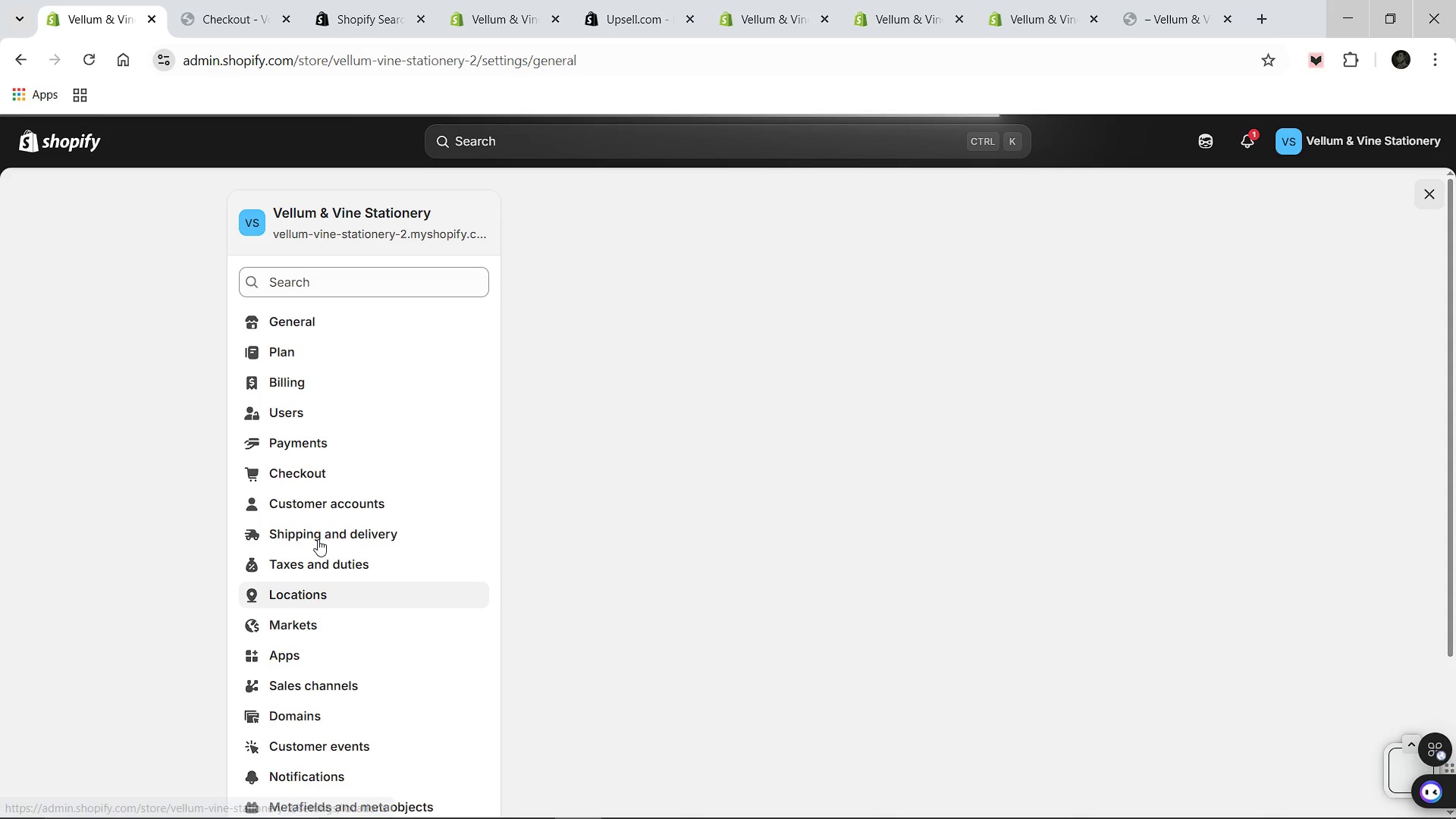 
left_click([276, 441])
 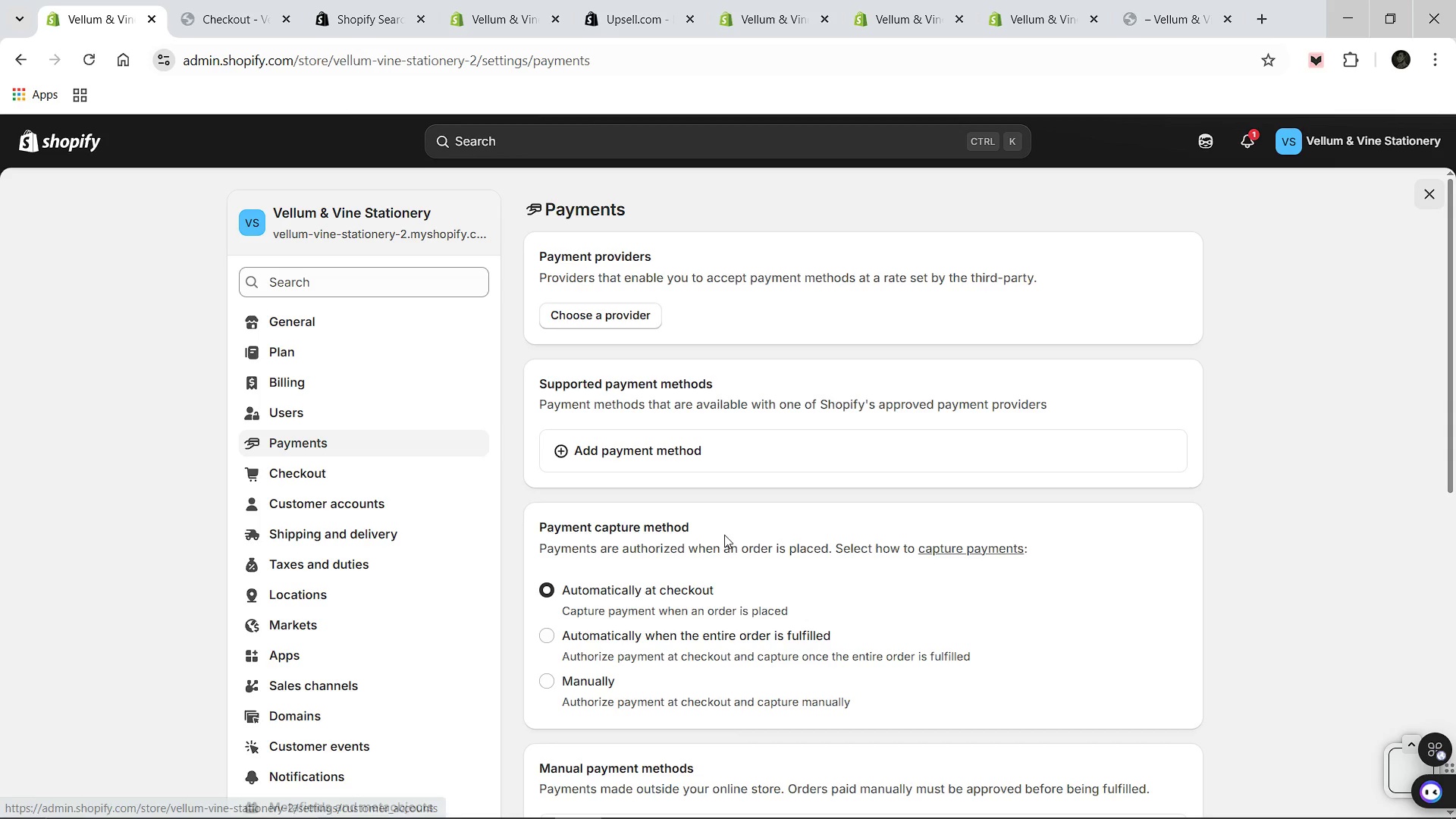 
scroll: coordinate [624, 592], scroll_direction: down, amount: 3.0
 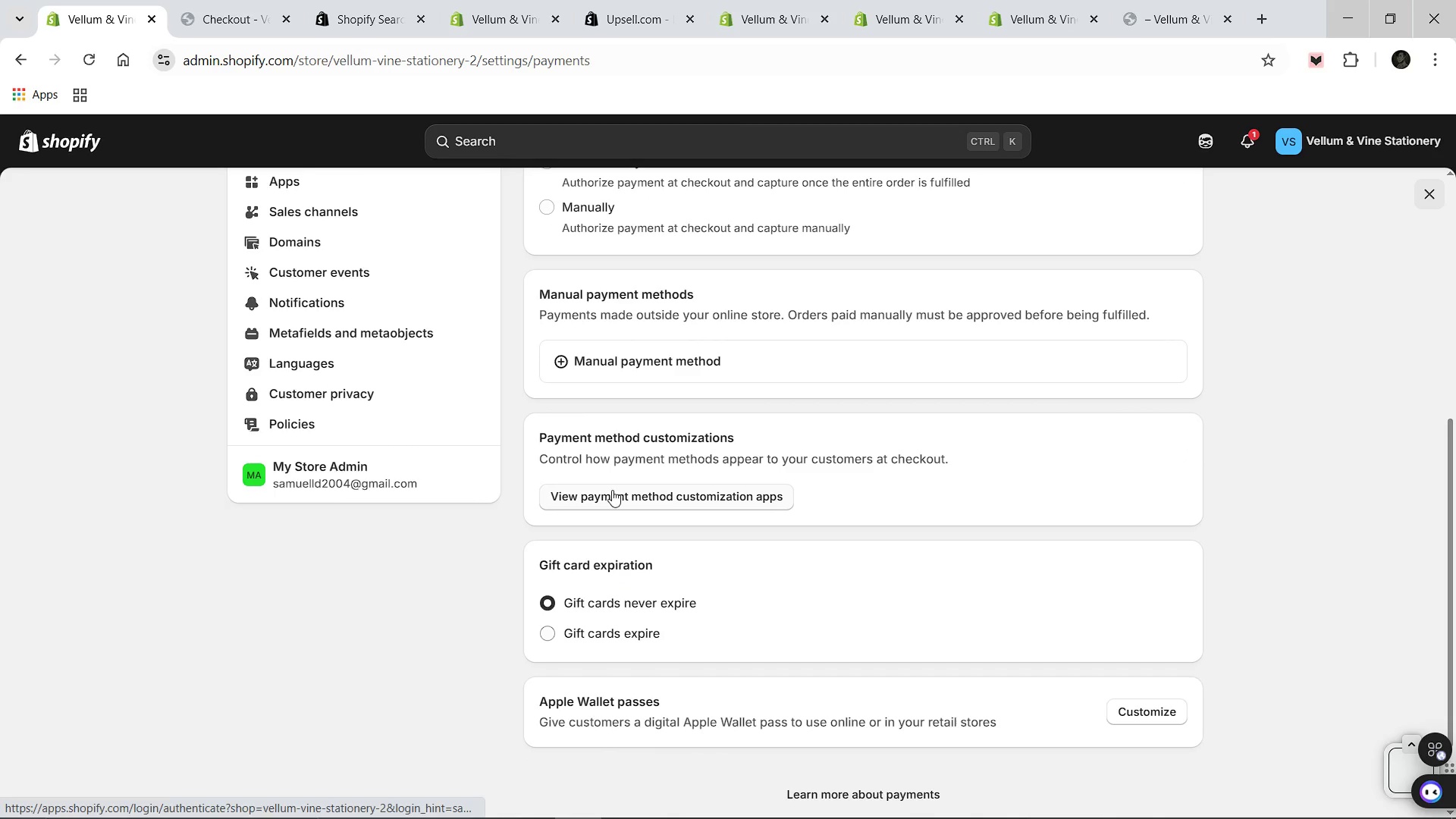 
left_click([589, 360])
 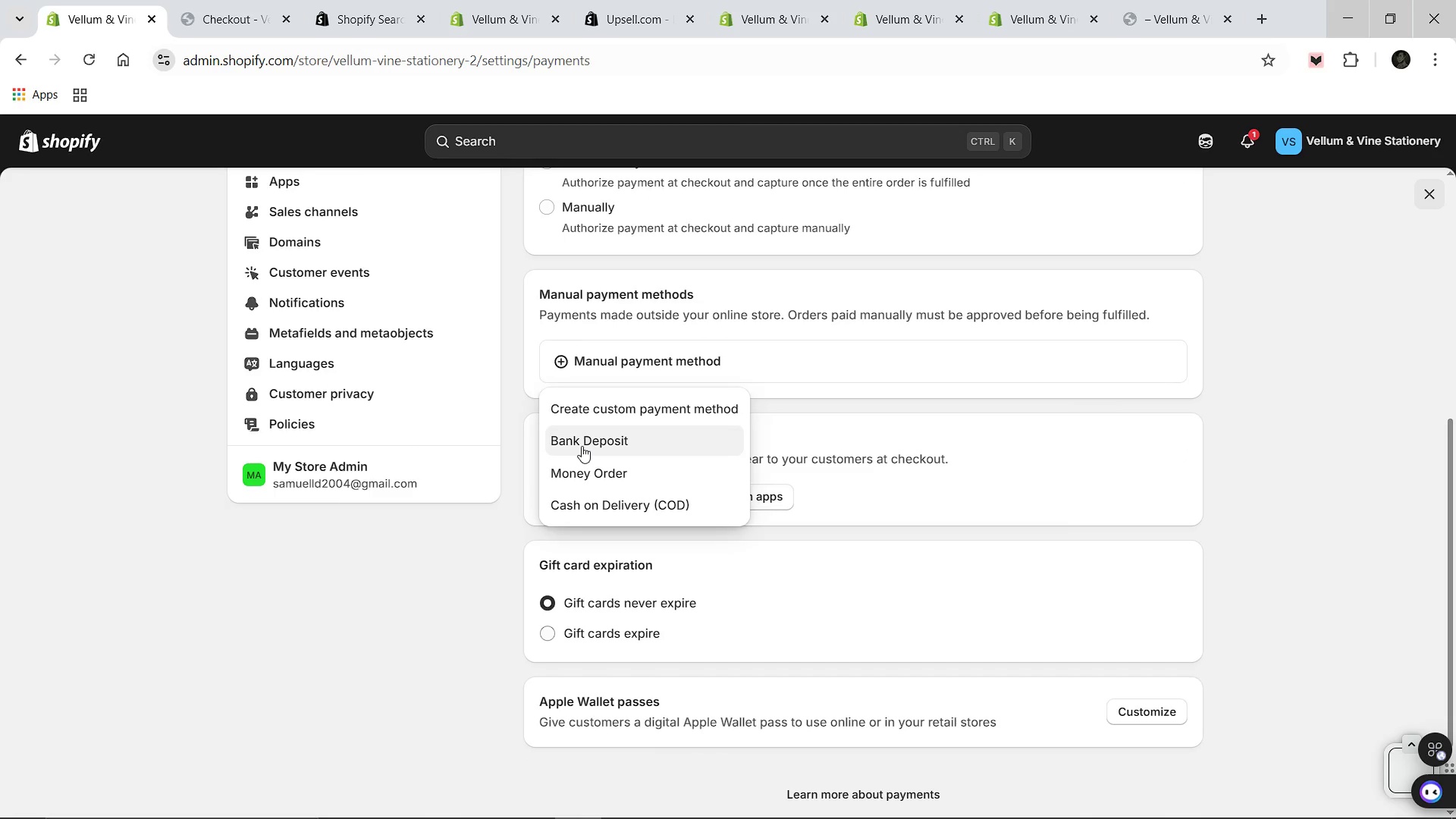 
left_click([582, 494])
 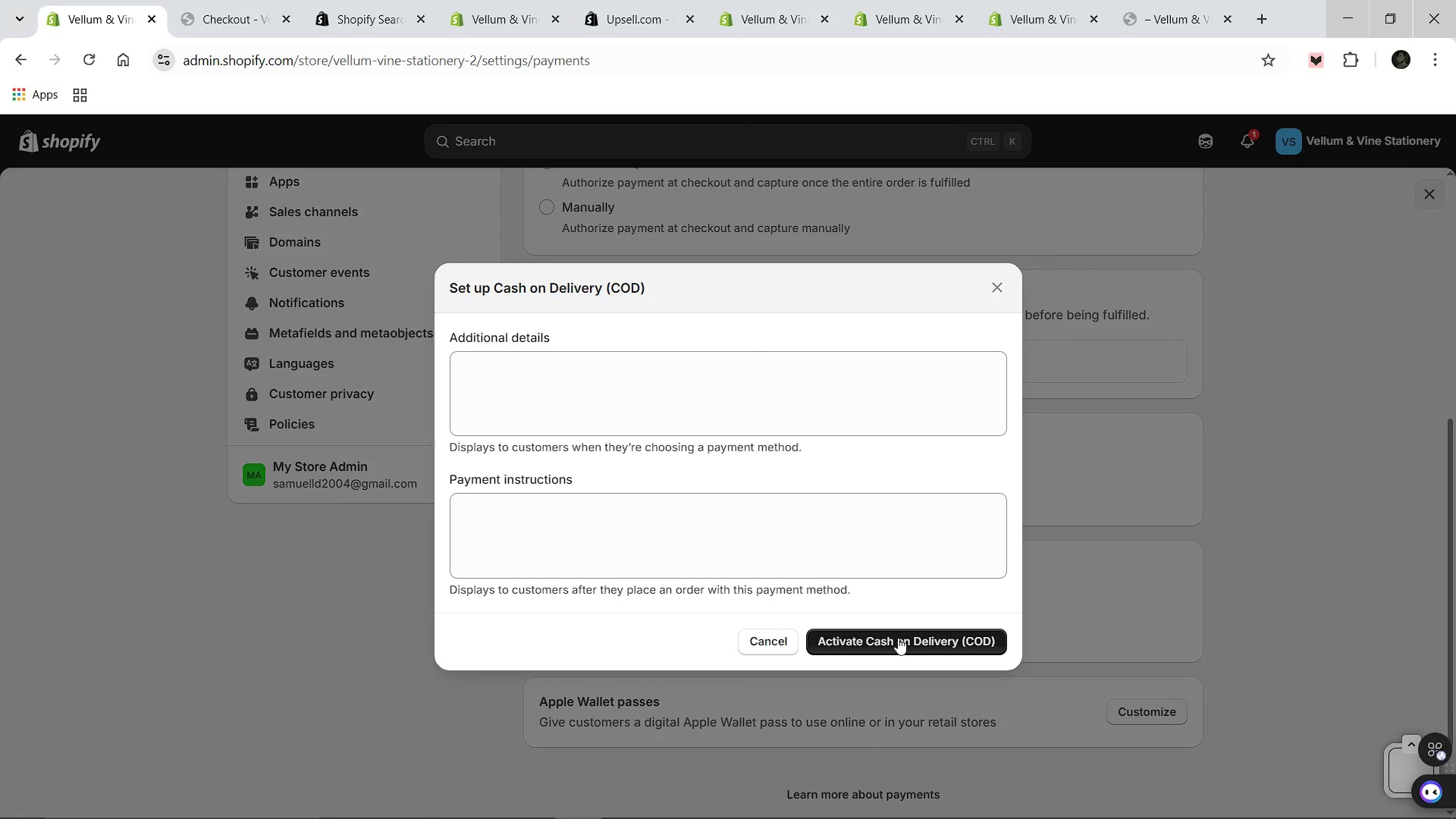 
left_click([899, 639])
 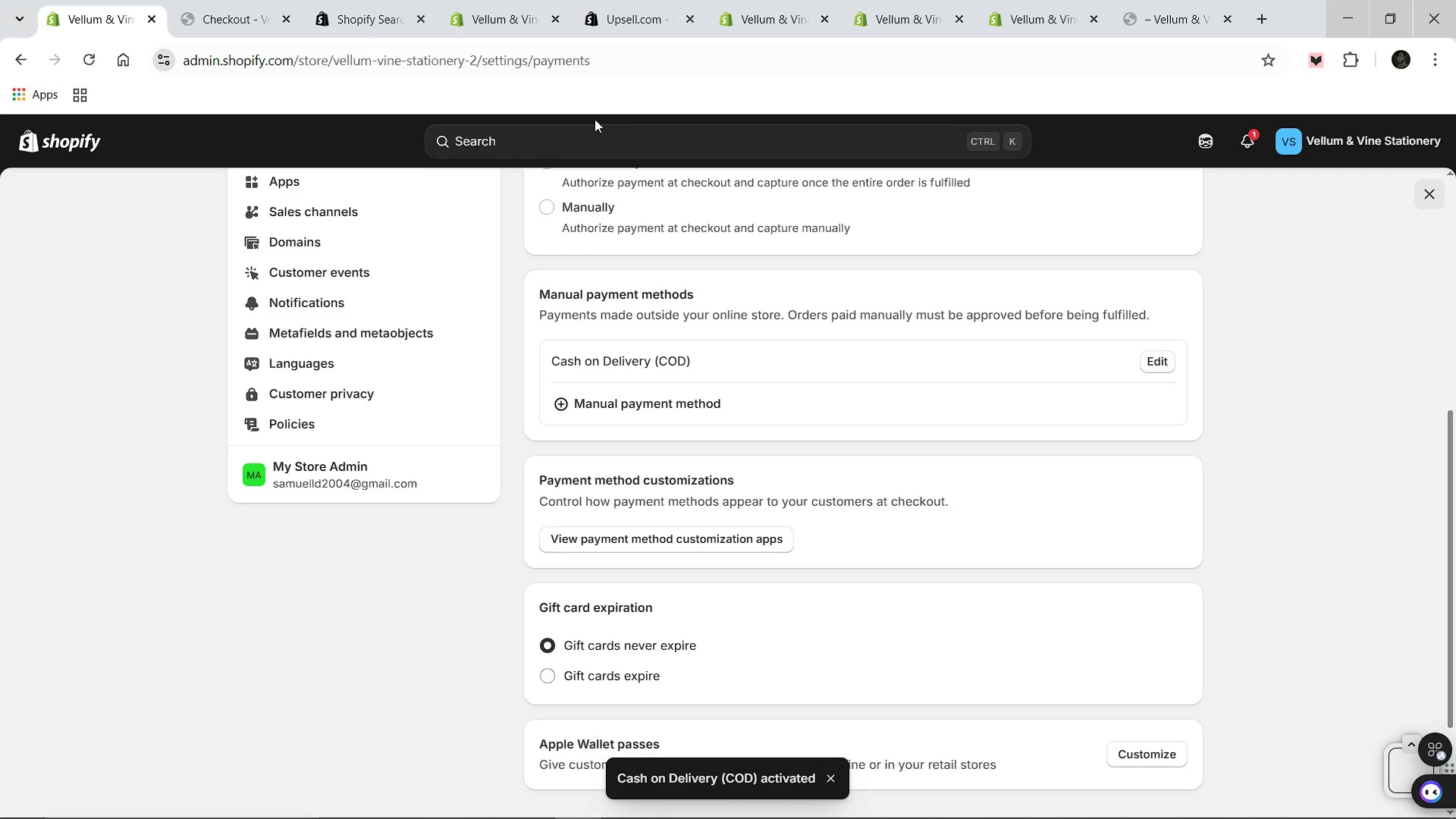 
wait(7.44)
 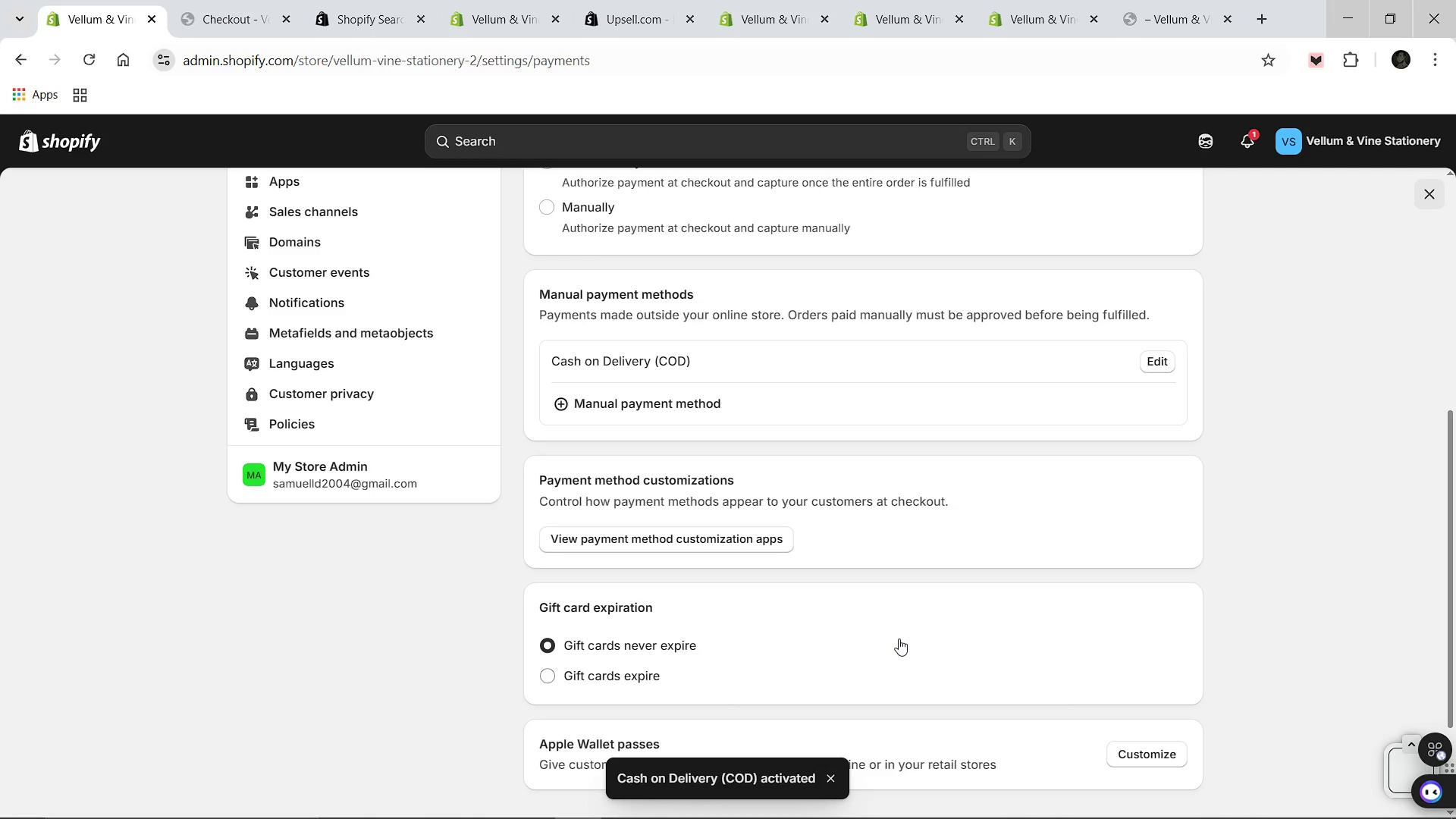 
left_click([206, 0])
 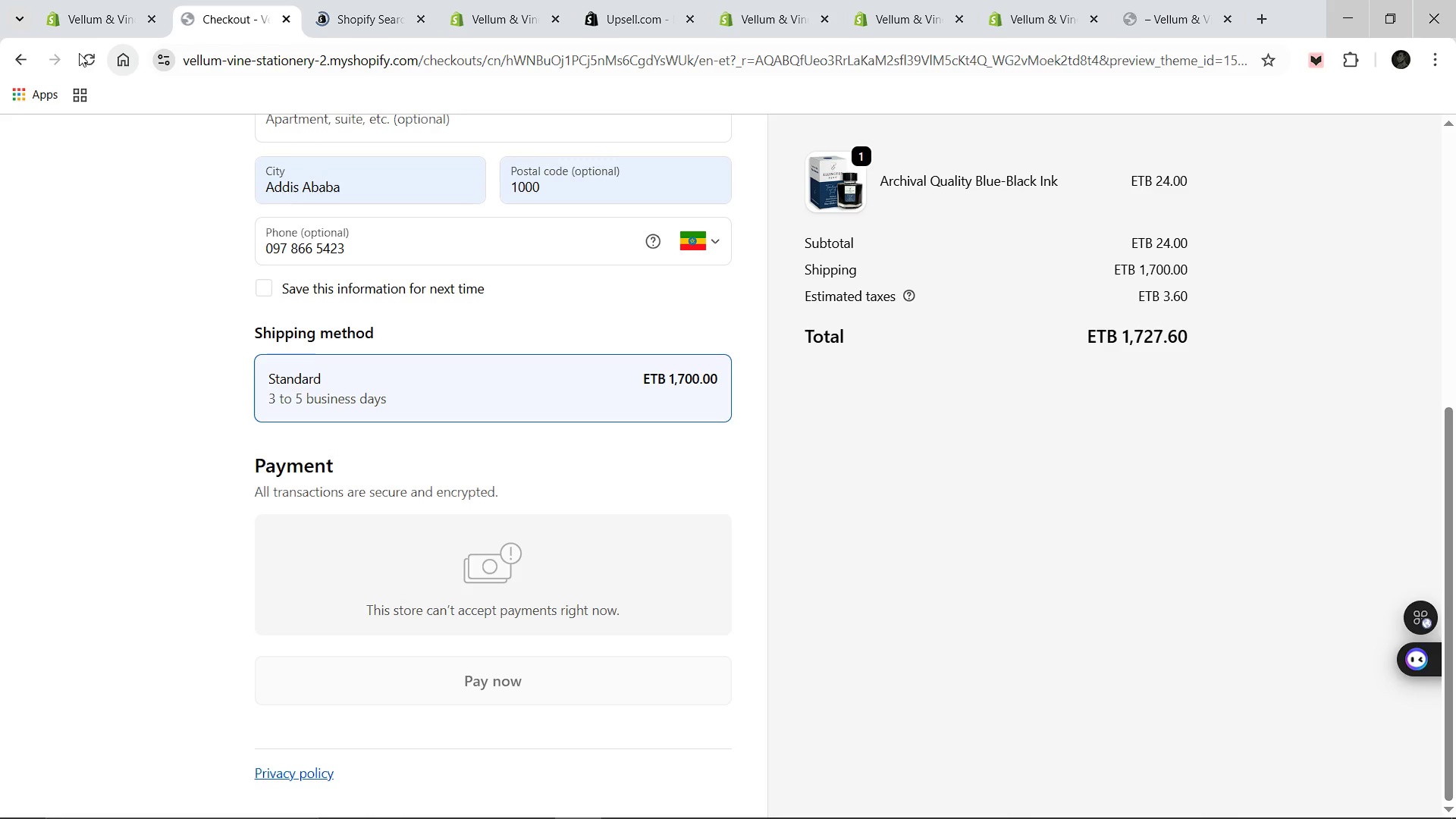 
left_click([79, 53])
 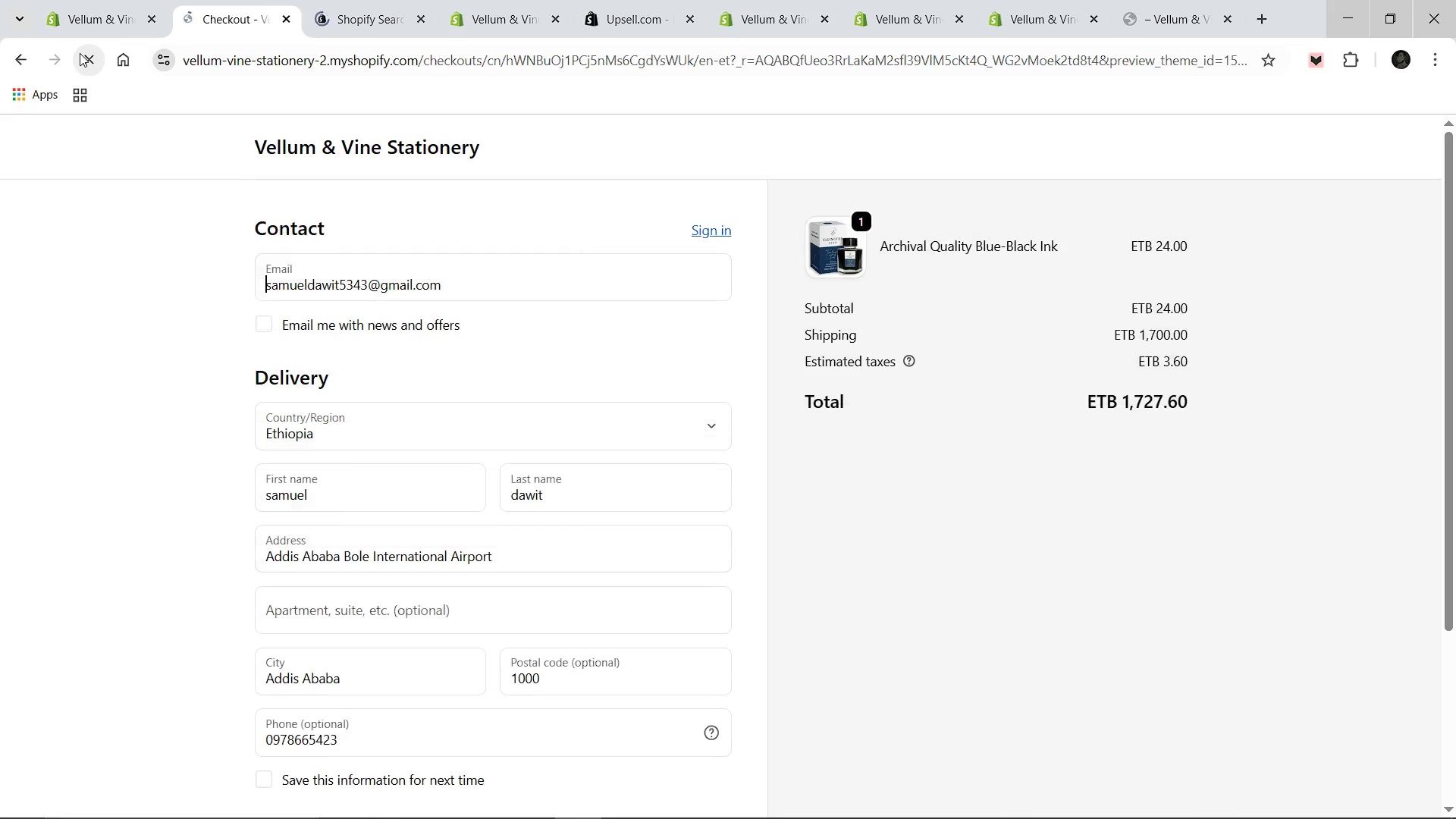 
scroll: coordinate [495, 434], scroll_direction: down, amount: 14.0
 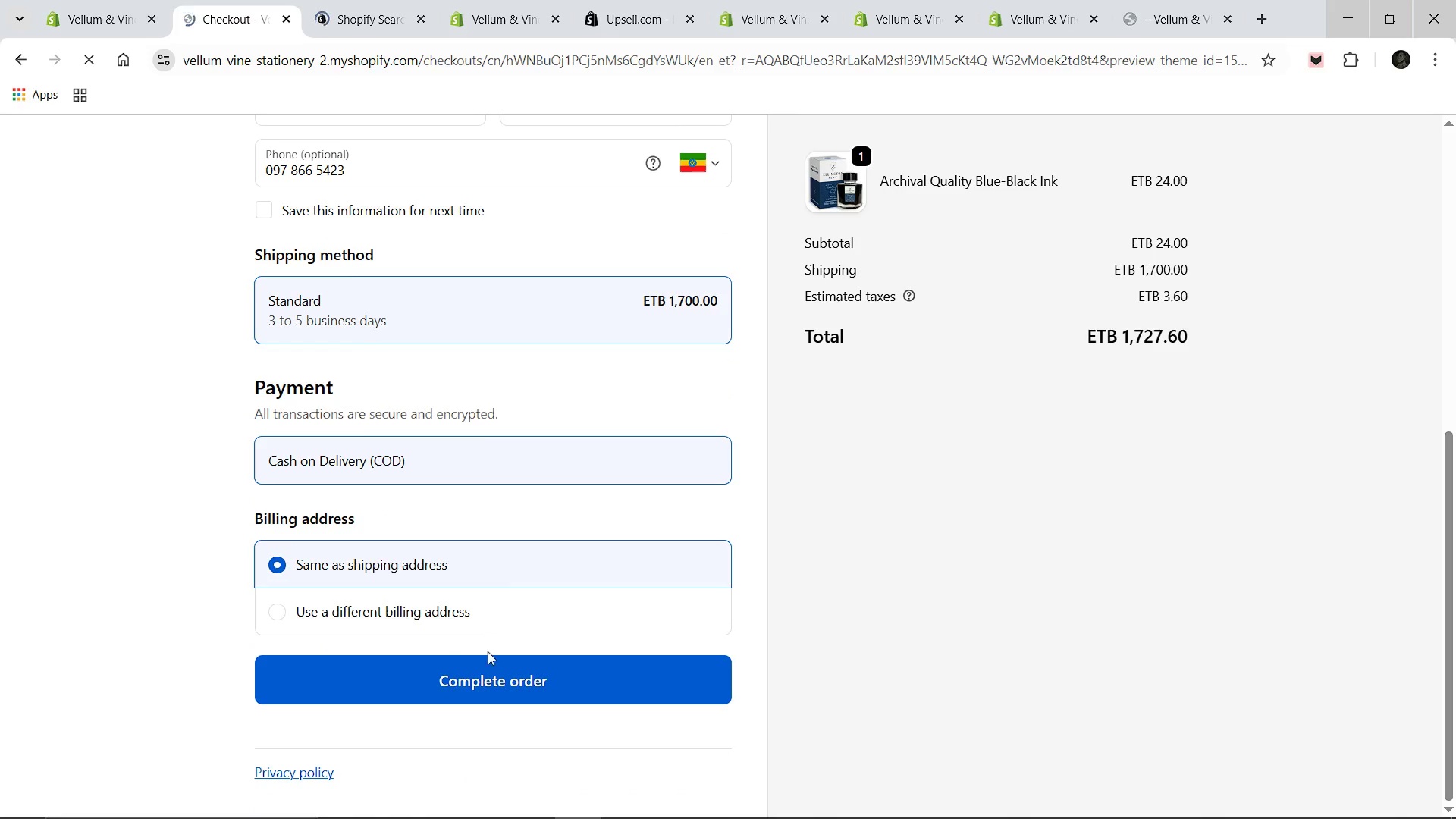 
left_click([486, 672])
 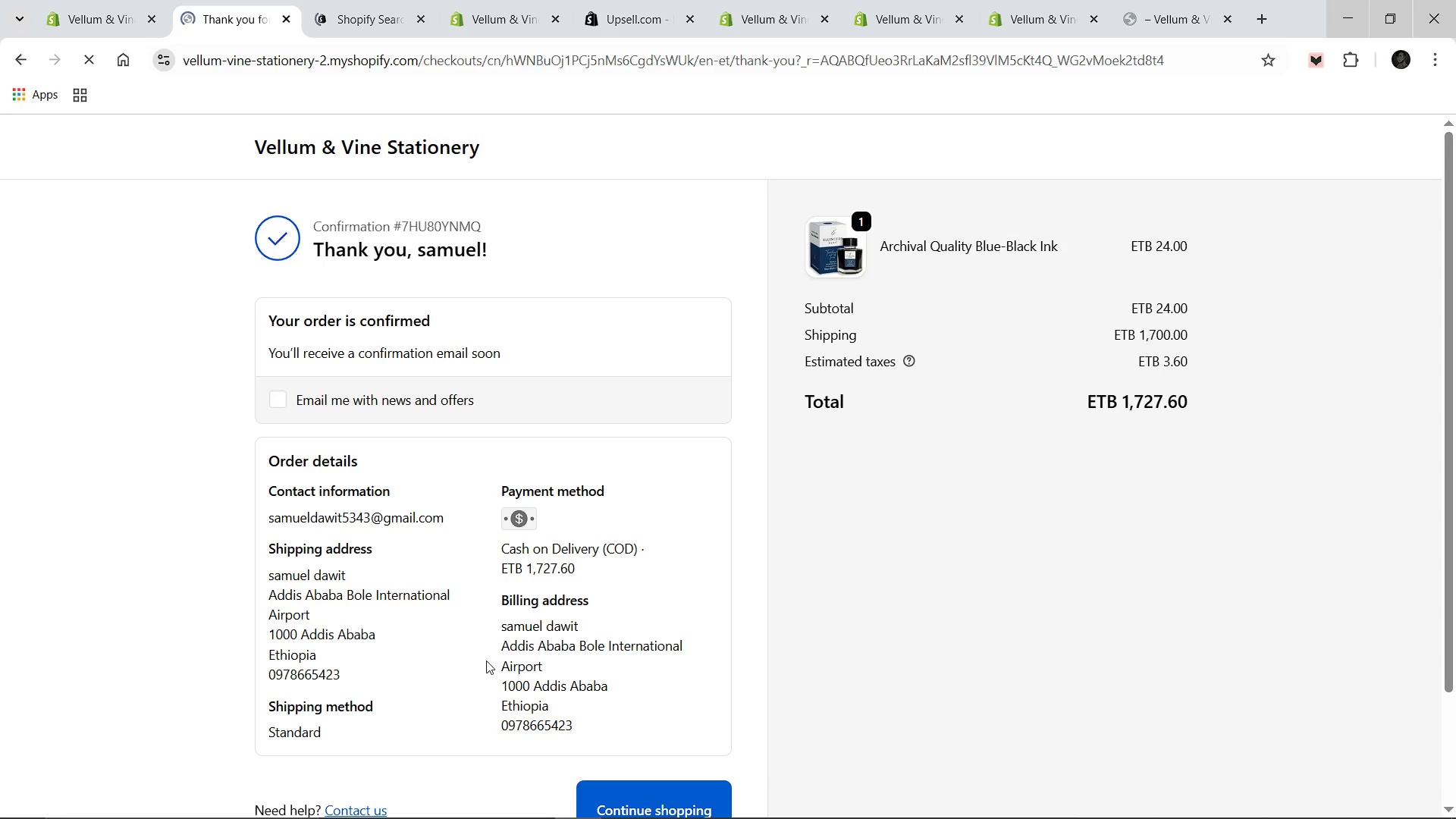 
wait(7.88)
 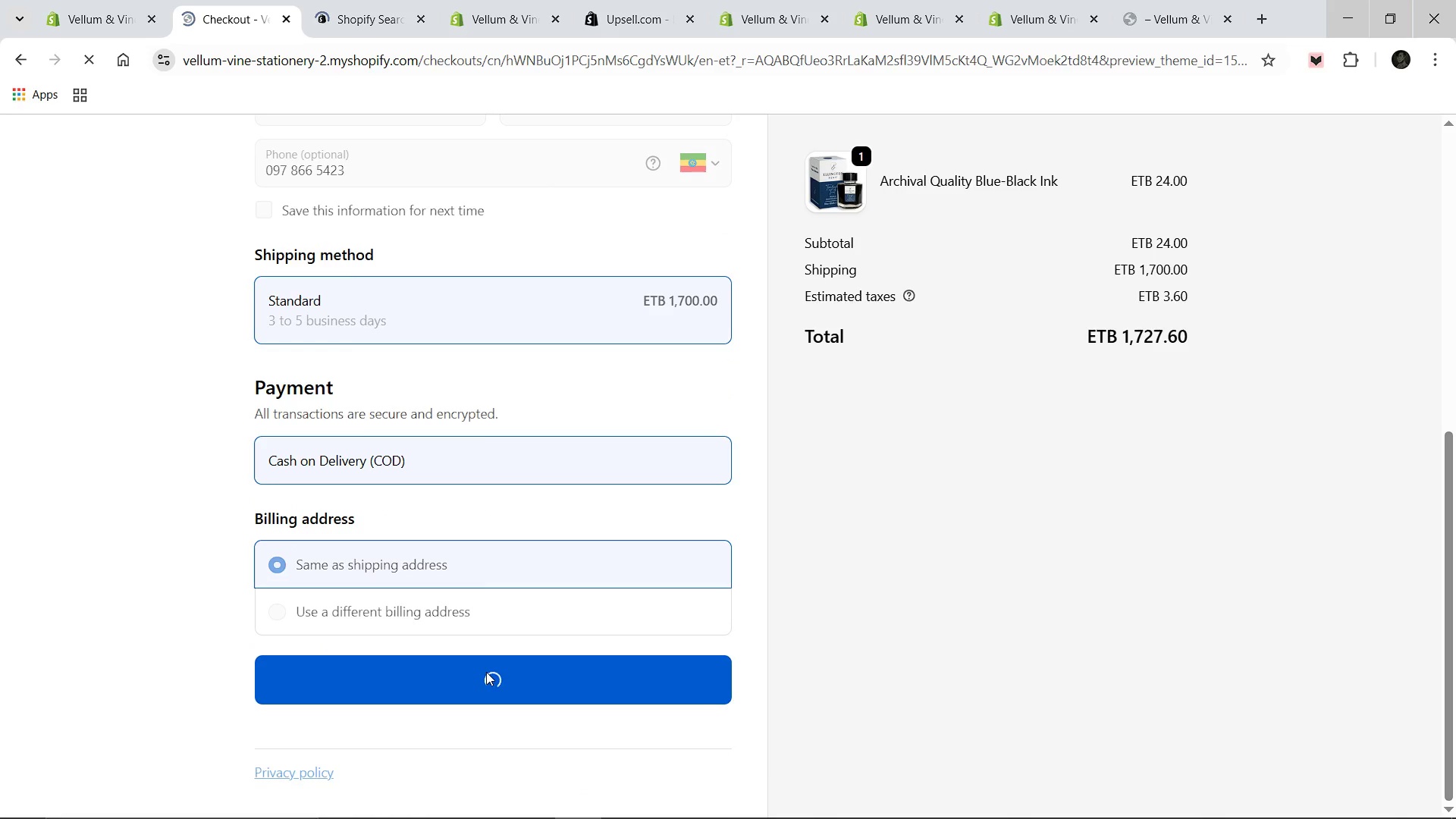 
scroll: coordinate [505, 528], scroll_direction: up, amount: 2.0
 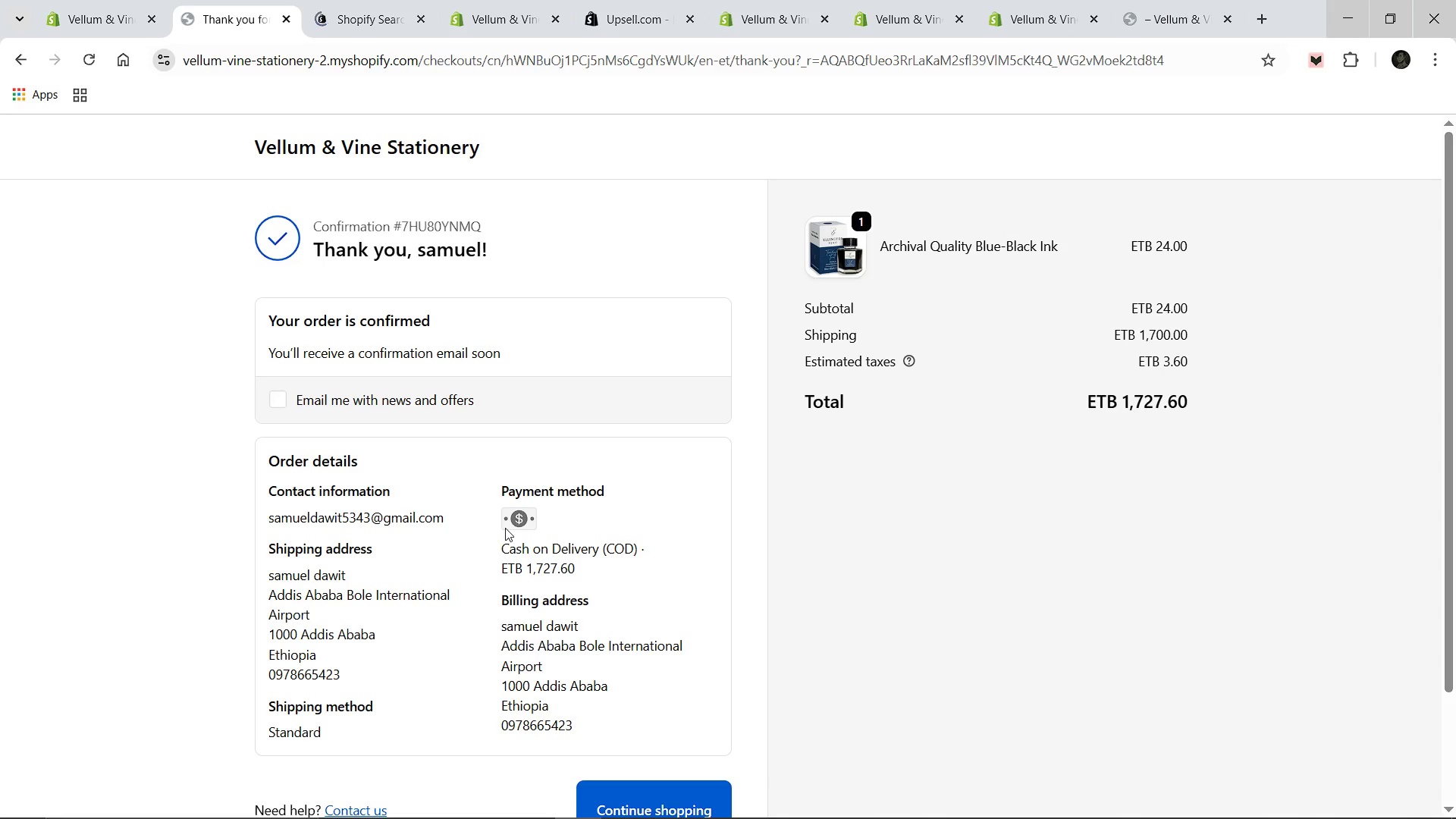 
scroll: coordinate [505, 528], scroll_direction: down, amount: 3.0
 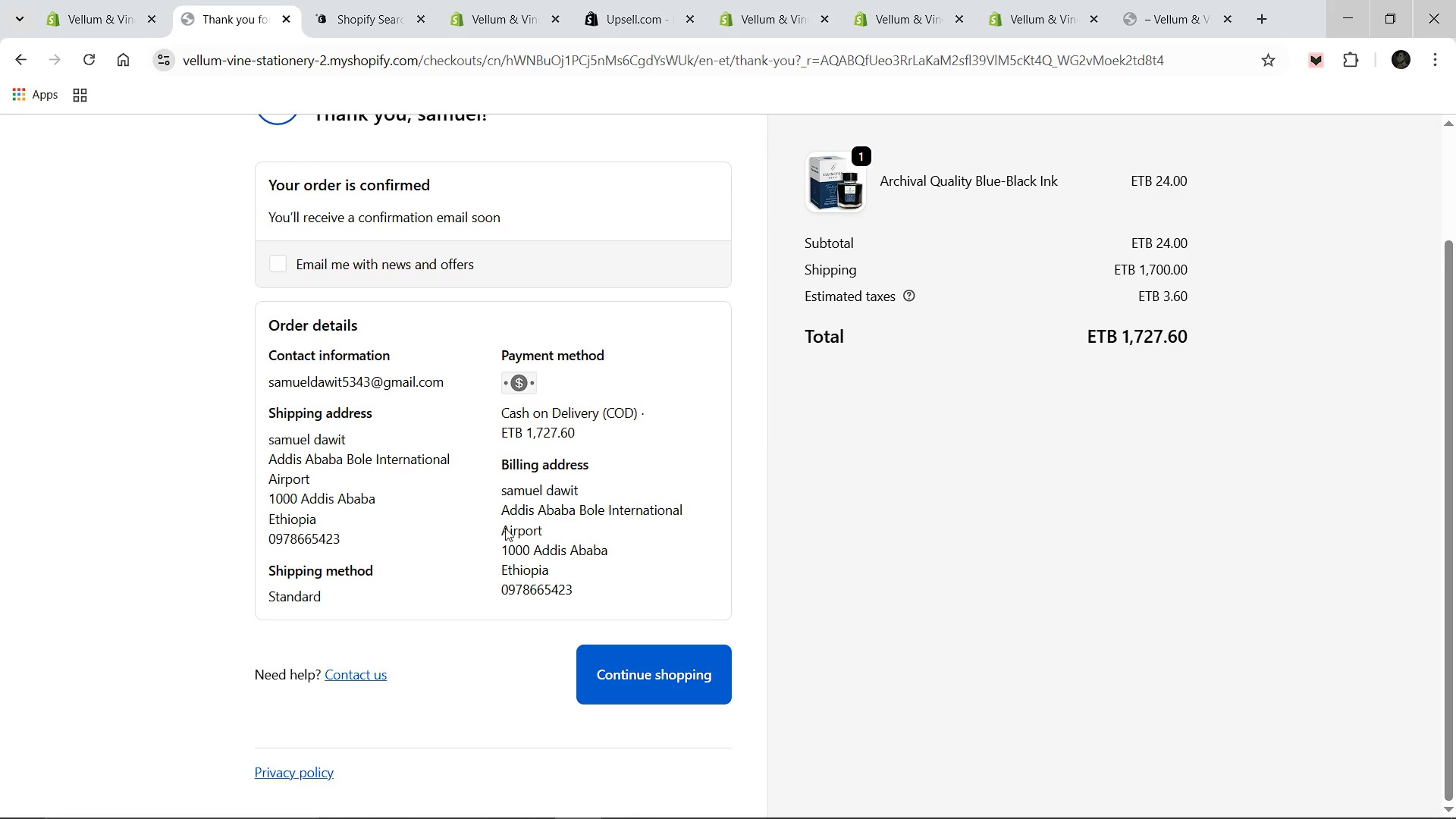 
scroll: coordinate [505, 528], scroll_direction: up, amount: 2.0
 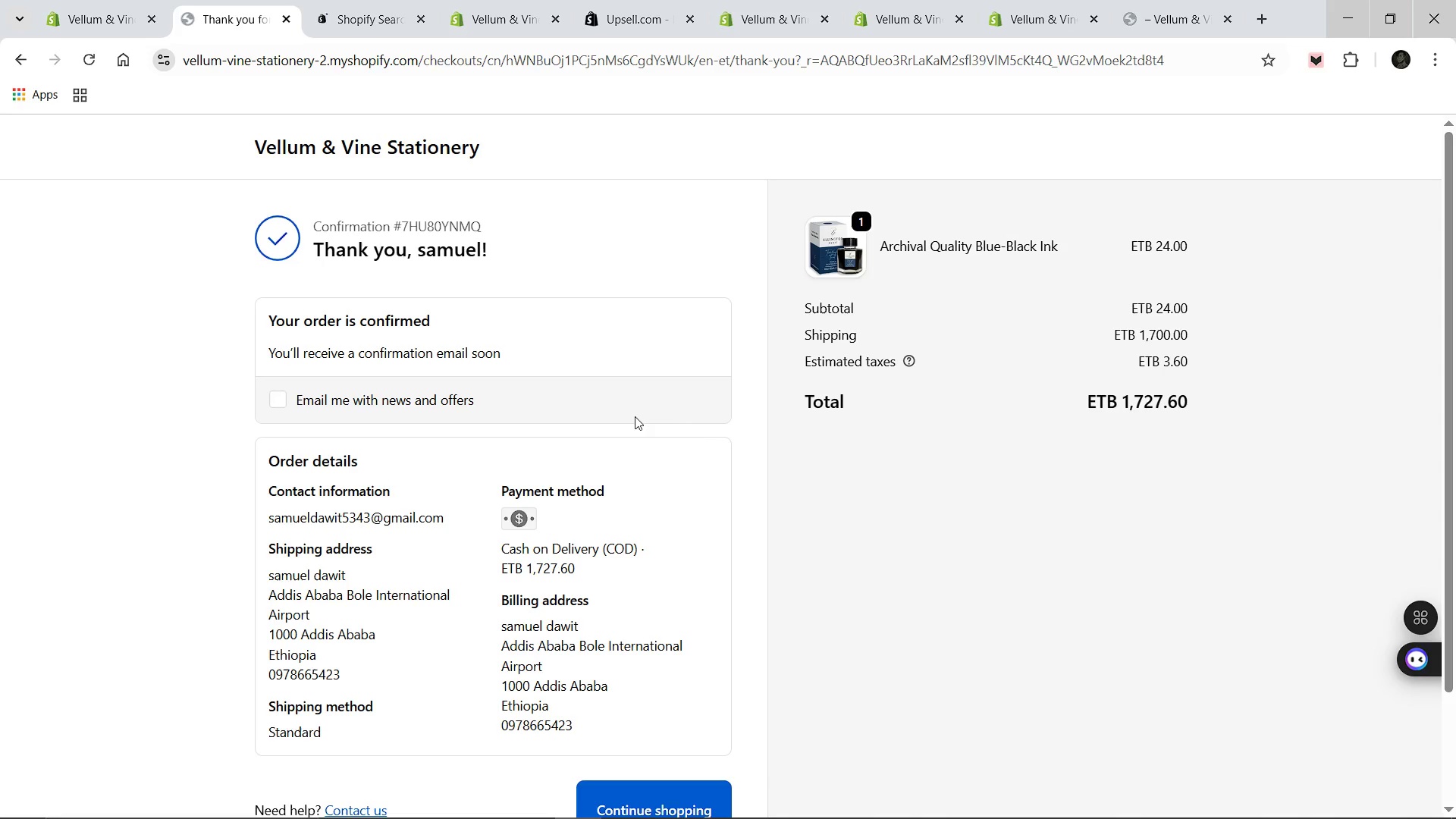 
left_click([623, 1])
 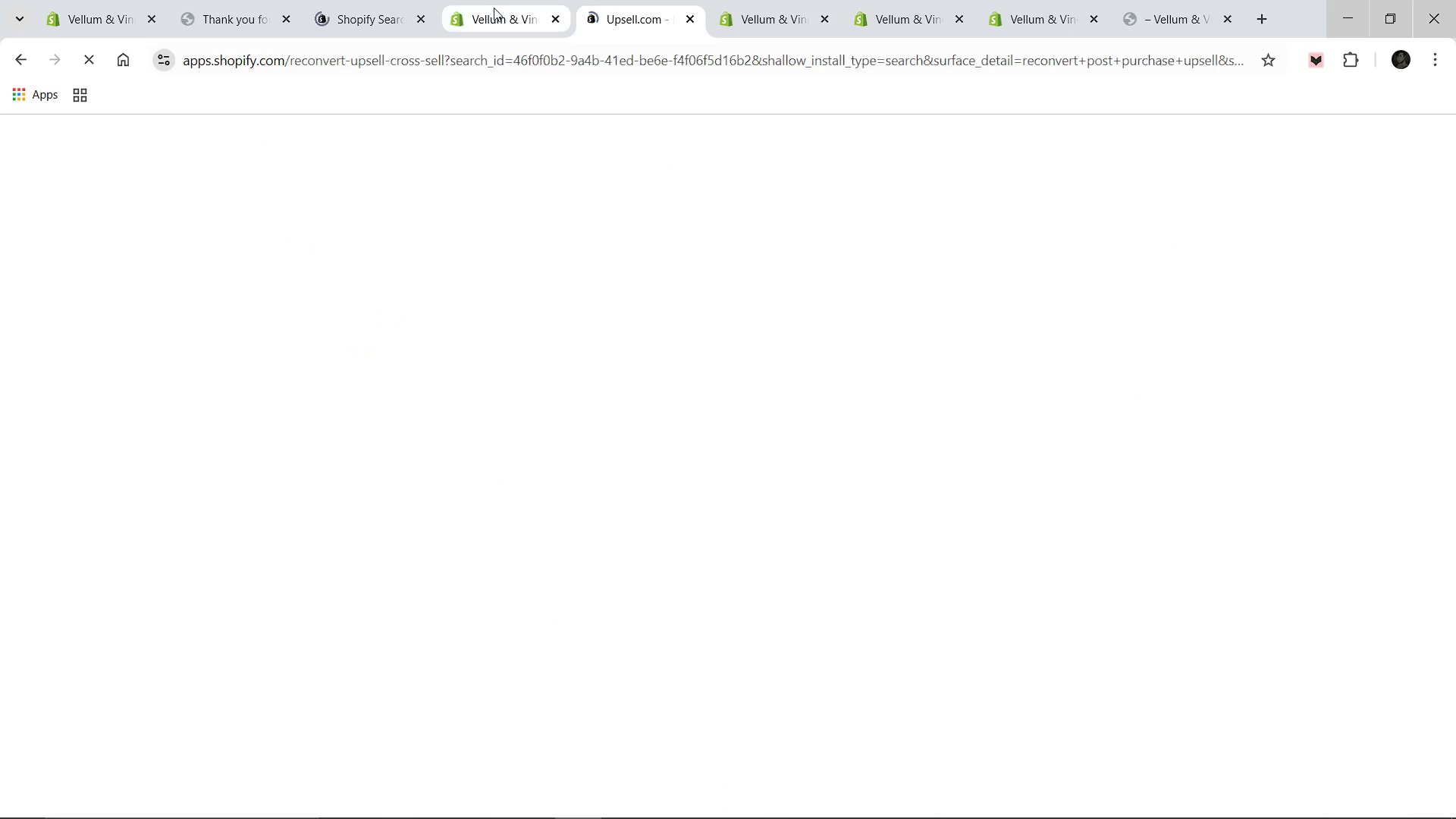 
mouse_move([477, 11])
 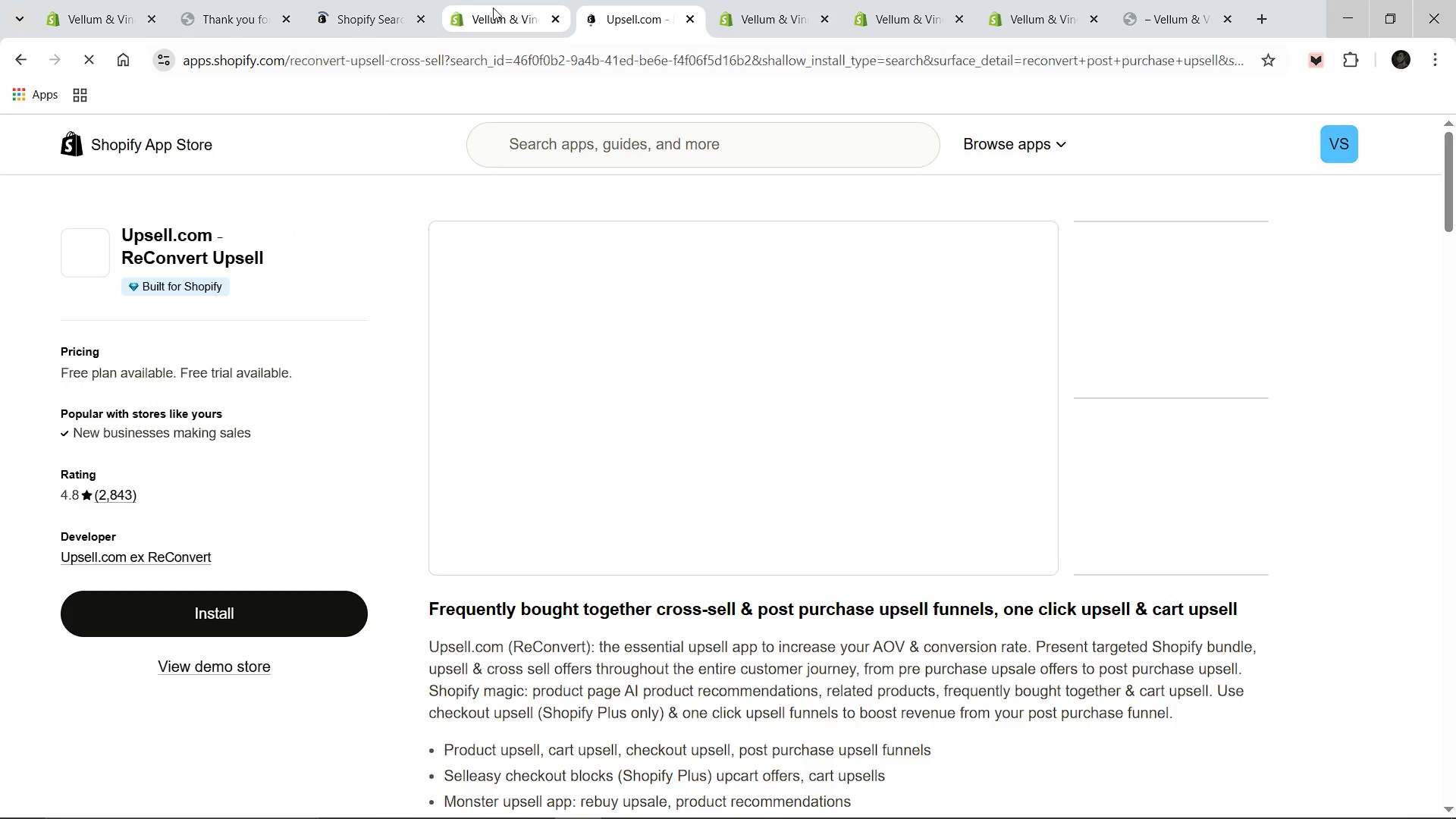 
left_click([419, 17])
 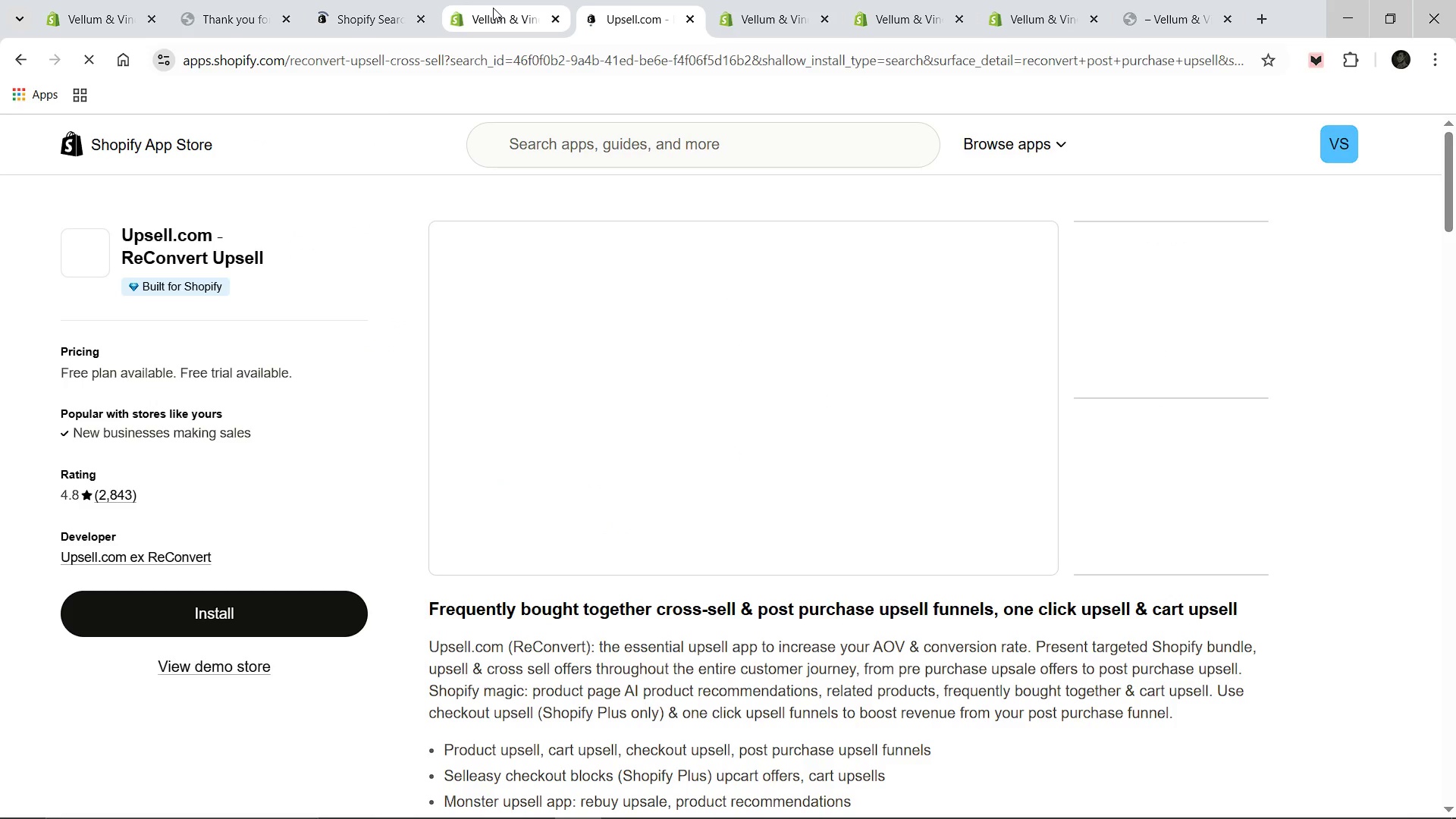 
left_click([650, 30])
 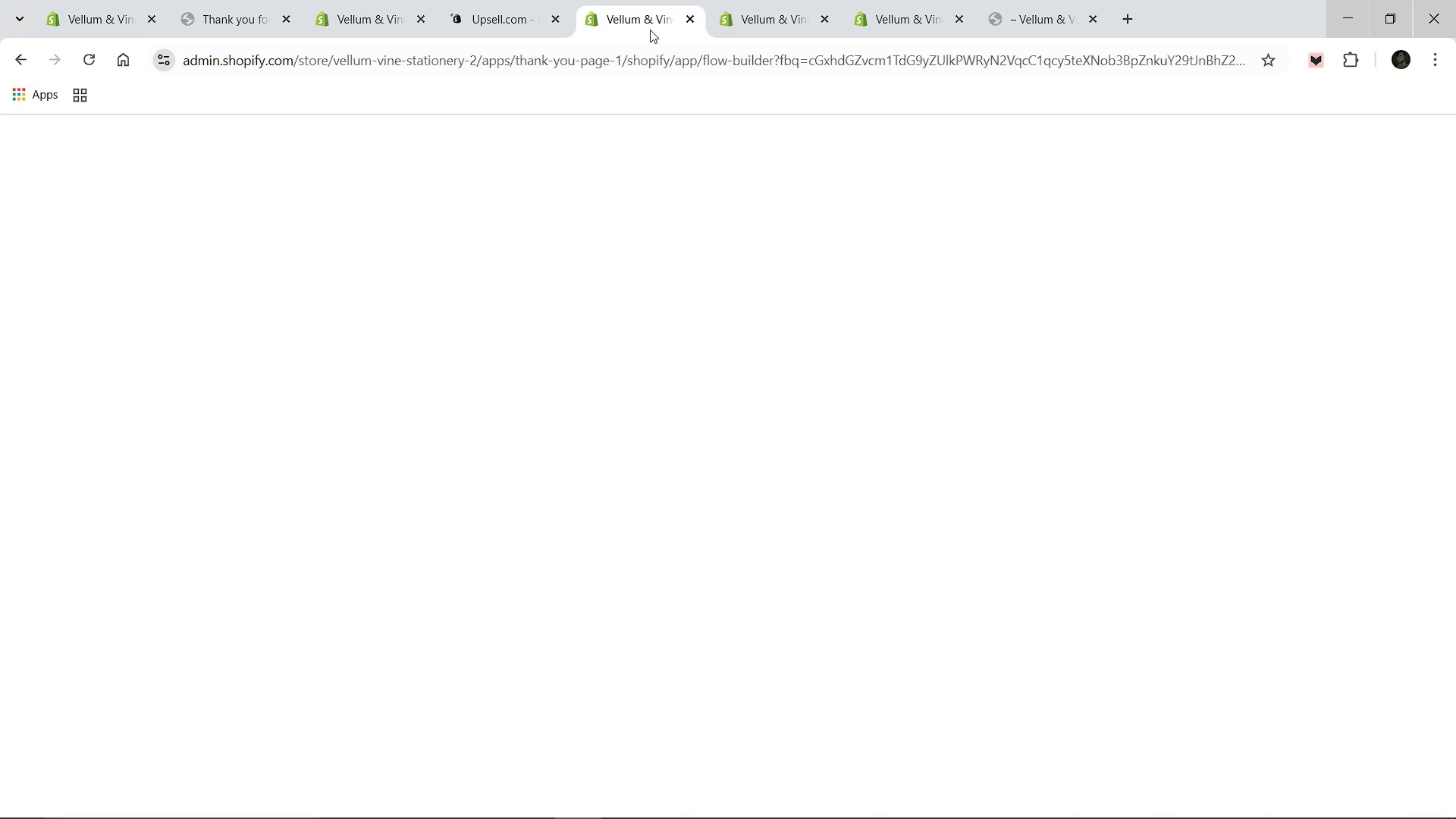 
left_click([554, 17])
 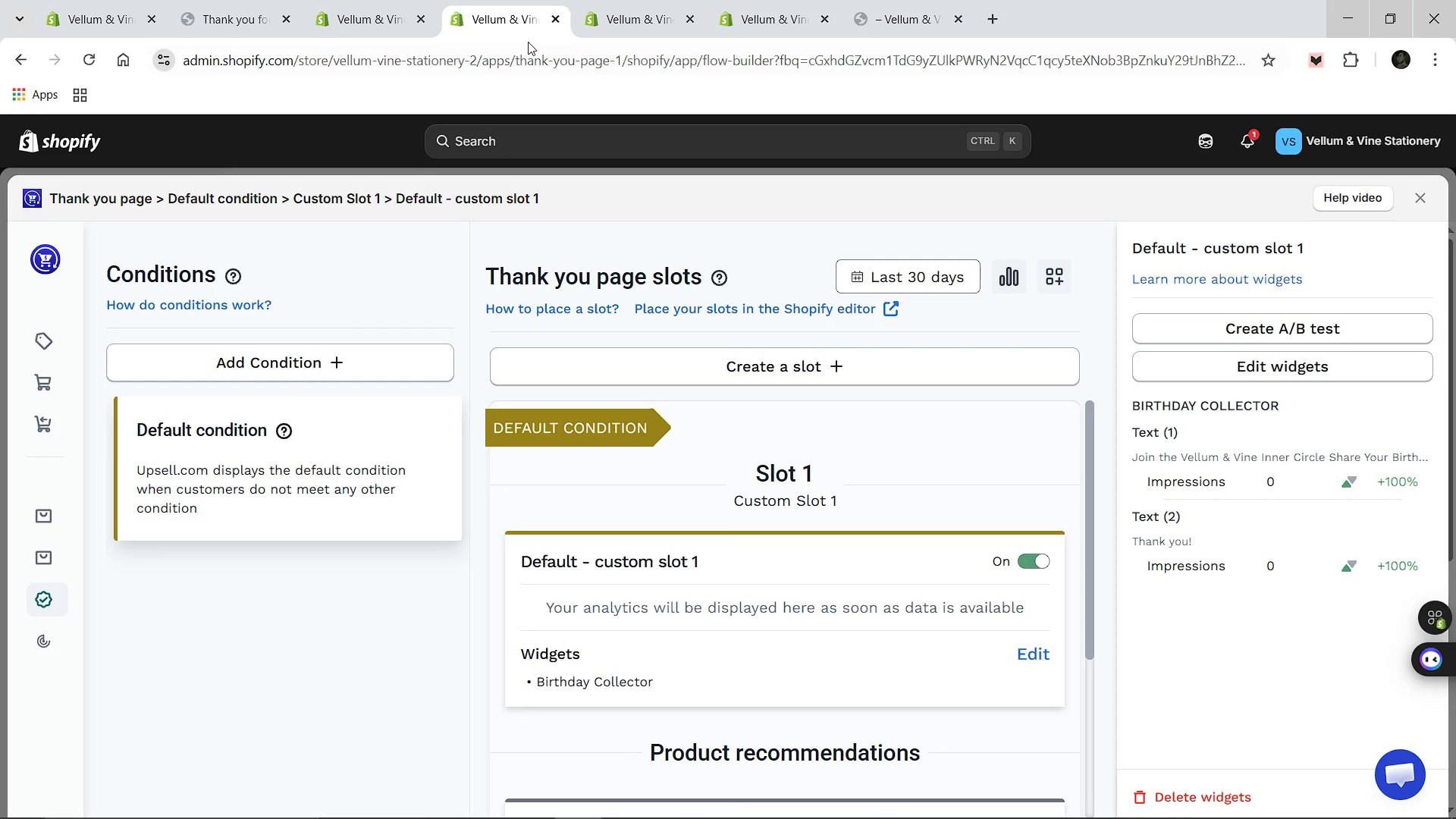 
scroll: coordinate [918, 576], scroll_direction: down, amount: 6.0
 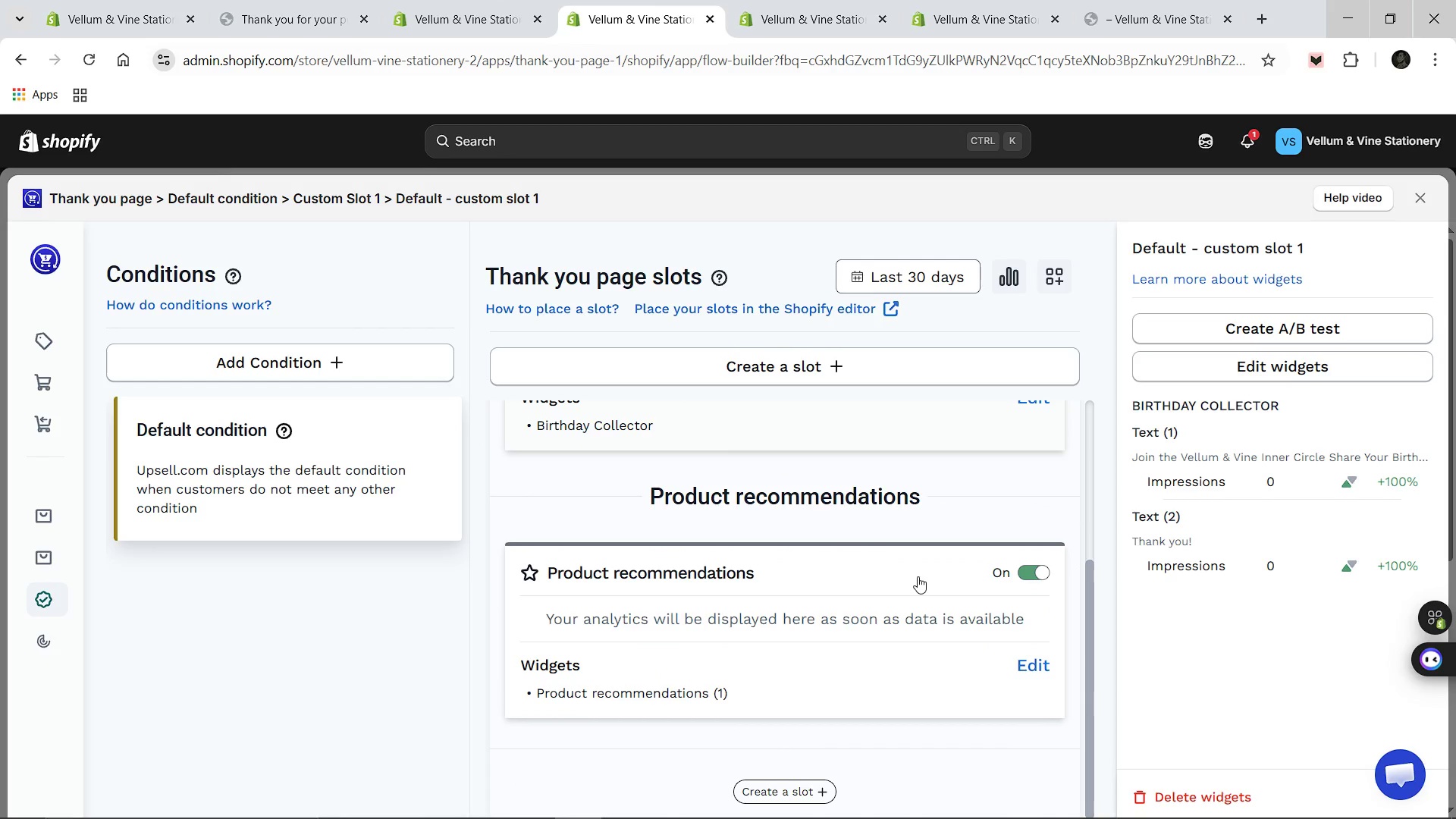 
scroll: coordinate [918, 576], scroll_direction: up, amount: 2.0
 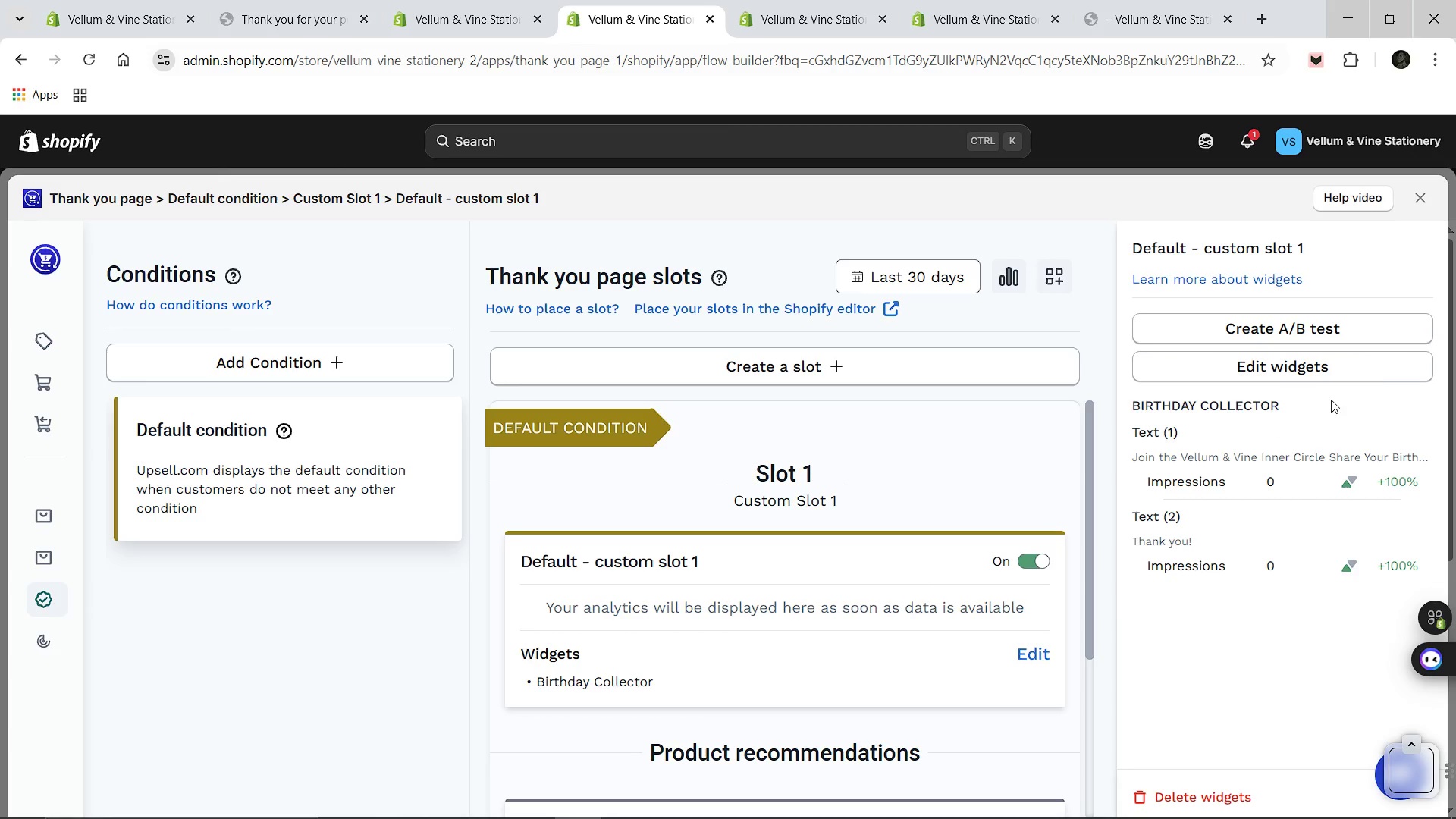 
left_click([1411, 199])
 